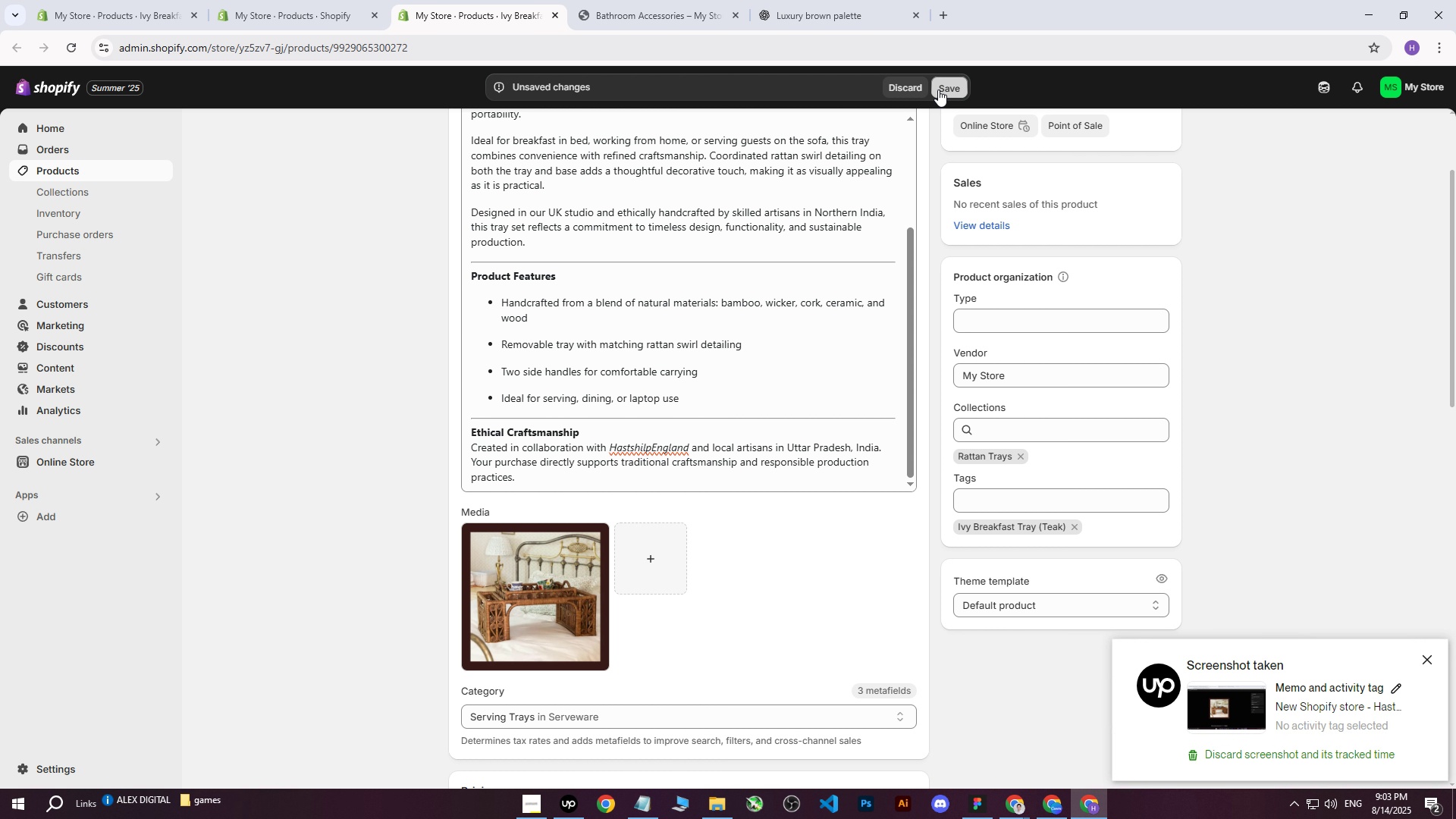 
left_click([938, 89])
 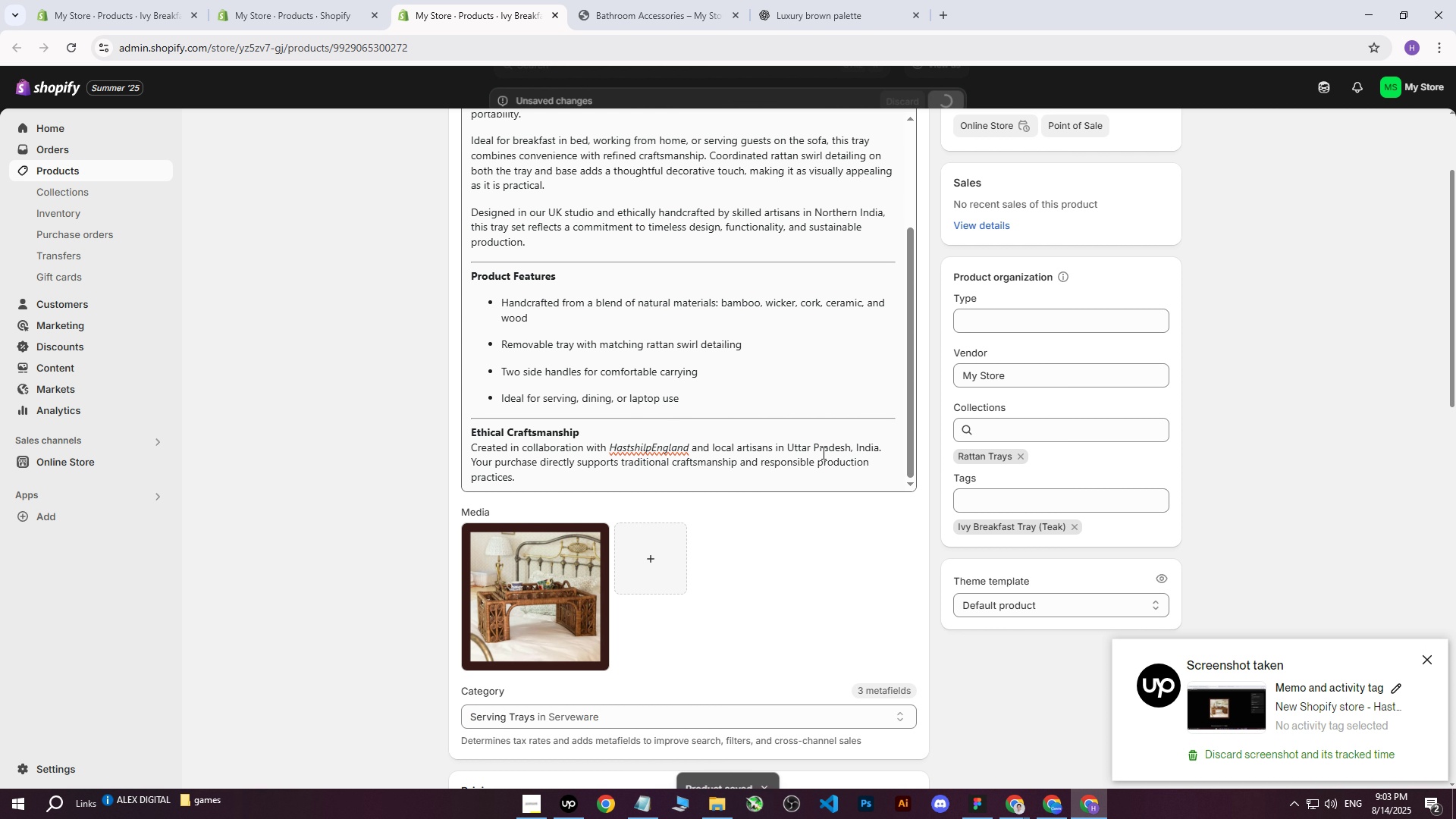 
left_click([1037, 803])
 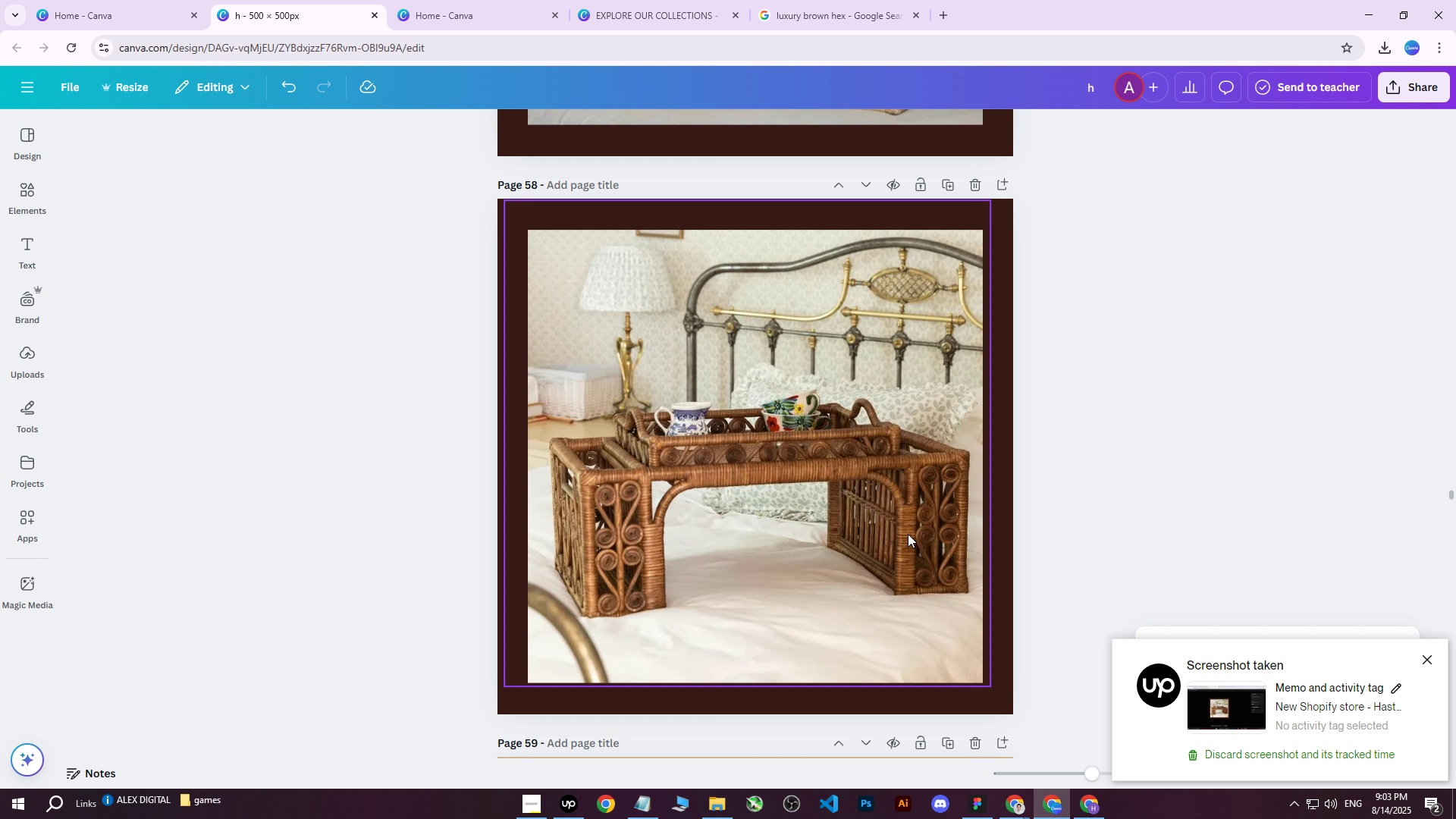 
scroll: coordinate [823, 435], scroll_direction: down, amount: 6.0
 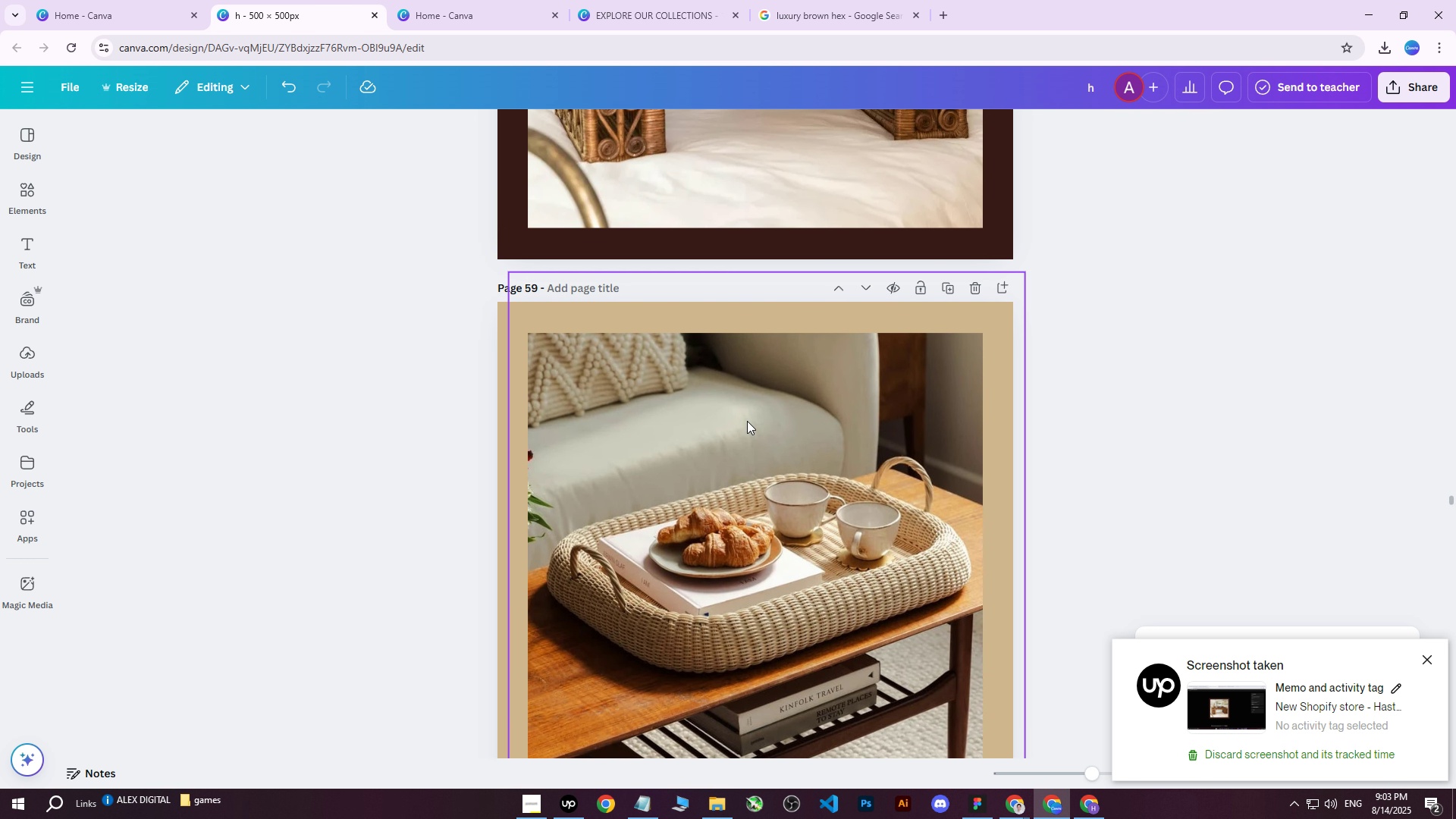 
left_click([718, 416])
 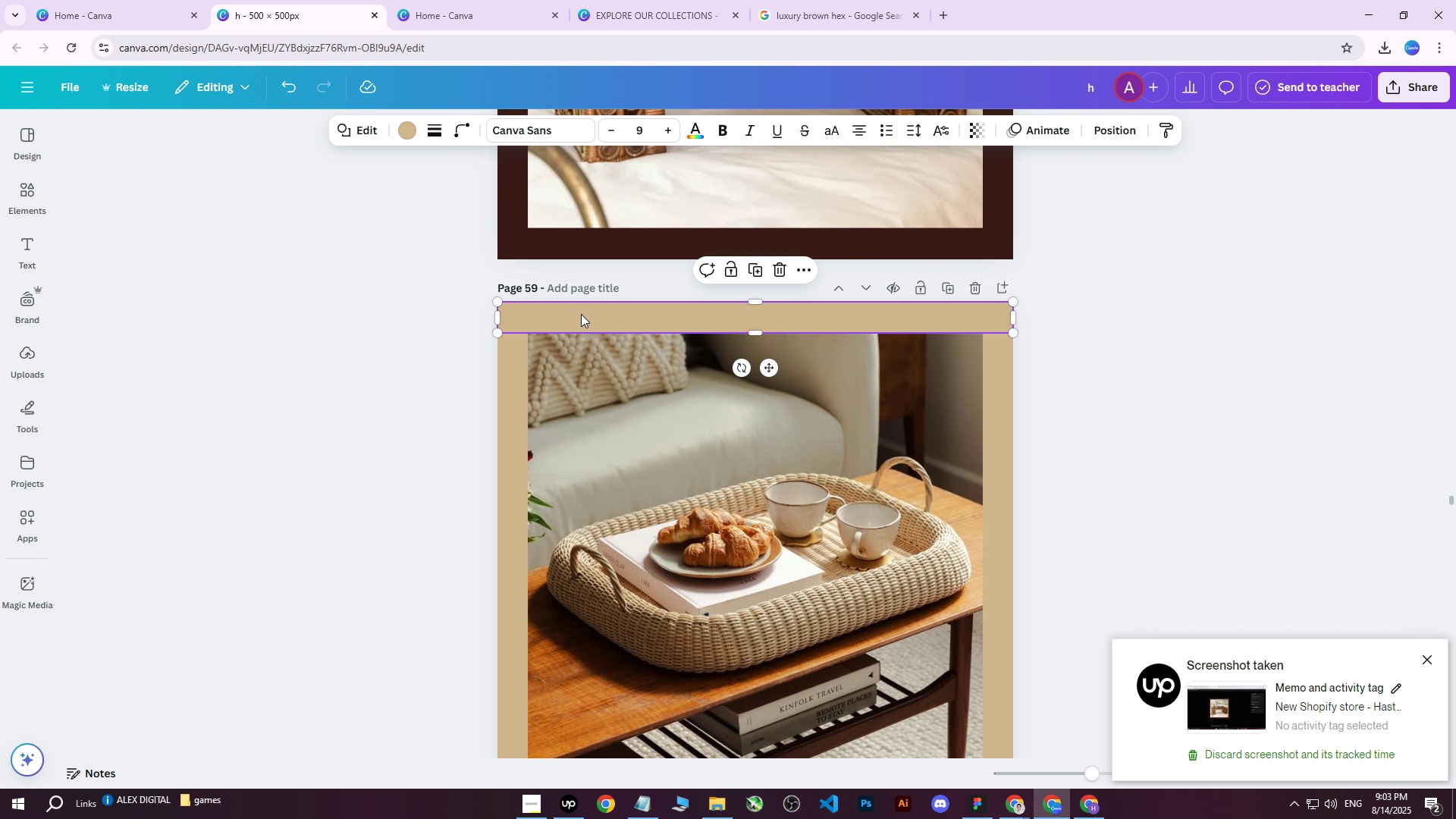 
left_click([581, 314])
 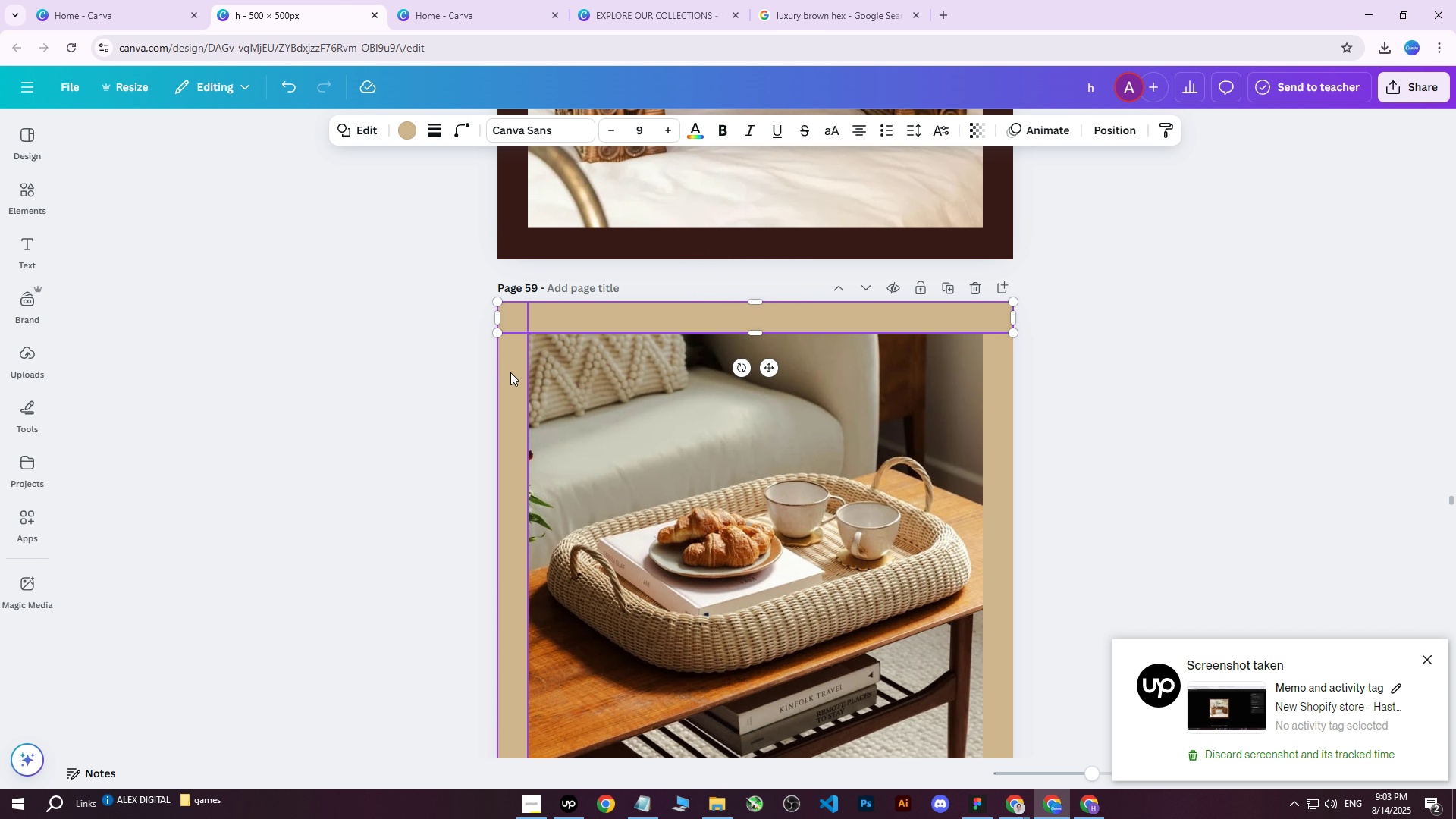 
hold_key(key=ShiftLeft, duration=0.96)
left_click([510, 372])
 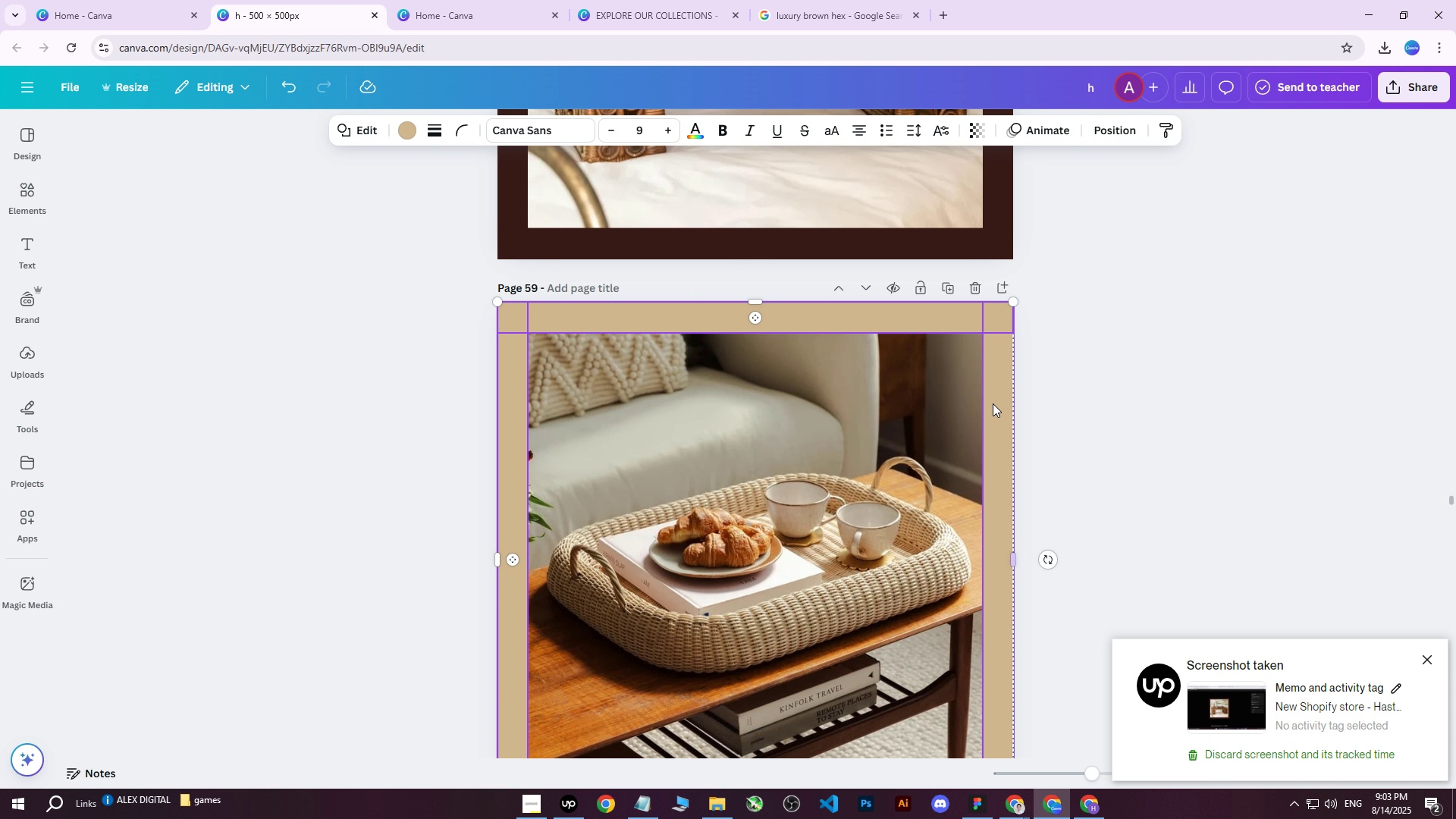 
left_click([990, 405])
 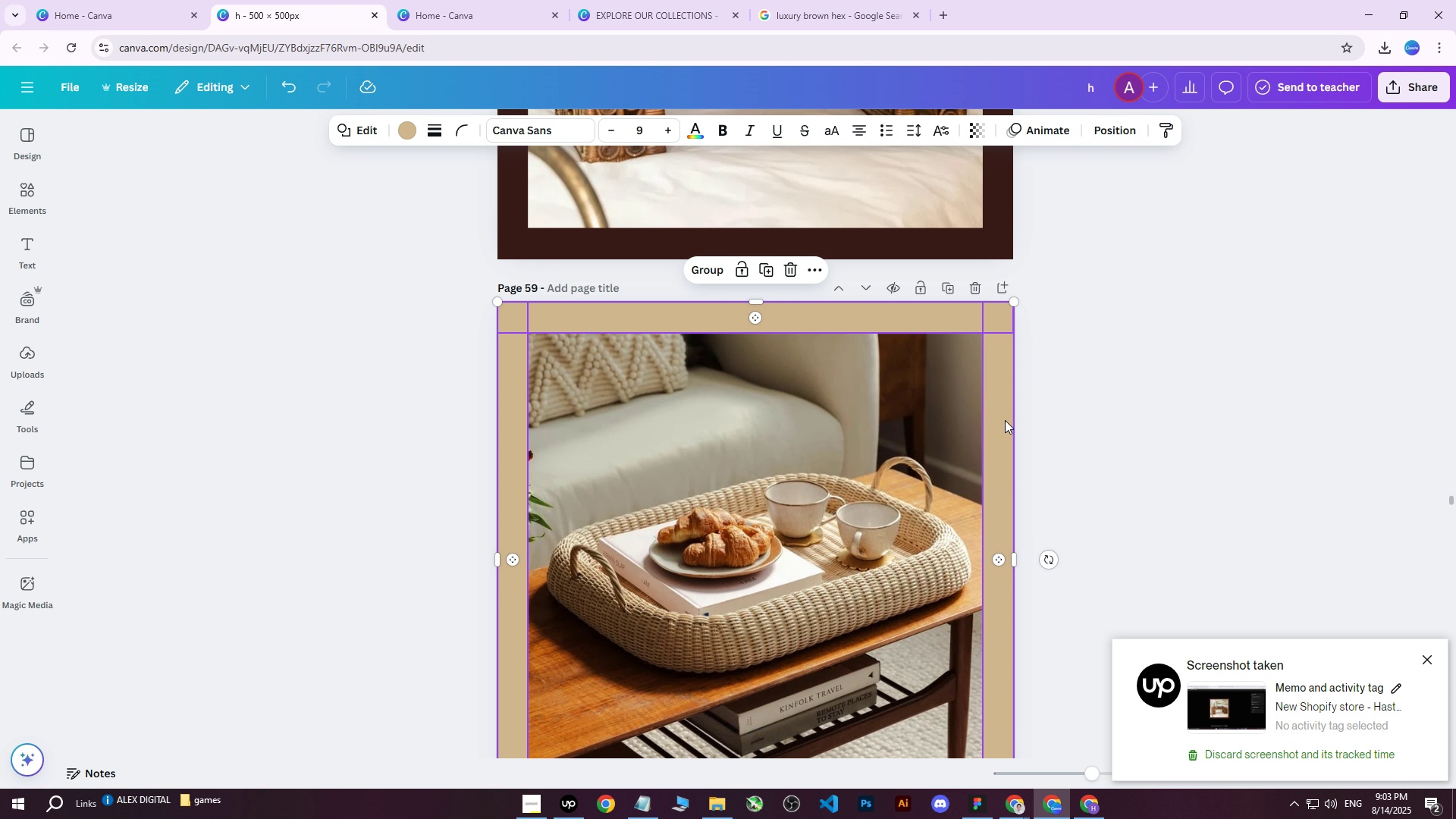 
scroll: coordinate [1009, 427], scroll_direction: down, amount: 3.0
 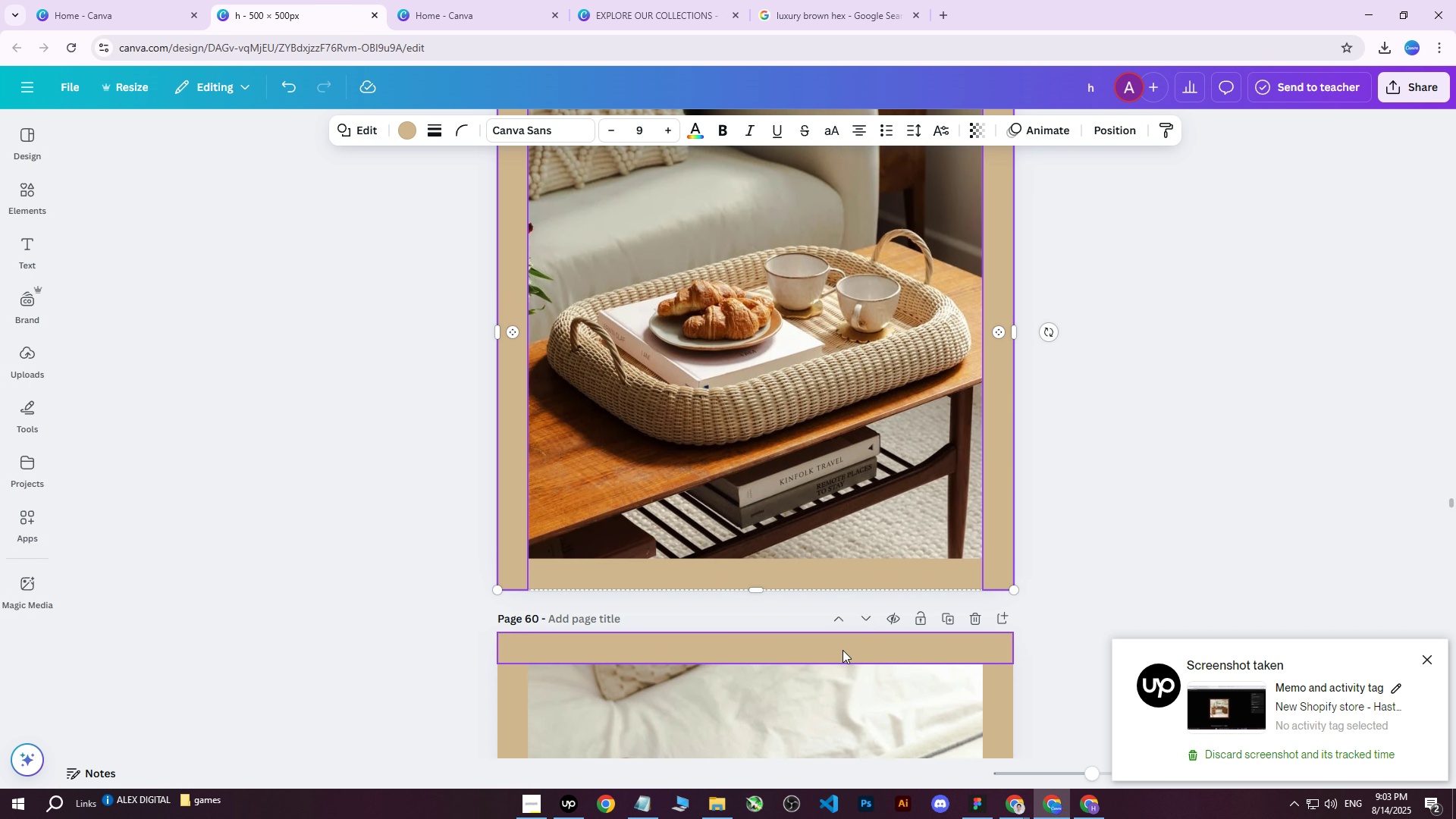 
hold_key(key=ShiftLeft, duration=0.41)
 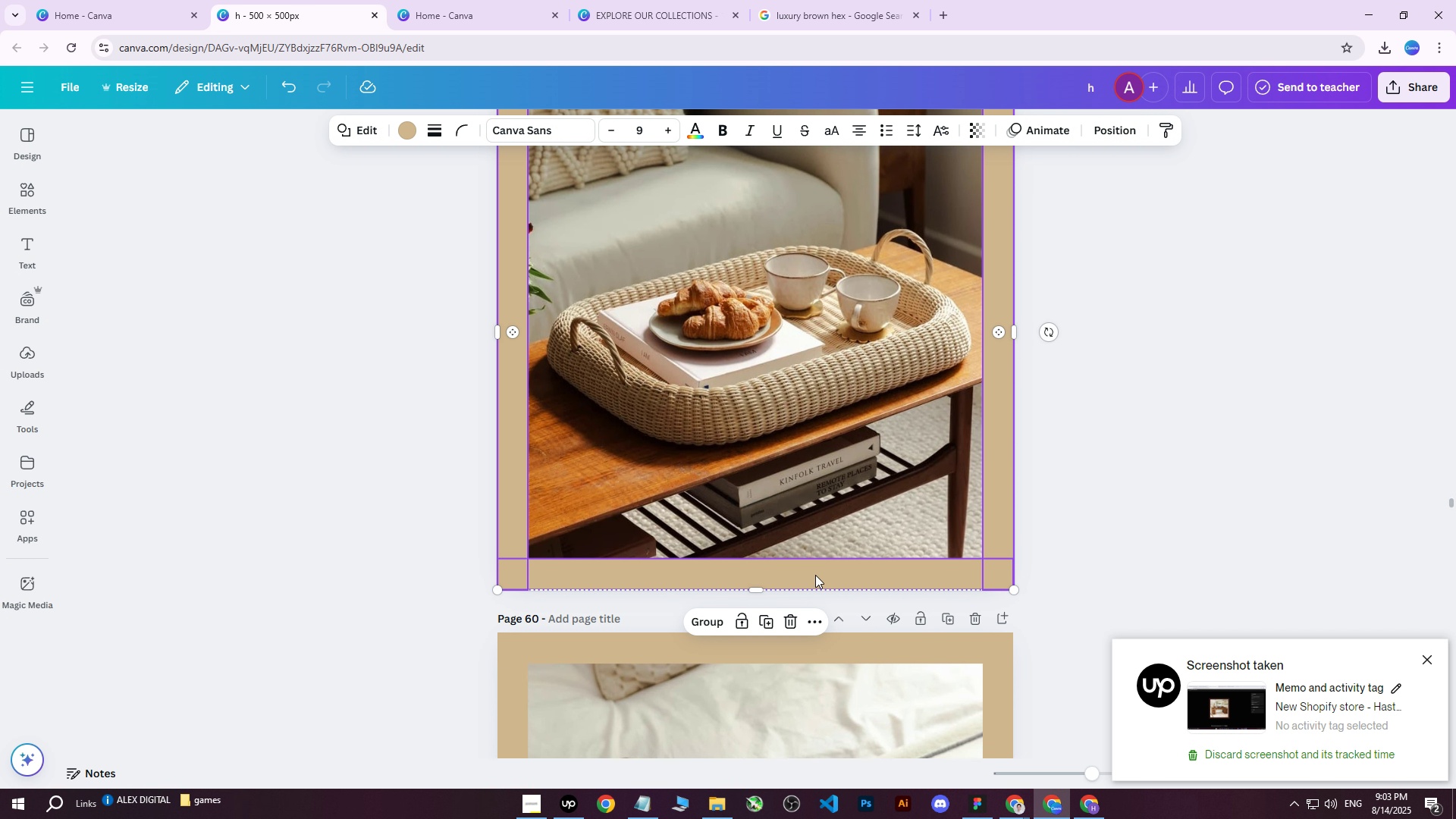 
scroll: coordinate [827, 576], scroll_direction: up, amount: 2.0
 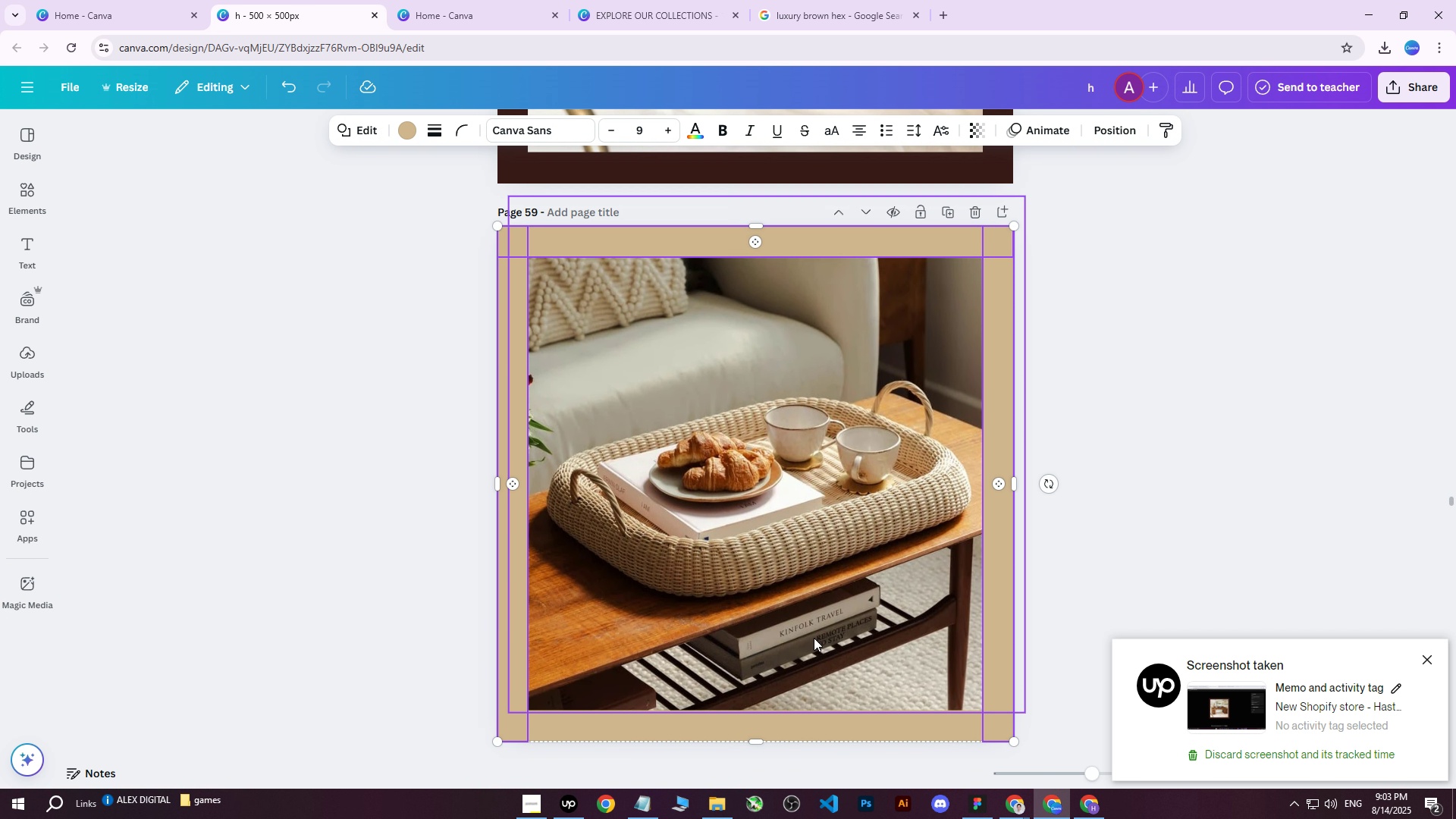 
hold_key(key=ShiftLeft, duration=0.7)
left_click([821, 733])
 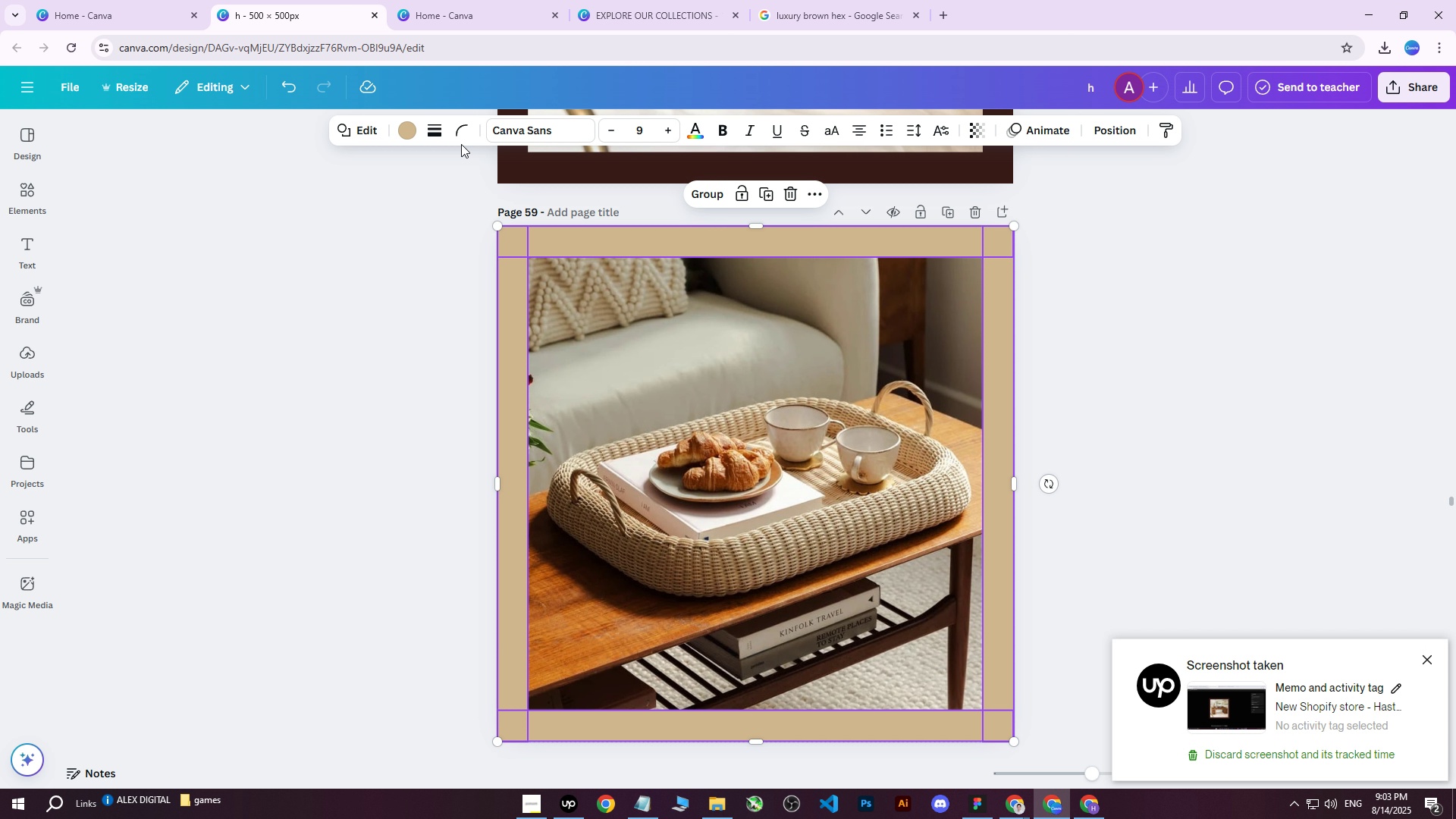 
left_click([409, 133])
 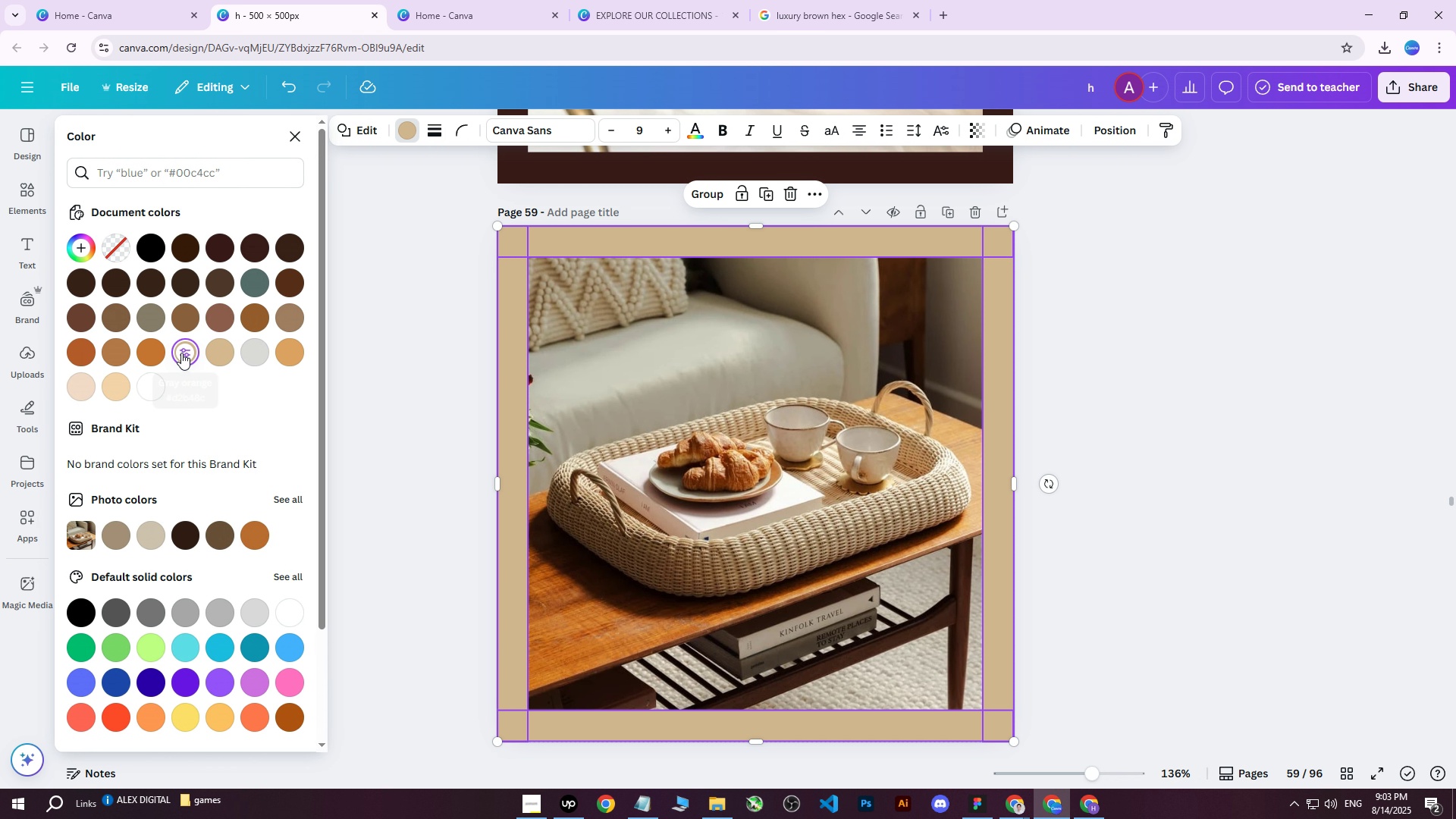 
double_click([181, 353])
 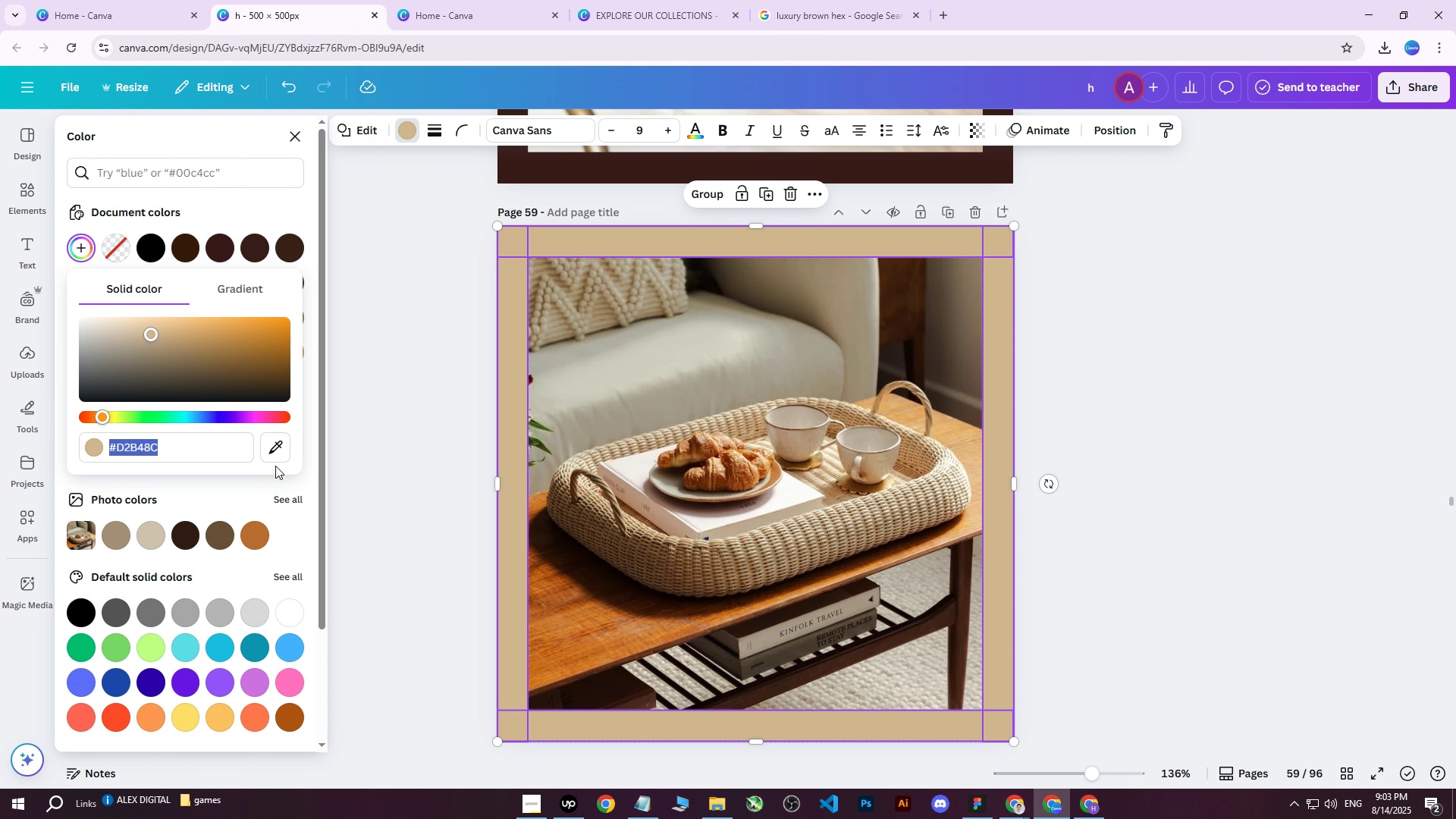 
left_click([271, 440])
 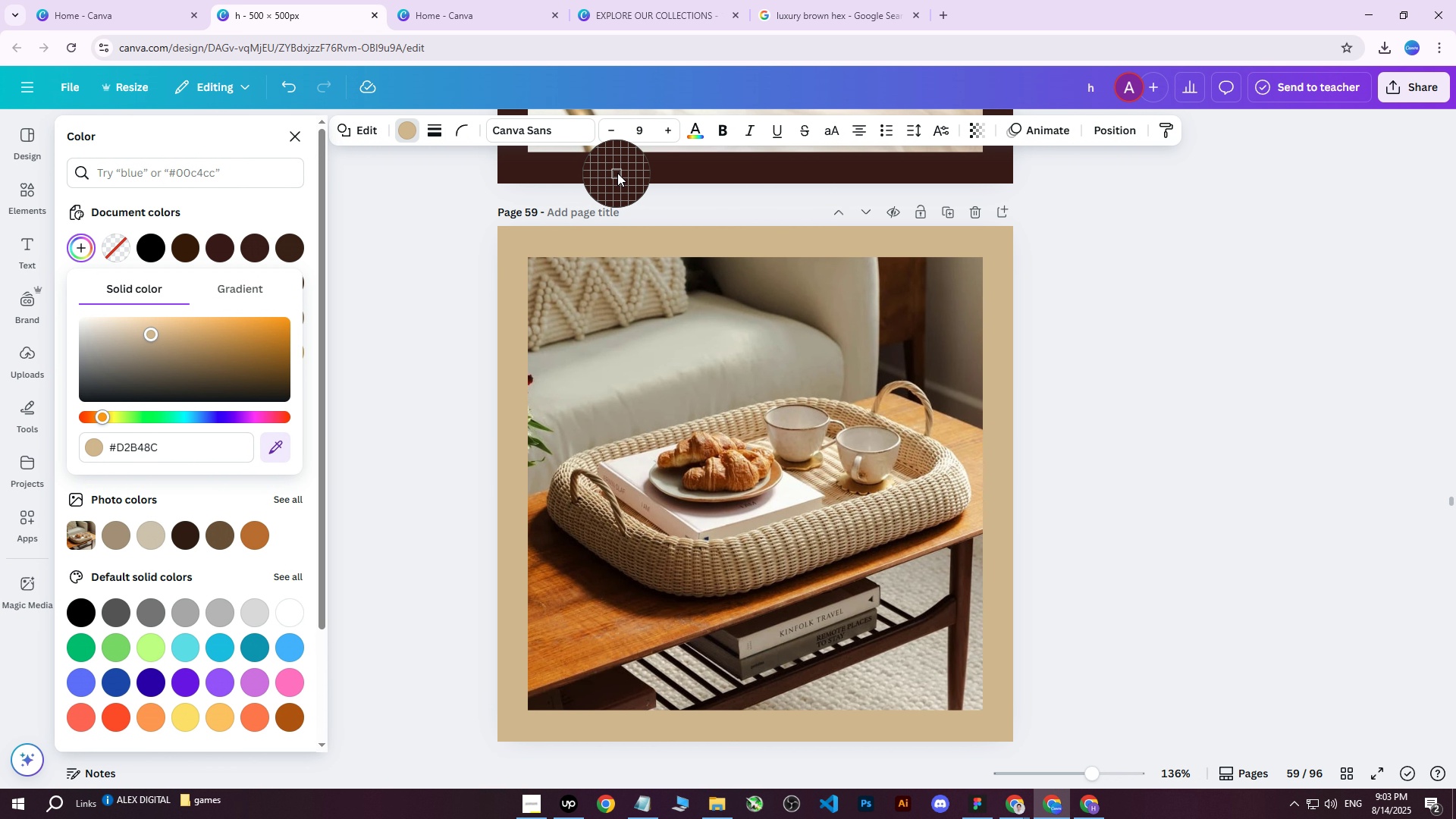 
left_click([618, 171])
 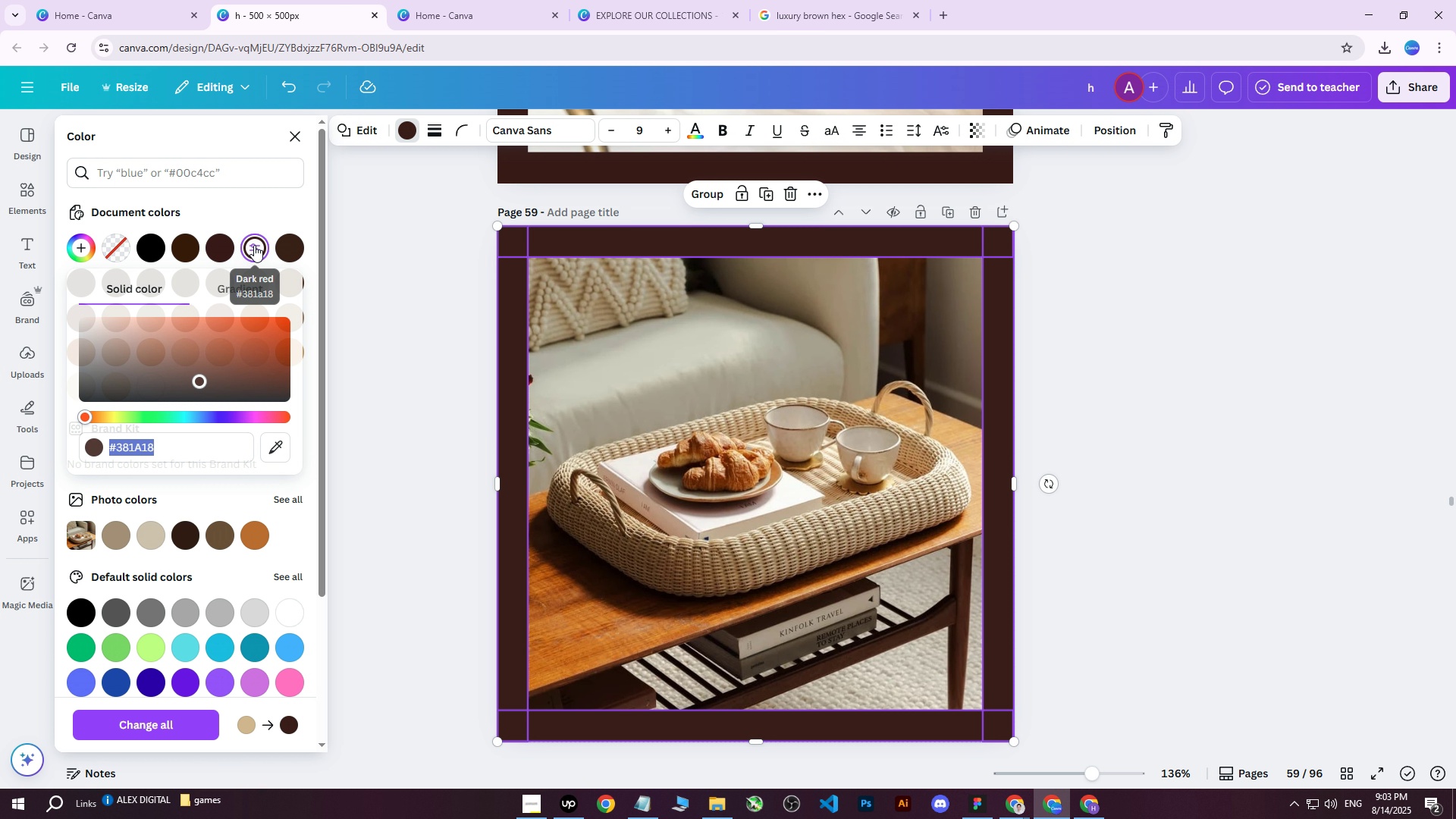 
double_click([254, 245])
 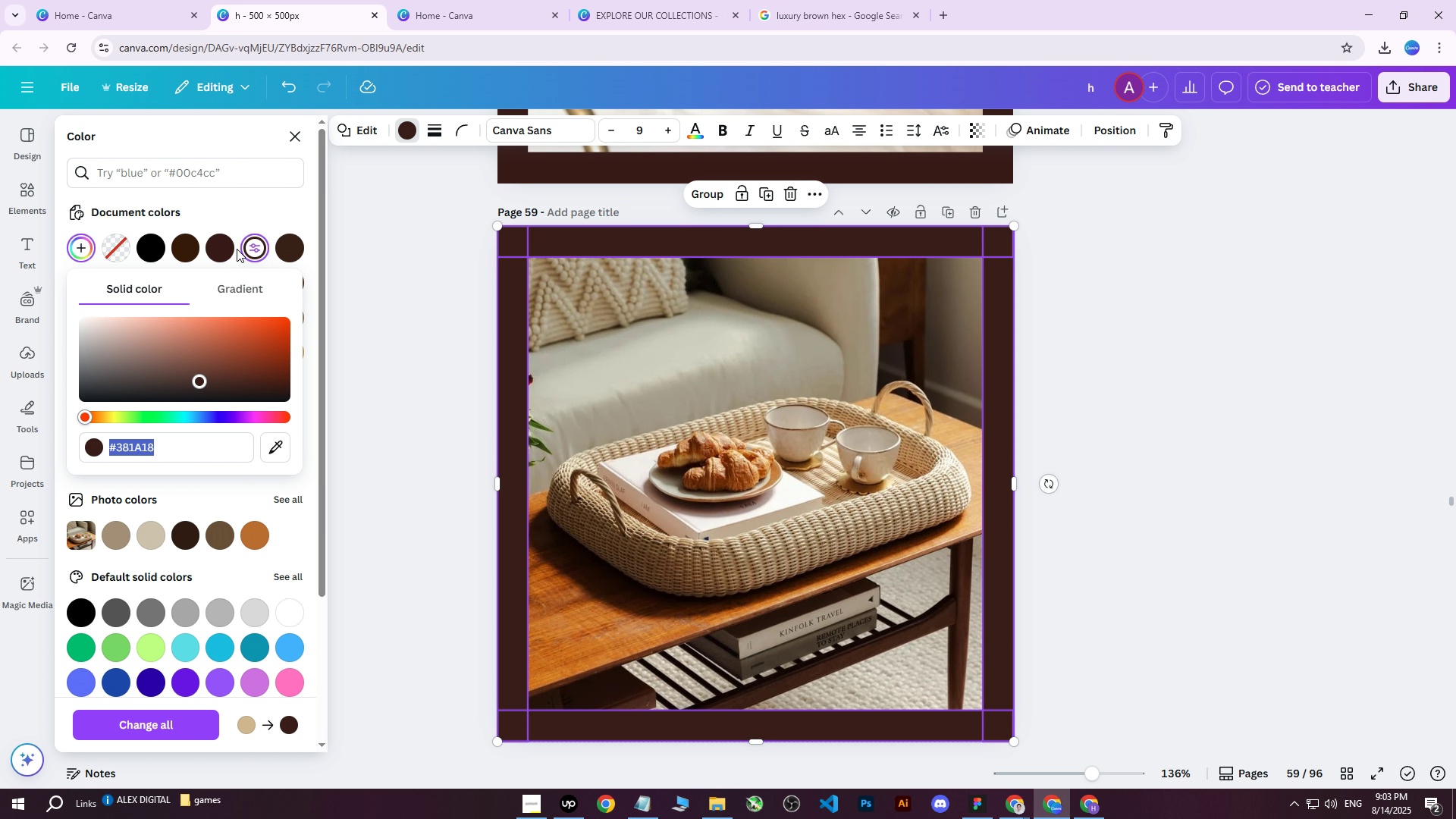 
left_click([221, 249])
 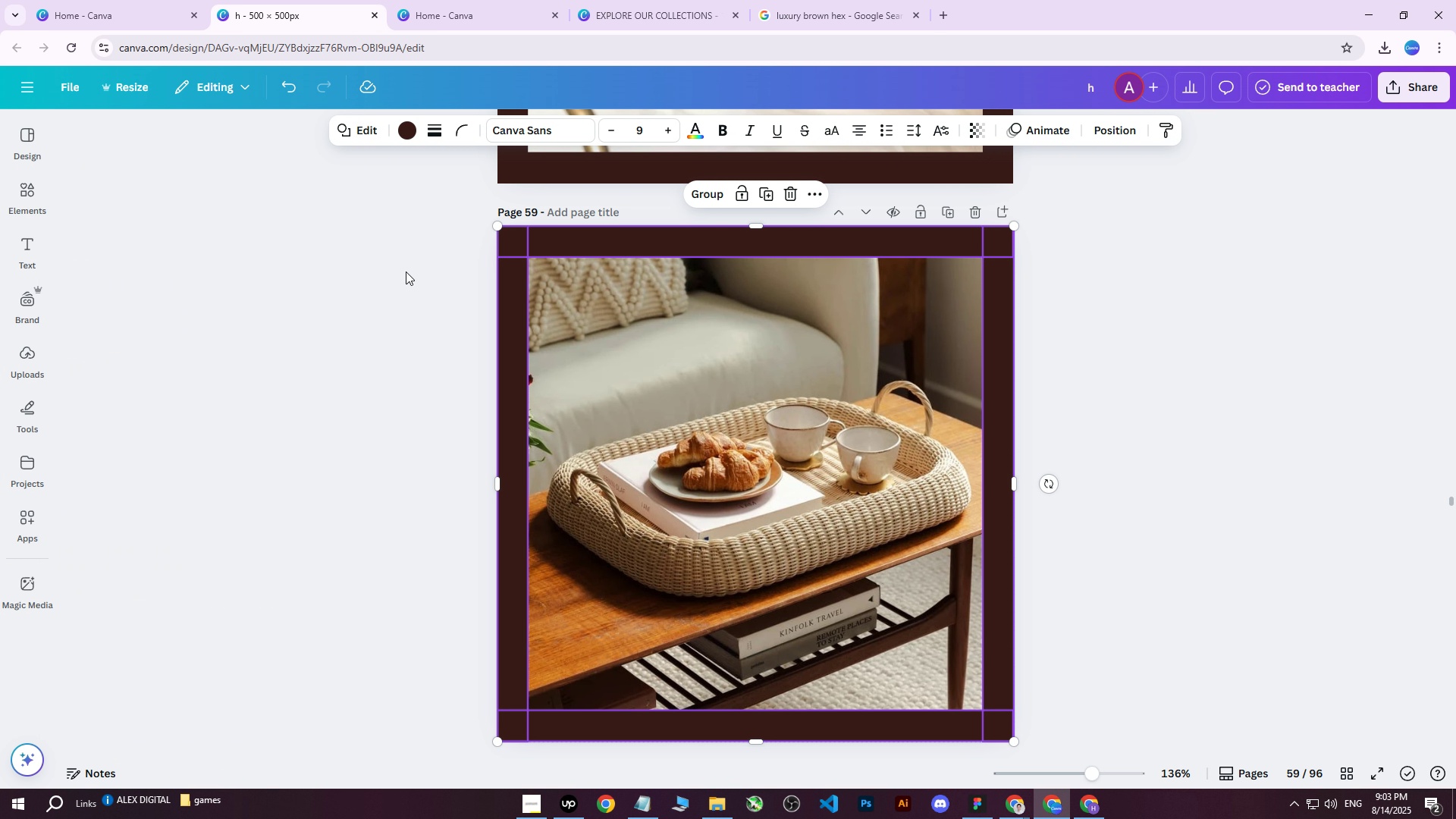 
double_click([406, 240])
 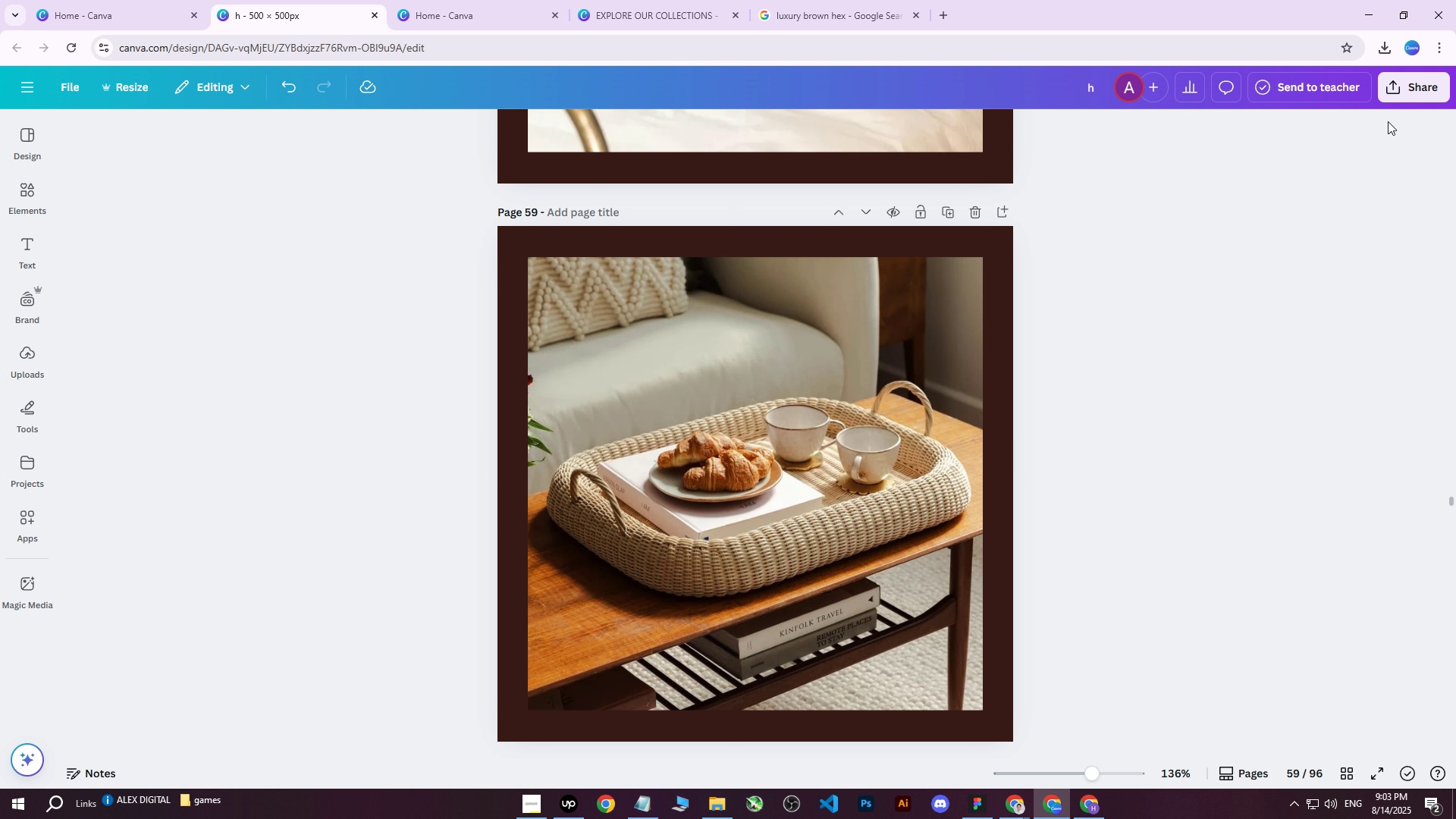 
left_click([1401, 102])
 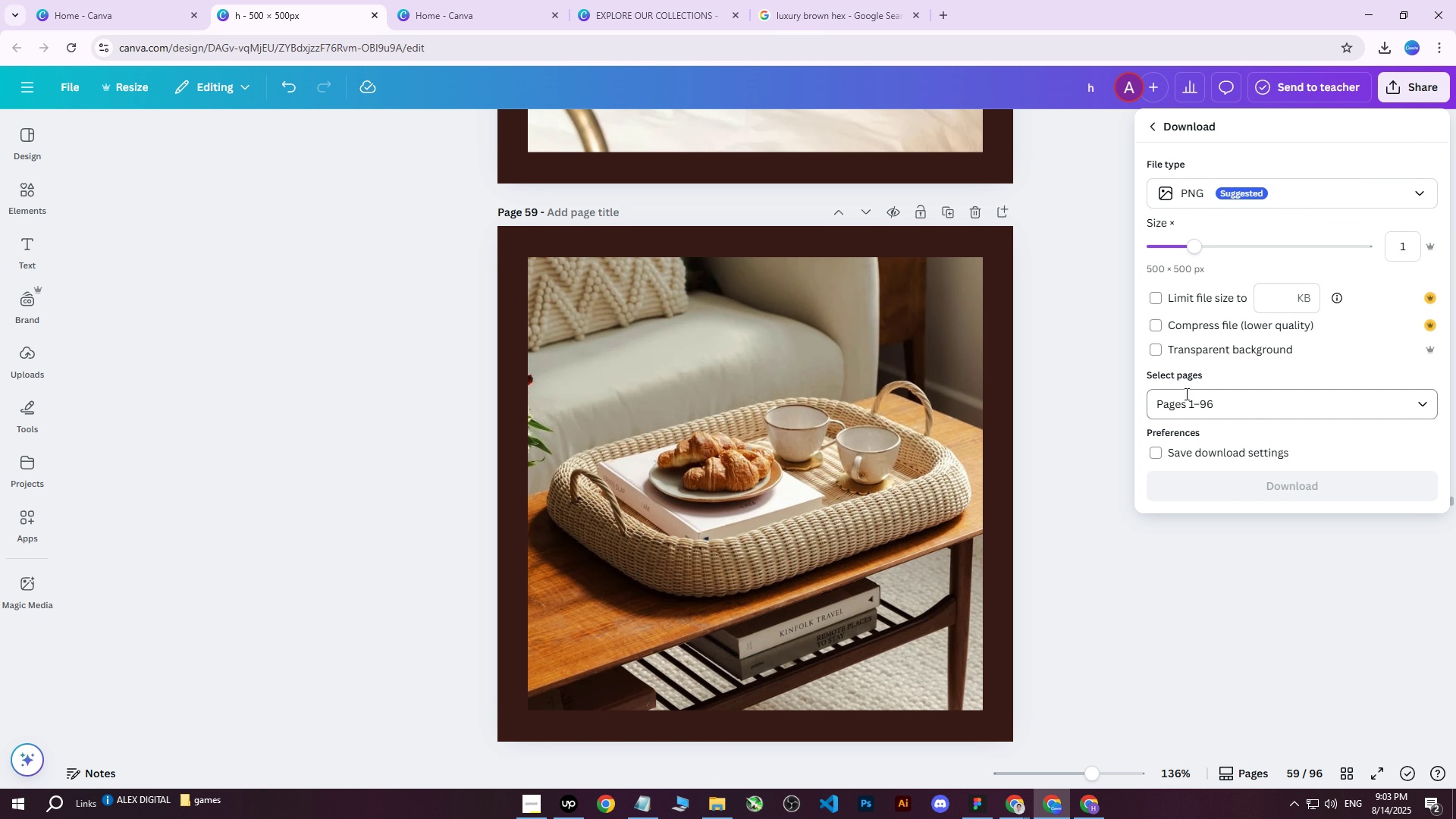 
double_click([1195, 400])
 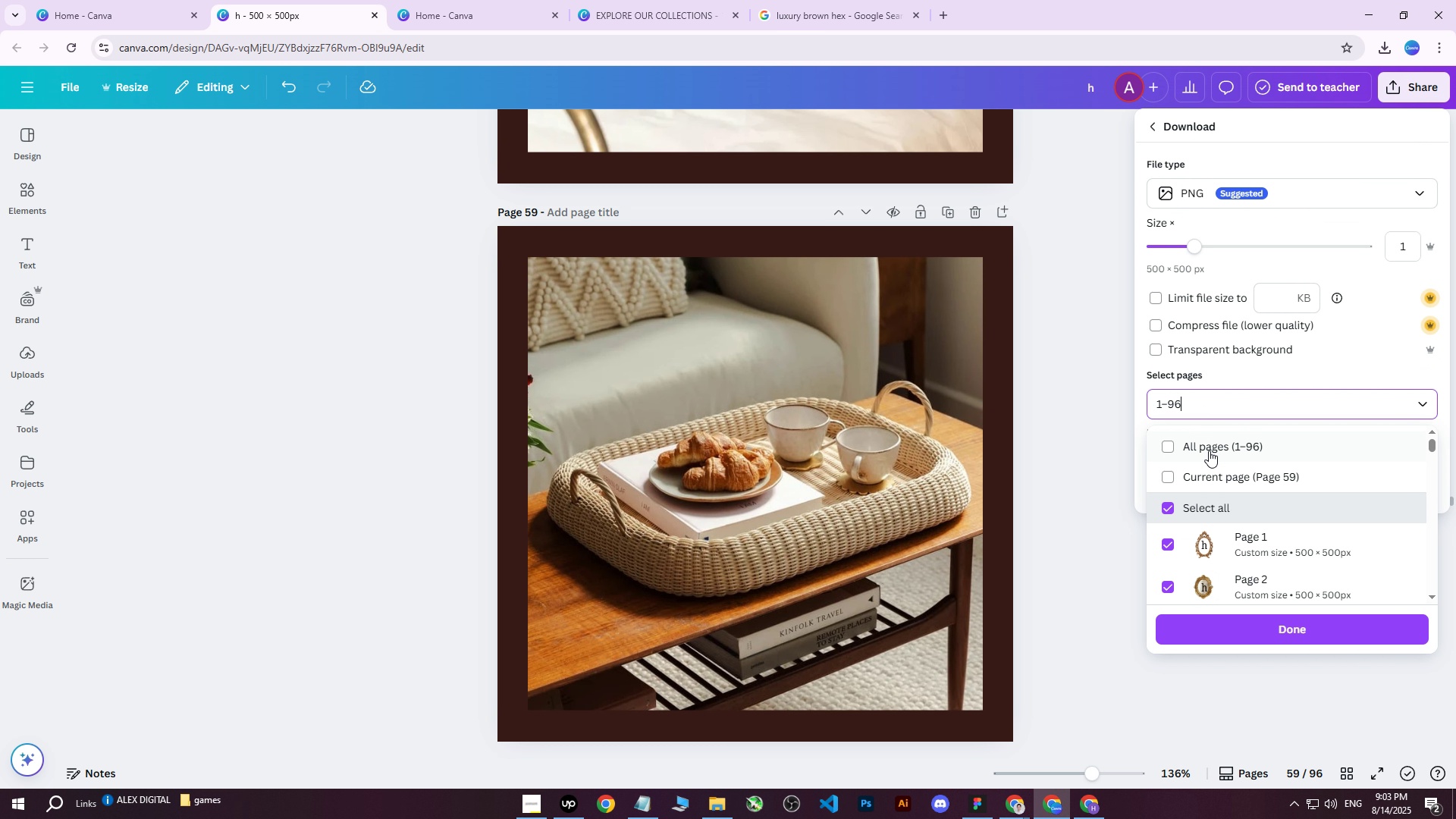 
triple_click([1209, 450])
 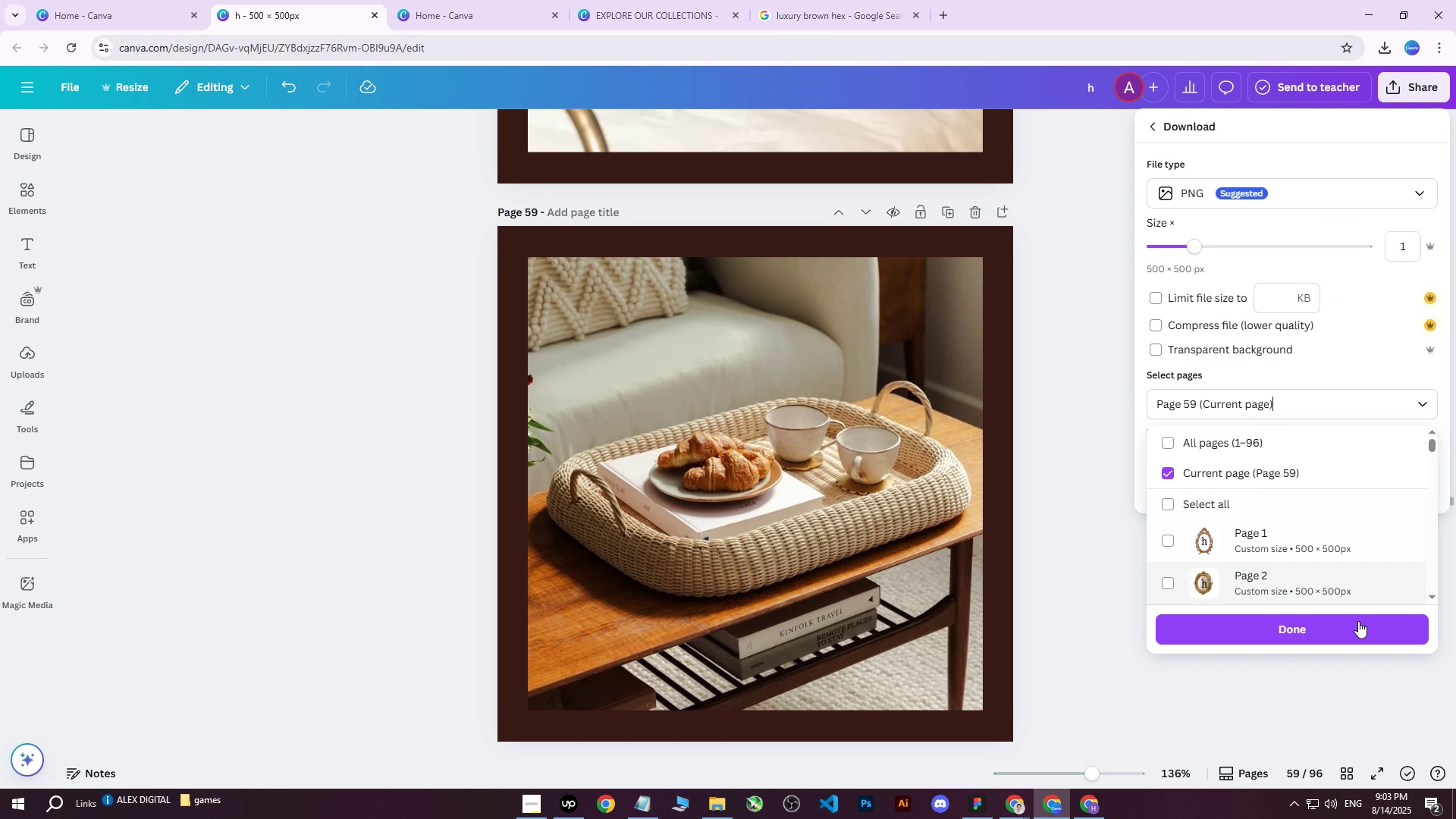 
triple_click([1323, 638])
 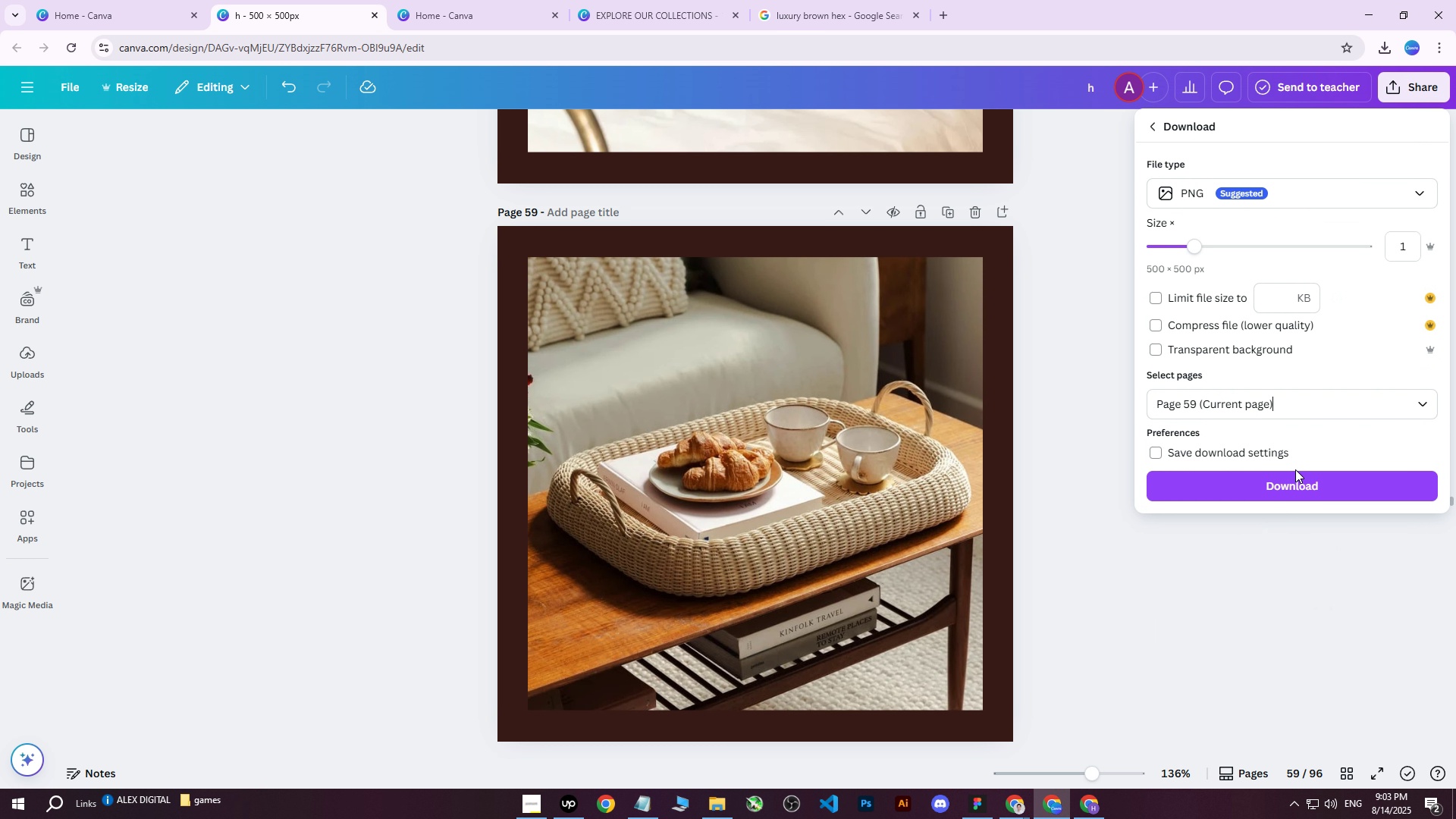 
left_click([1291, 485])
 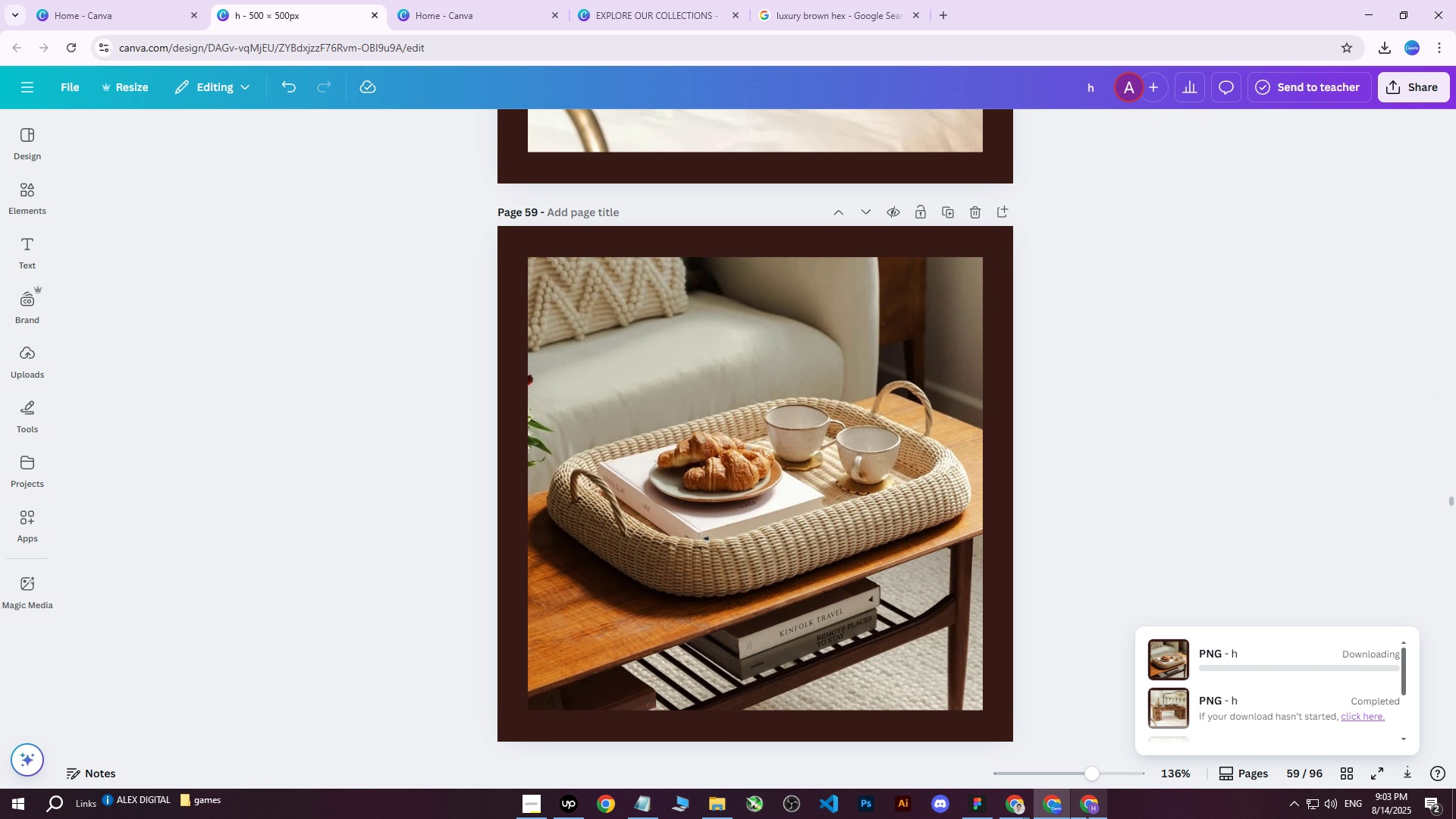 
left_click([1086, 817])
 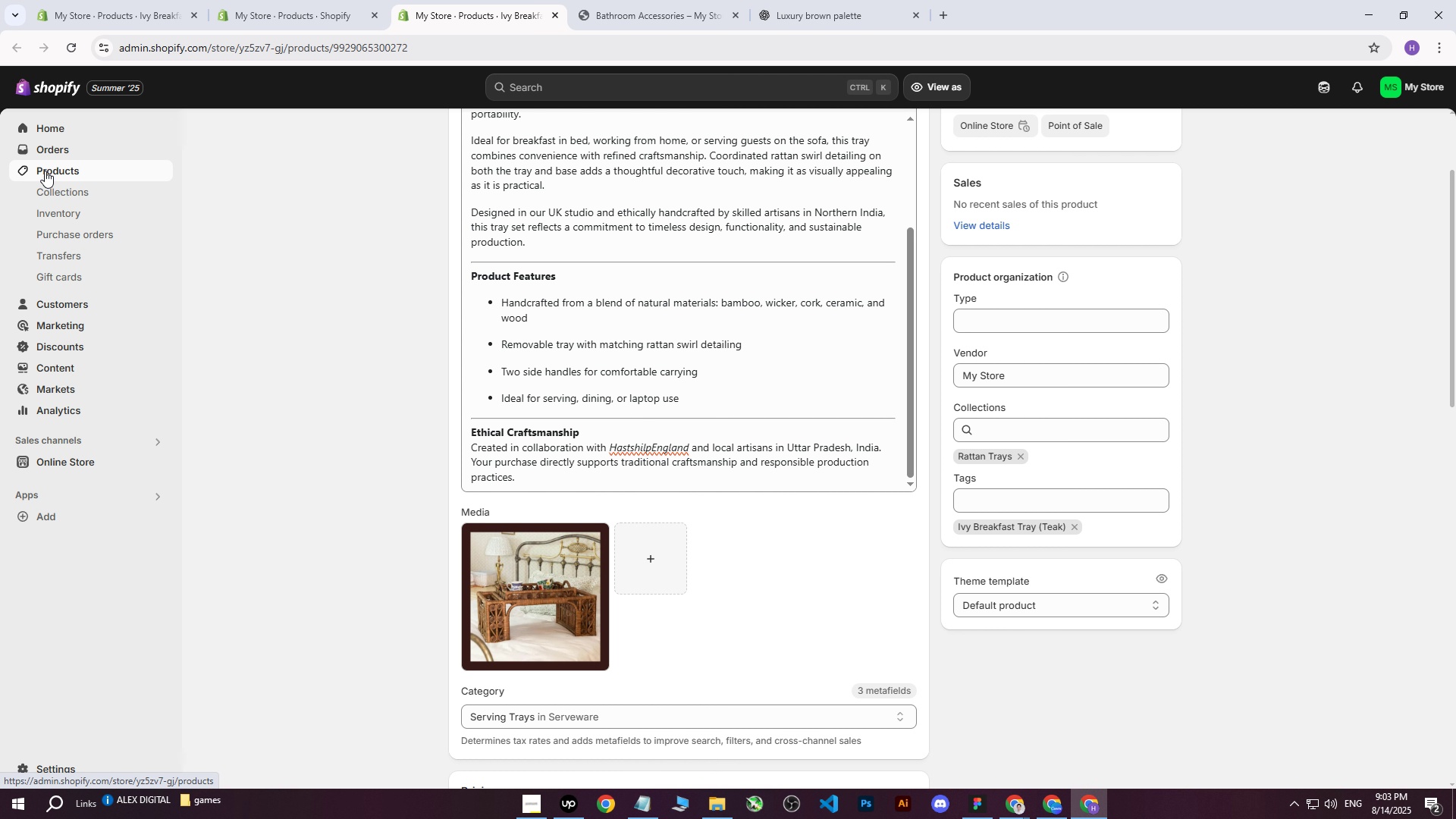 
left_click([277, 0])
 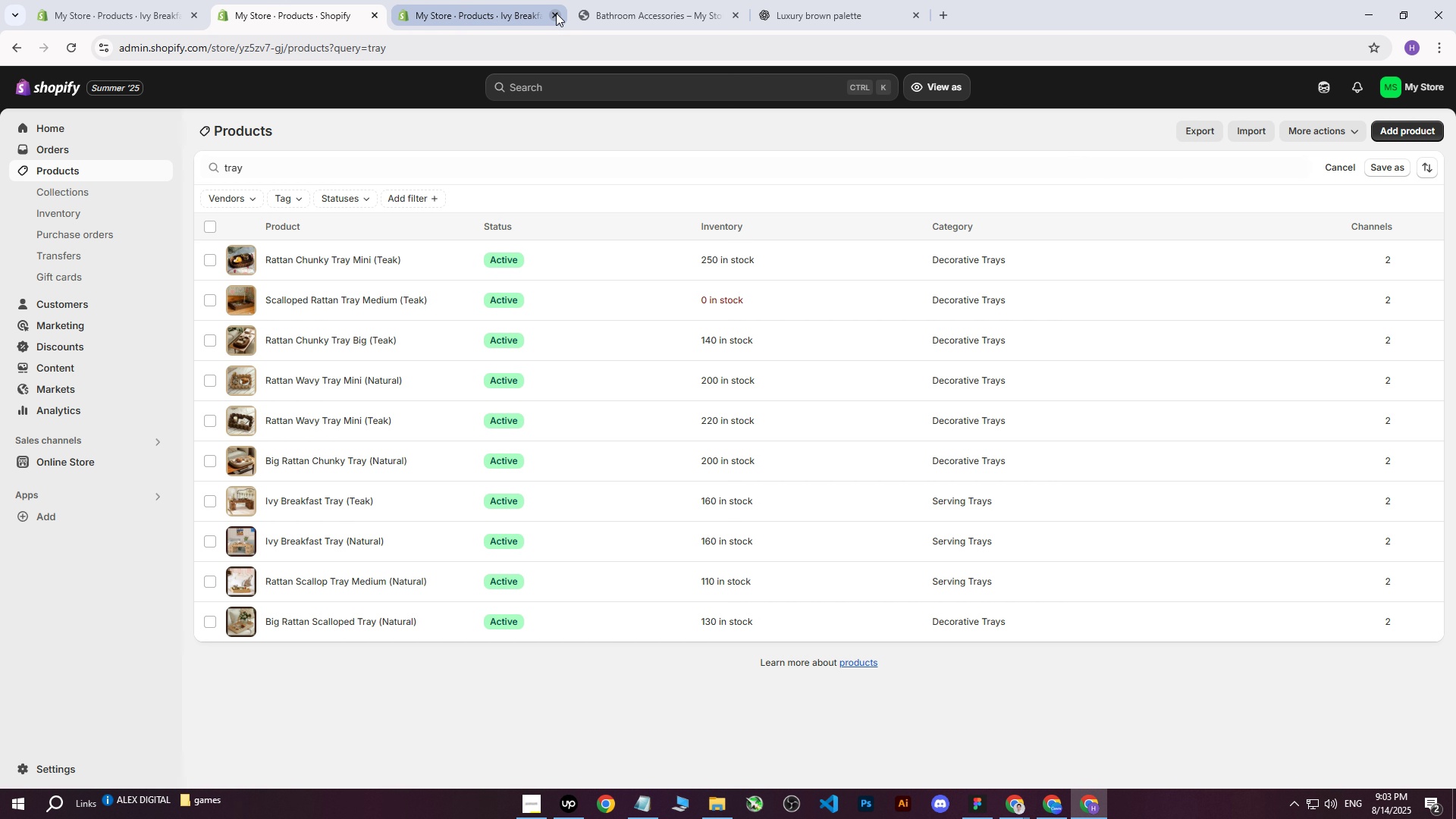 
left_click([529, 10])
 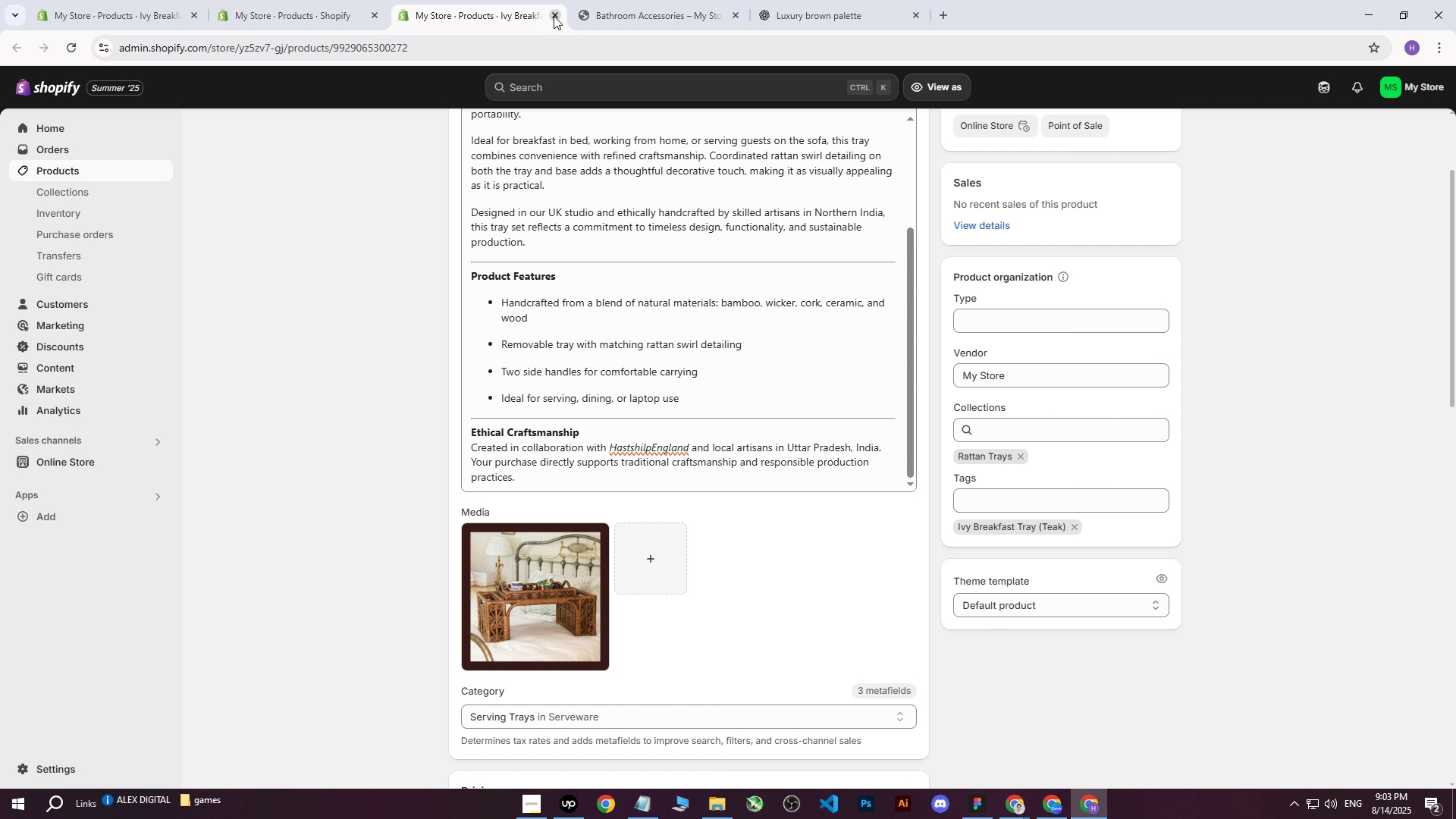 
left_click([554, 16])
 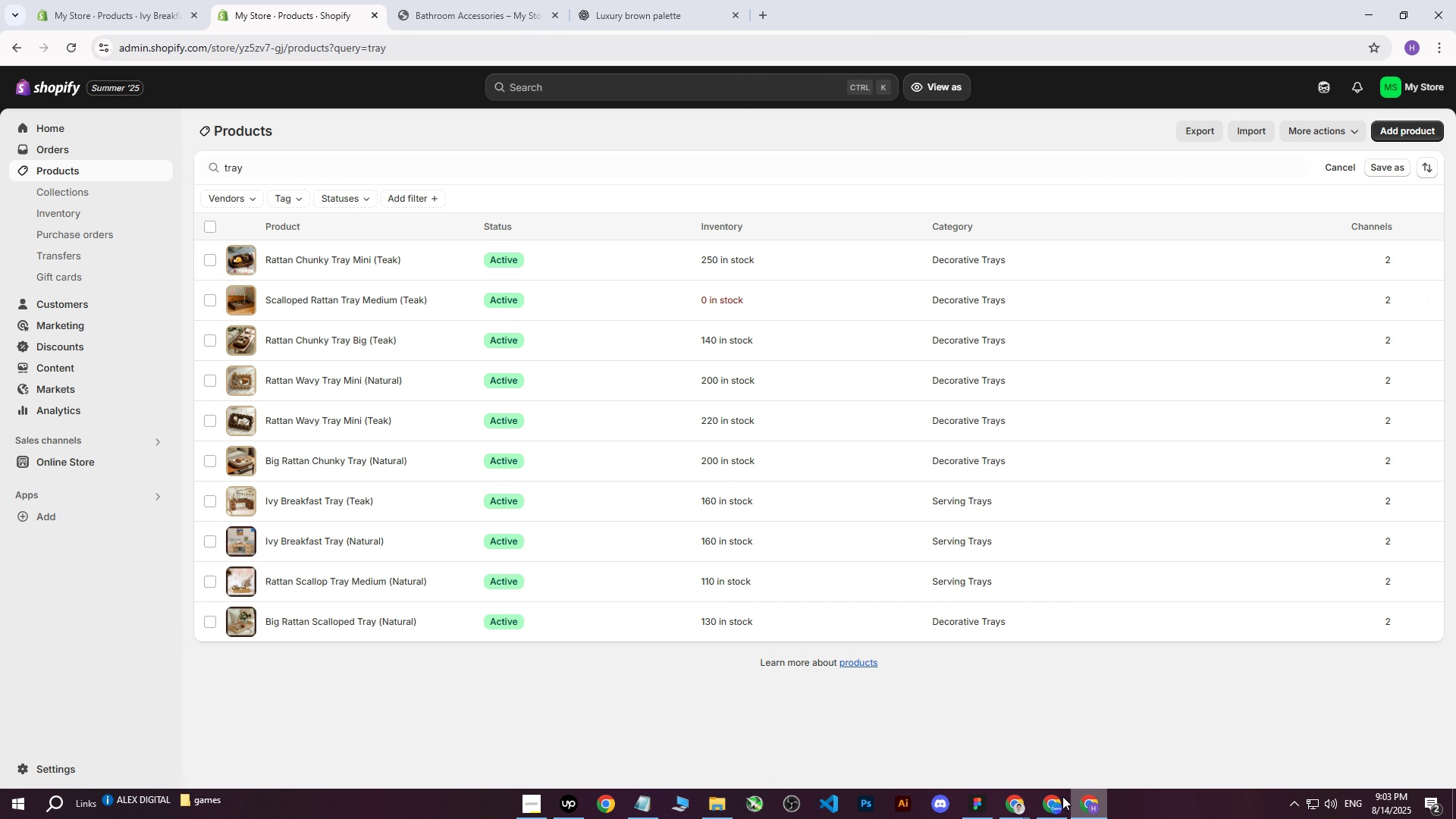 
left_click([1058, 805])
 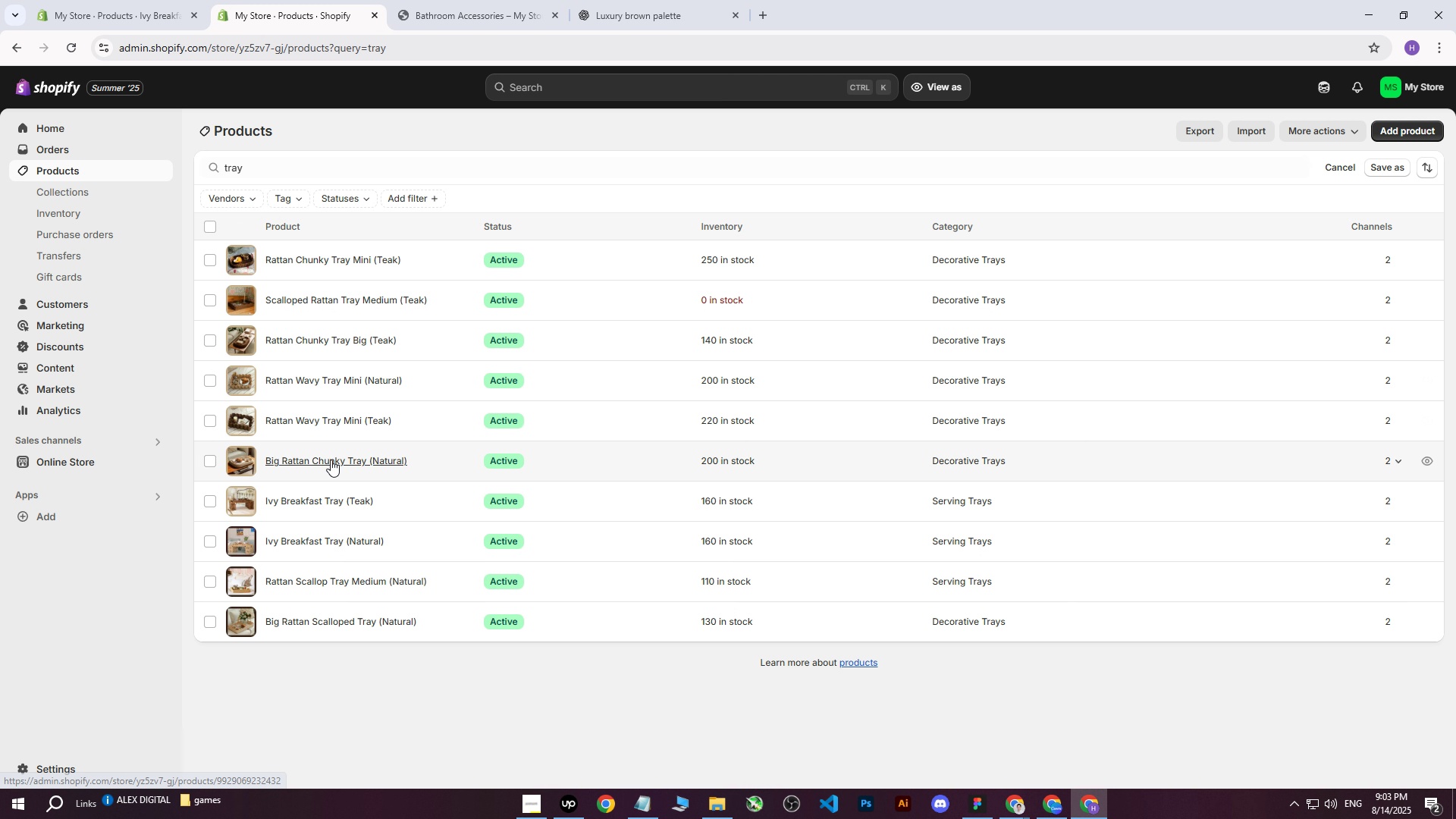 
middle_click([331, 460])
 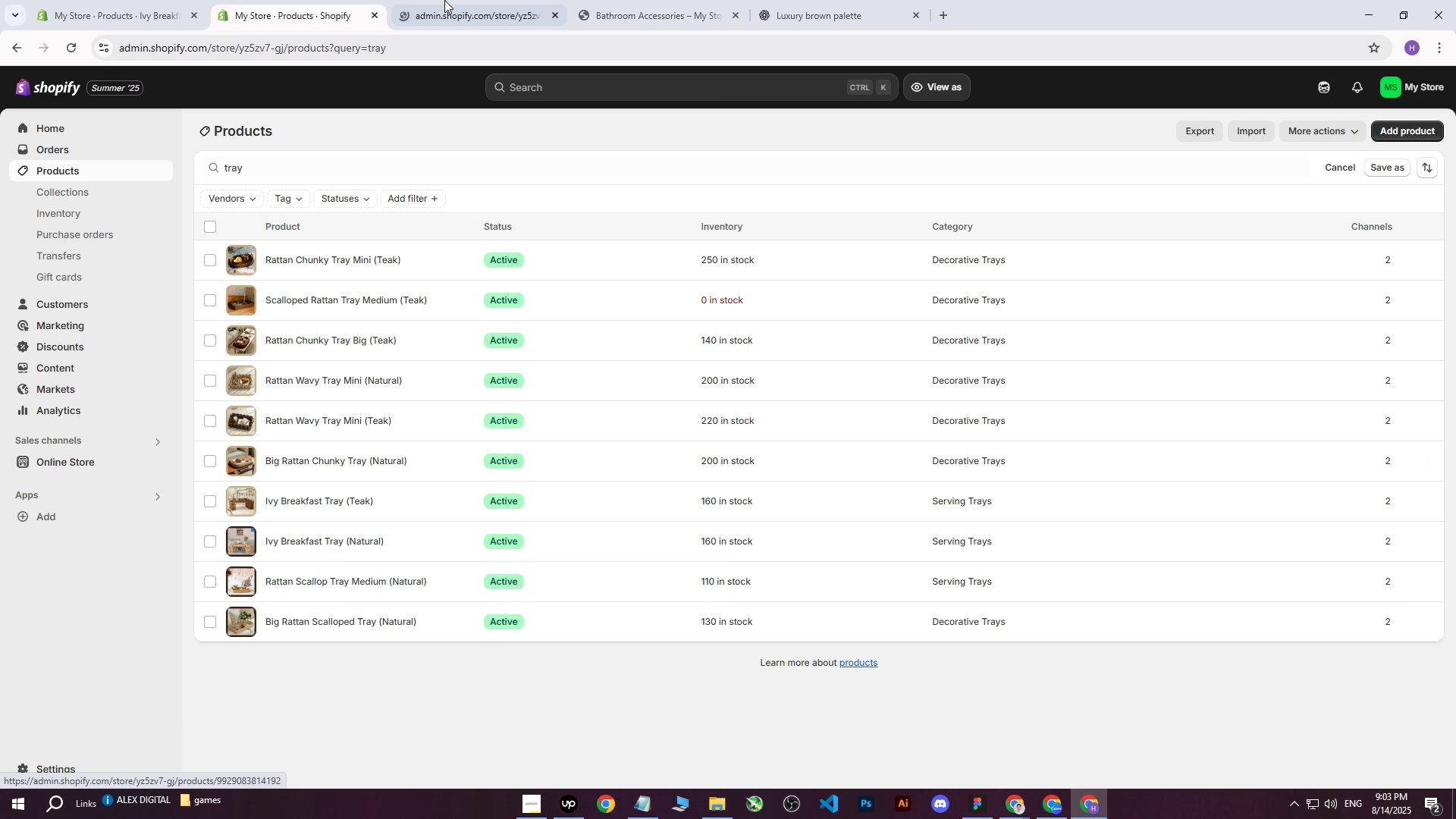 
left_click([446, 0])
 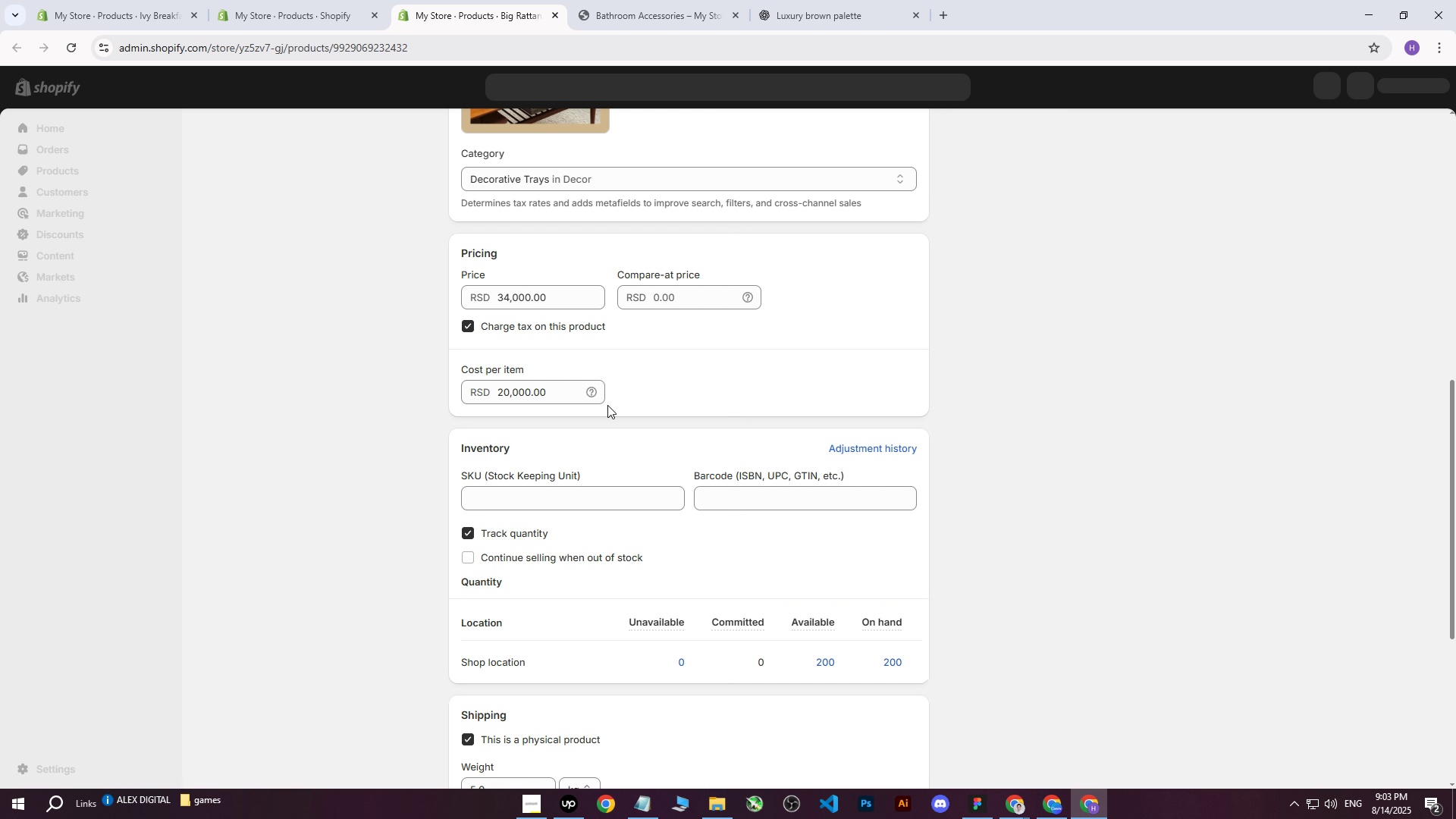 
scroll: coordinate [592, 438], scroll_direction: up, amount: 8.0
 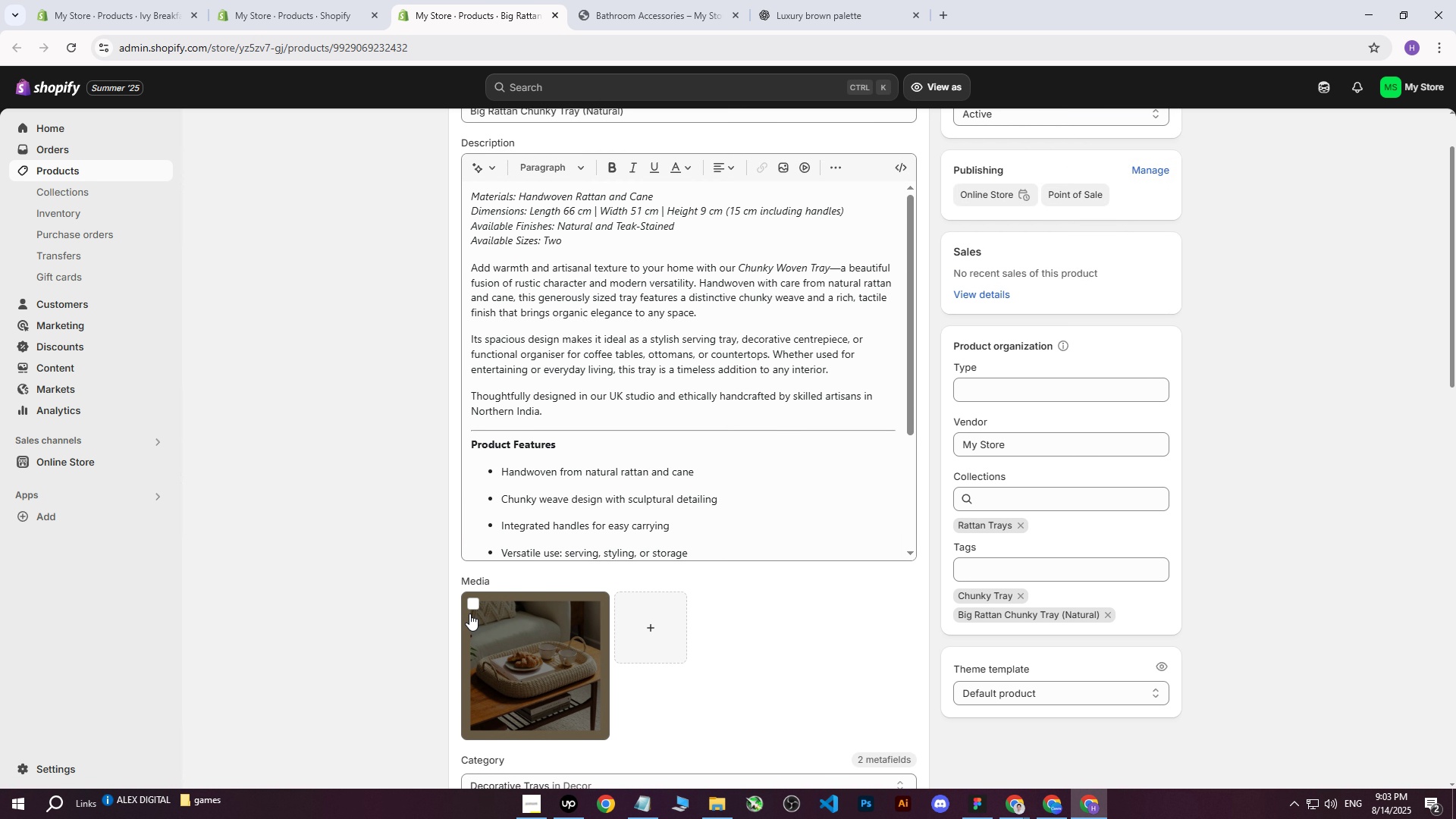 
left_click([469, 603])
 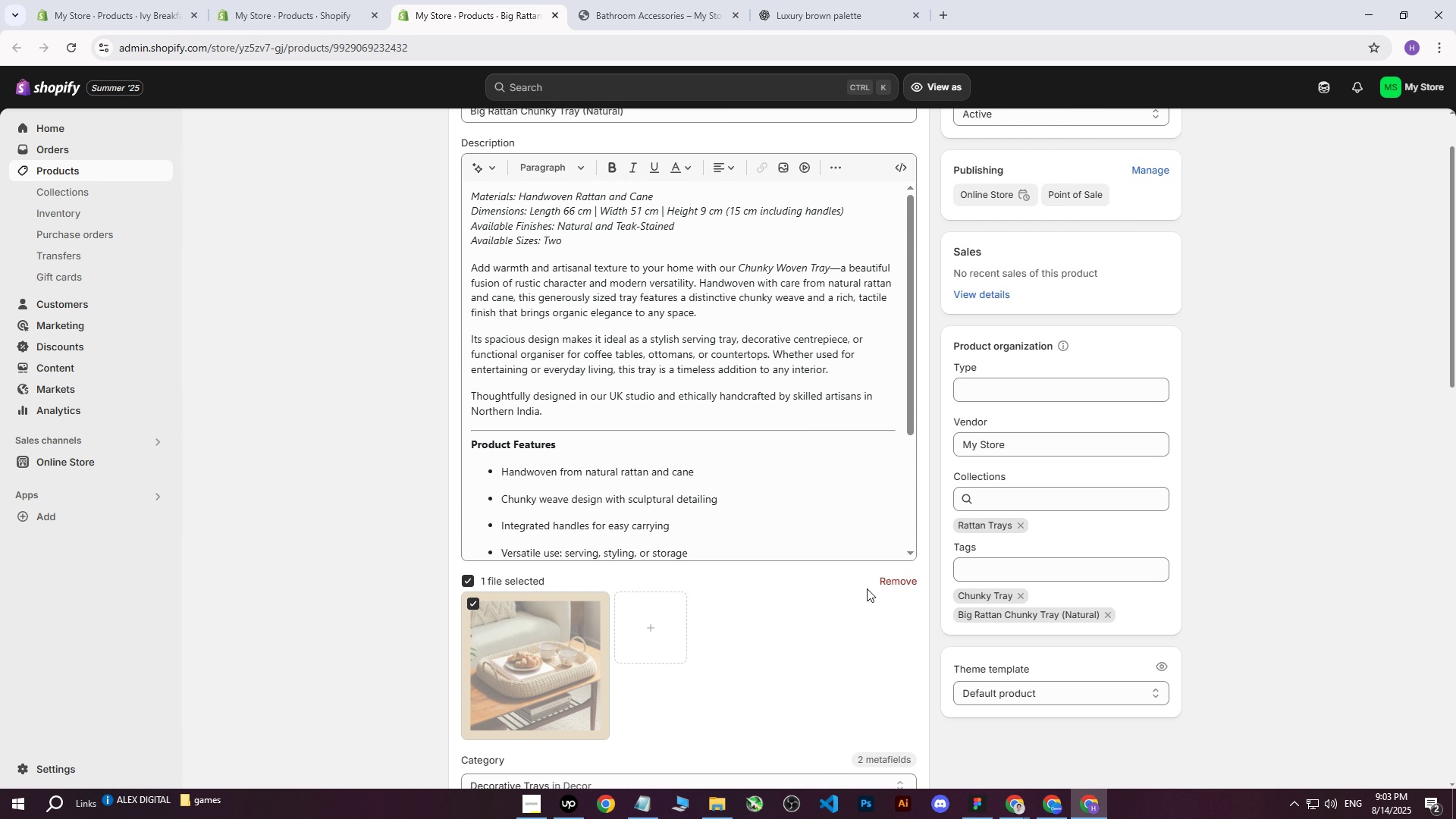 
left_click([875, 575])
 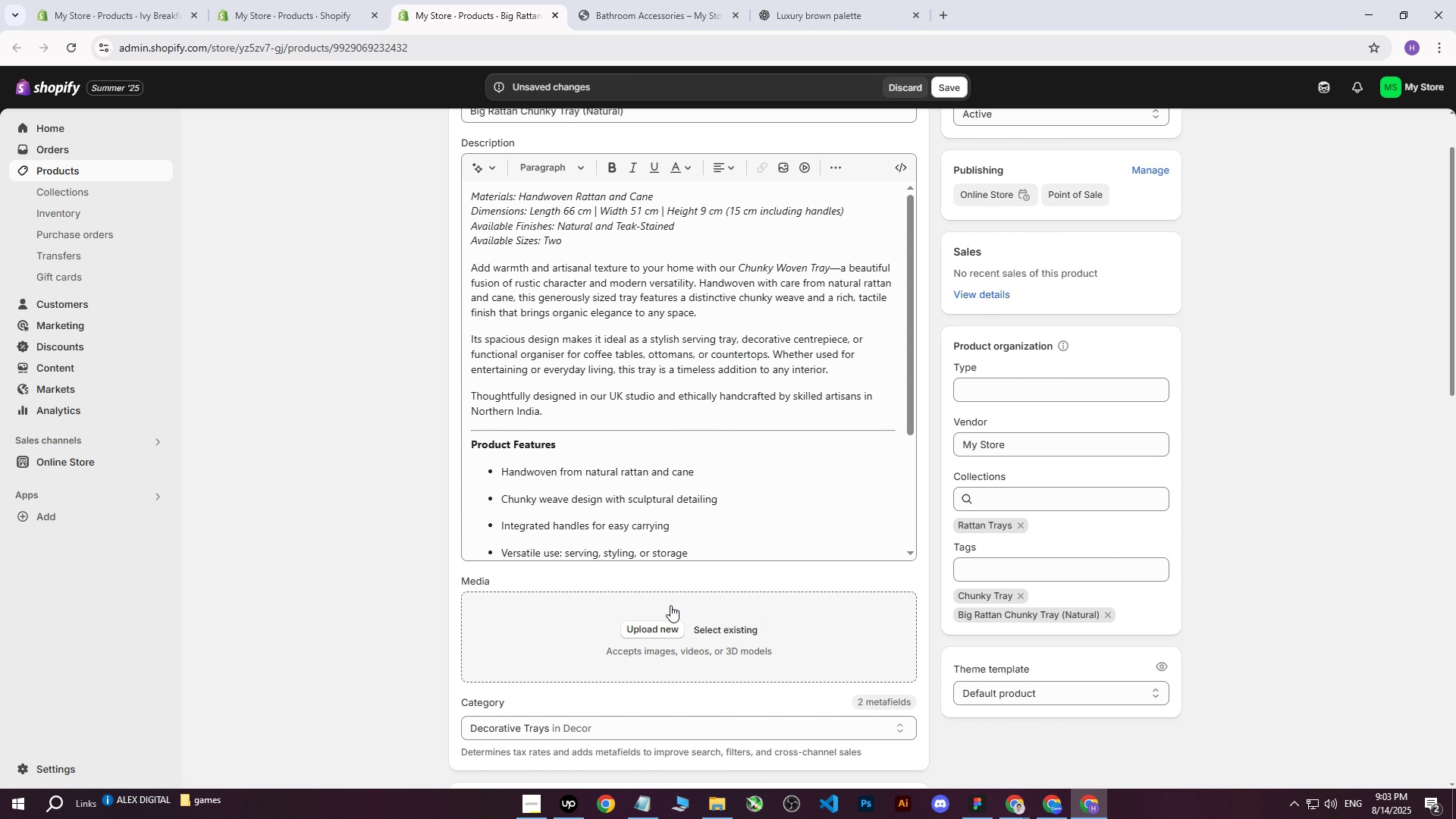 
left_click([639, 613])
 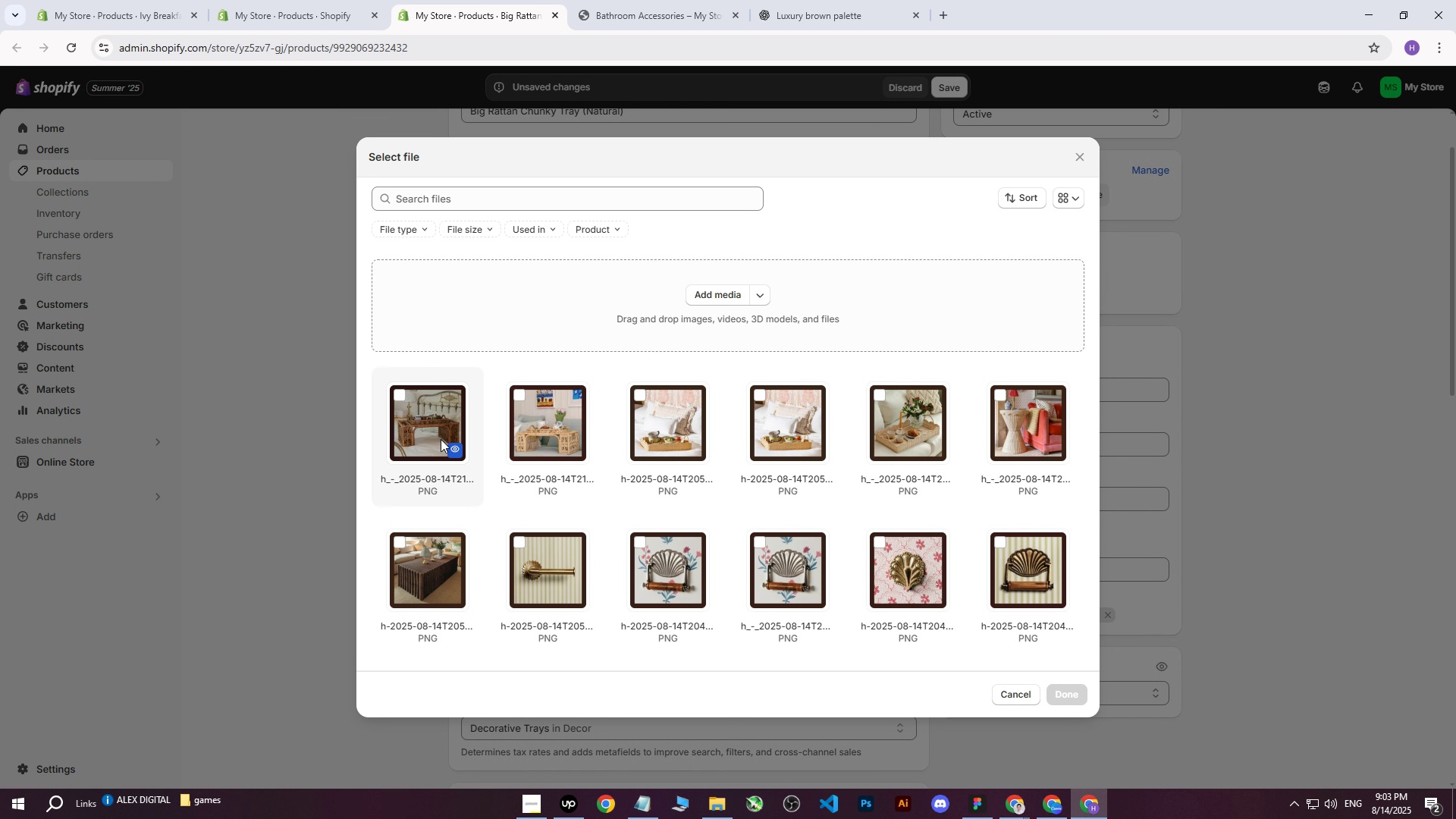 
left_click([710, 304])
 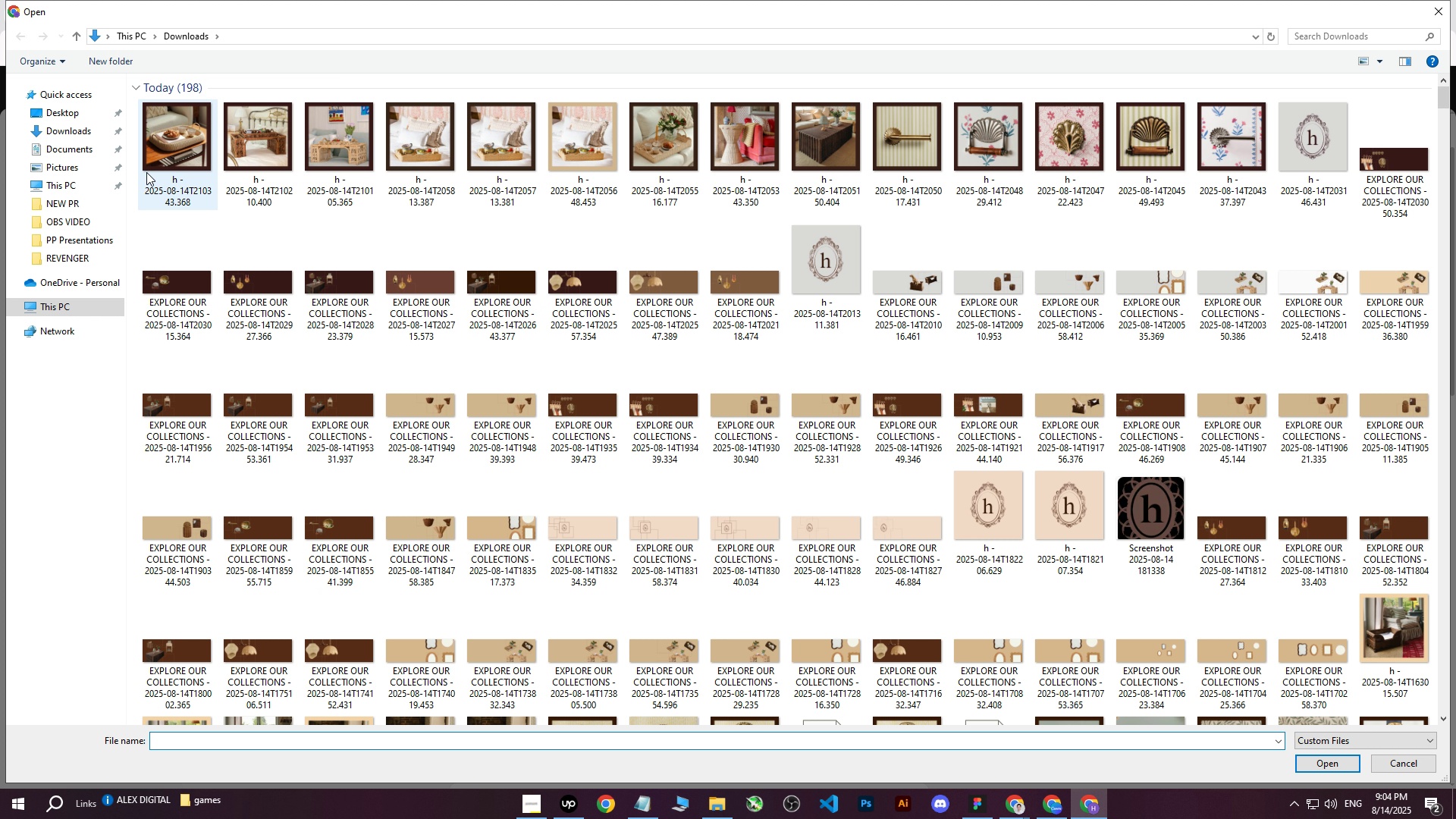 
left_click([164, 143])
 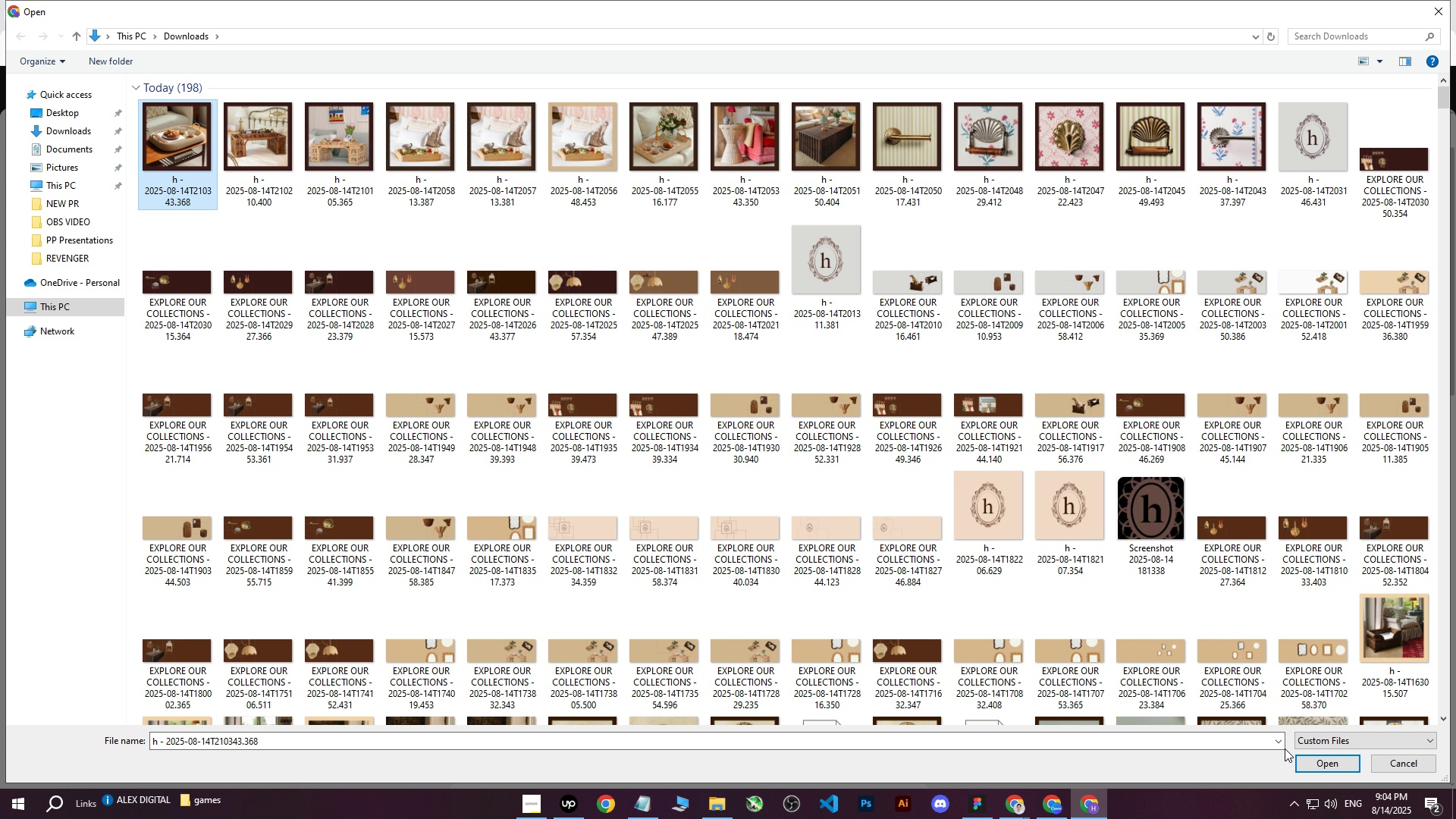 
left_click([1309, 761])
 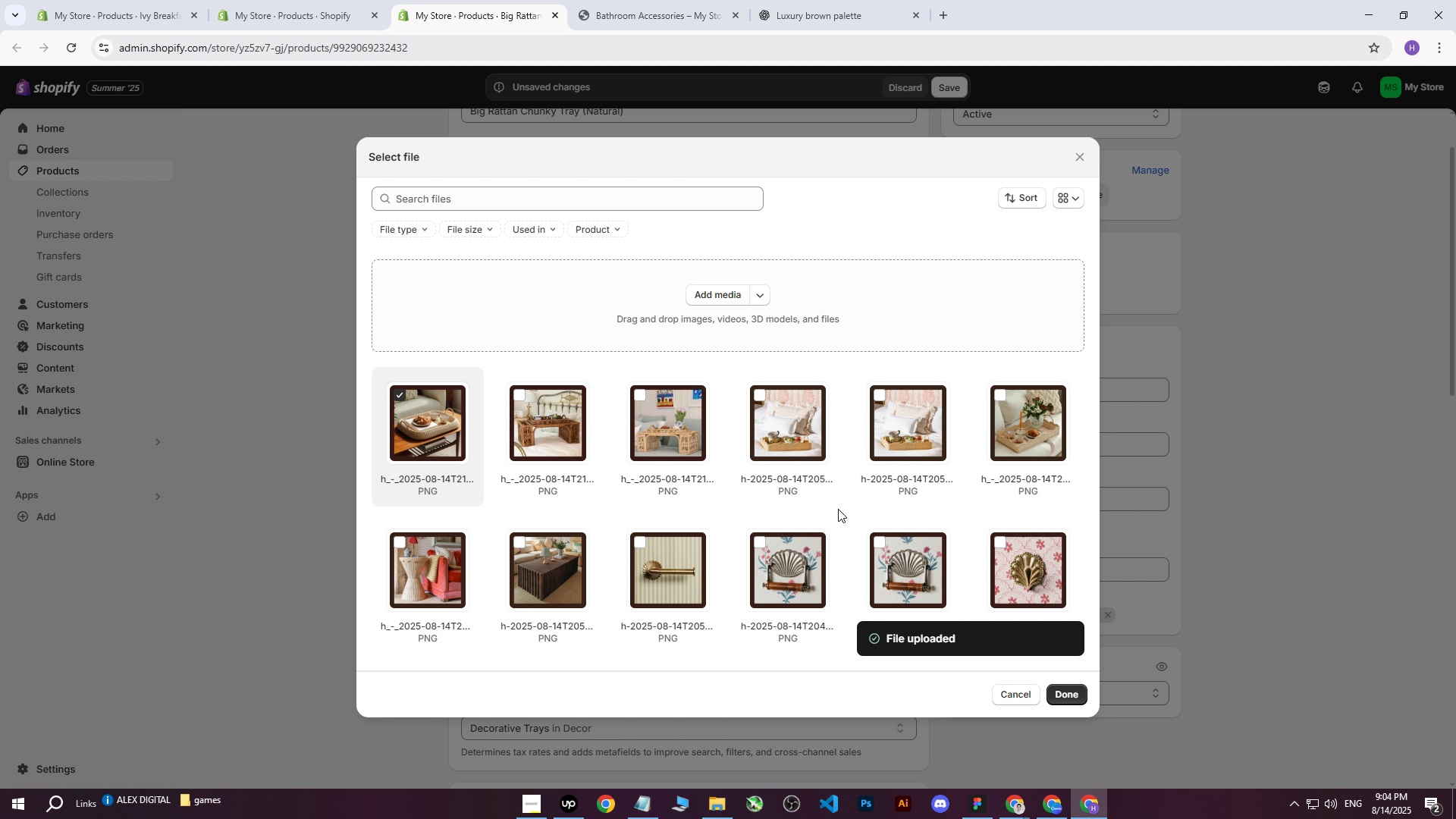 
wait(6.12)
 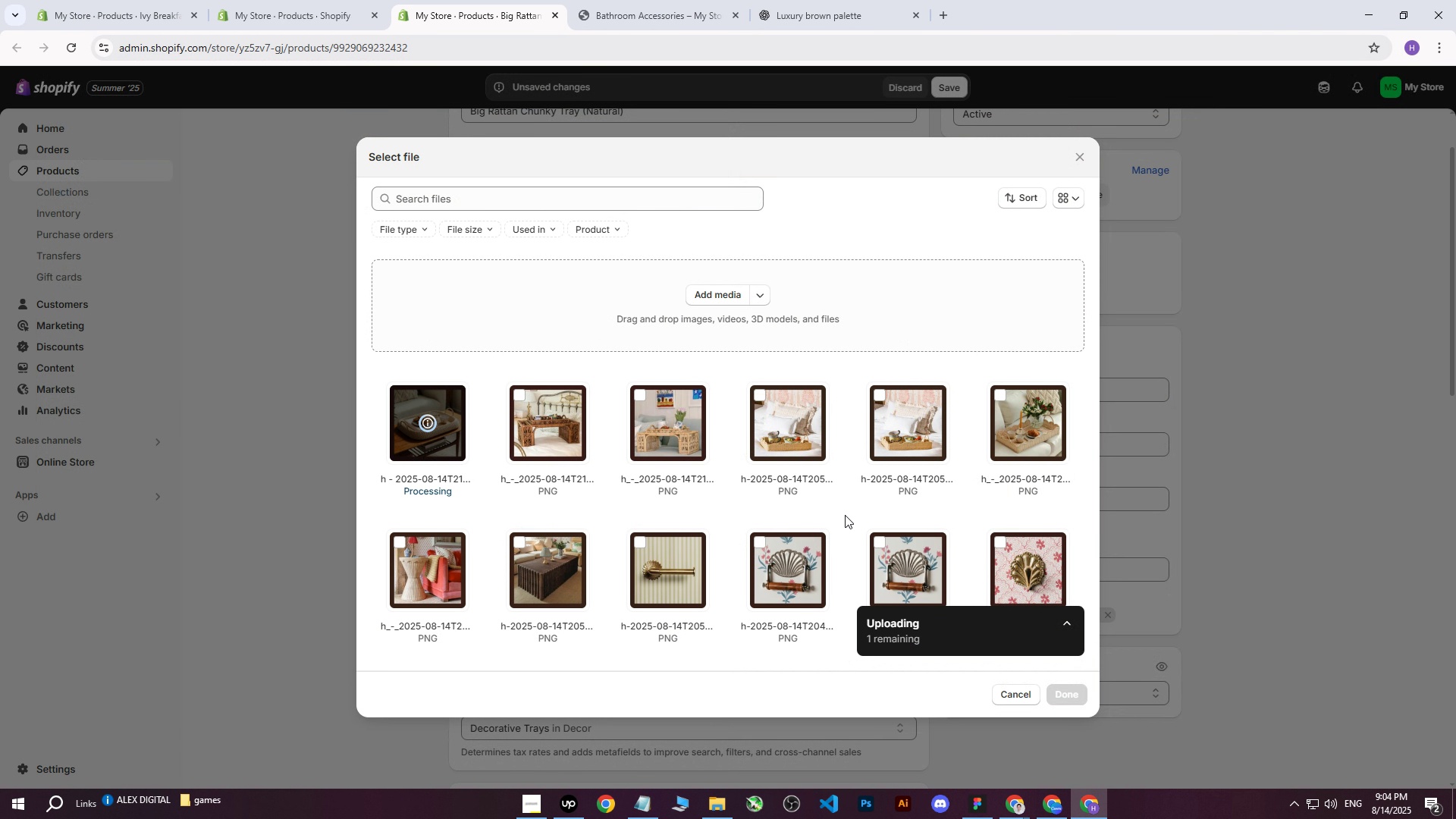 
left_click([1056, 689])
 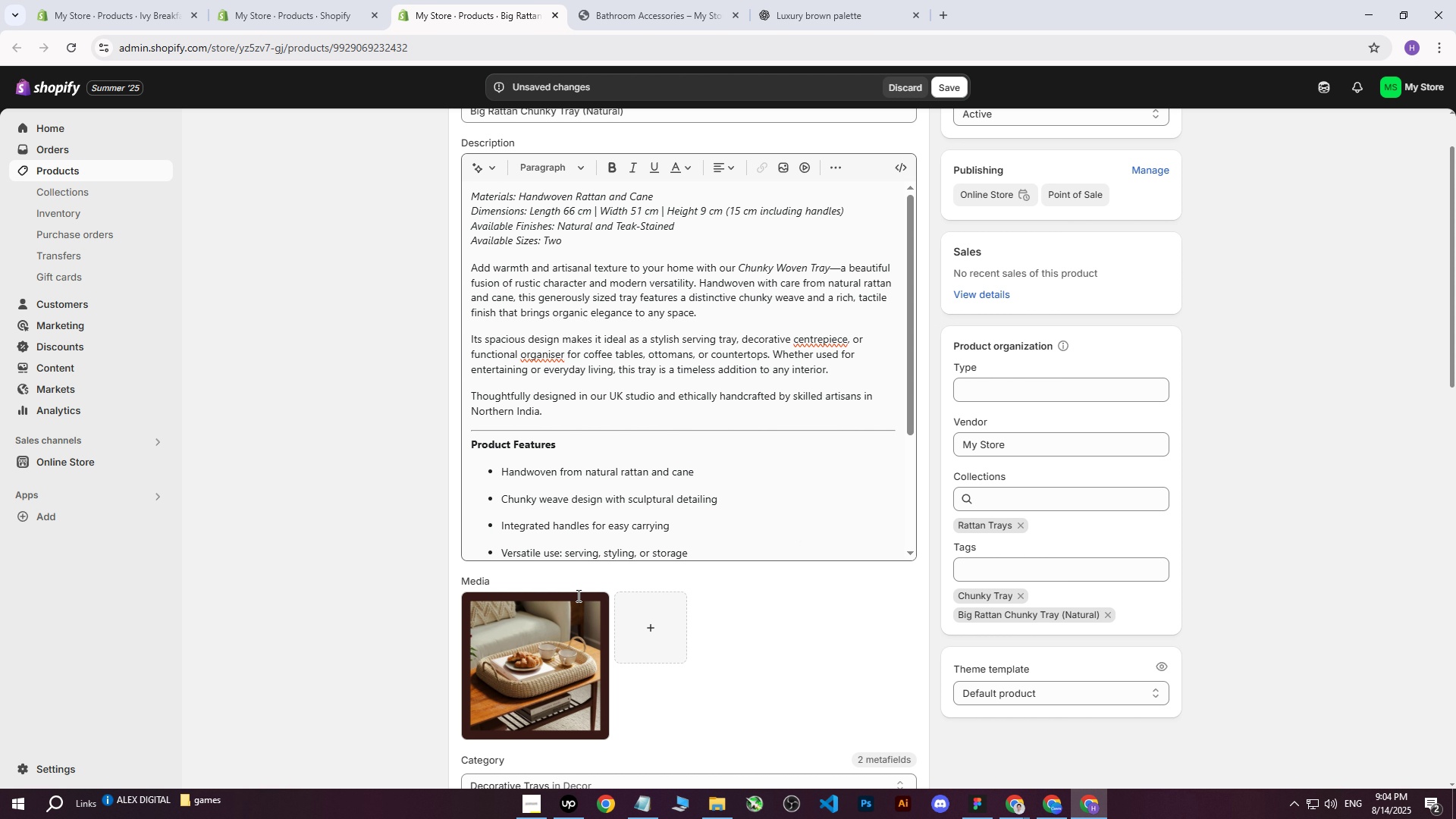 
scroll: coordinate [646, 221], scroll_direction: up, amount: 3.0
 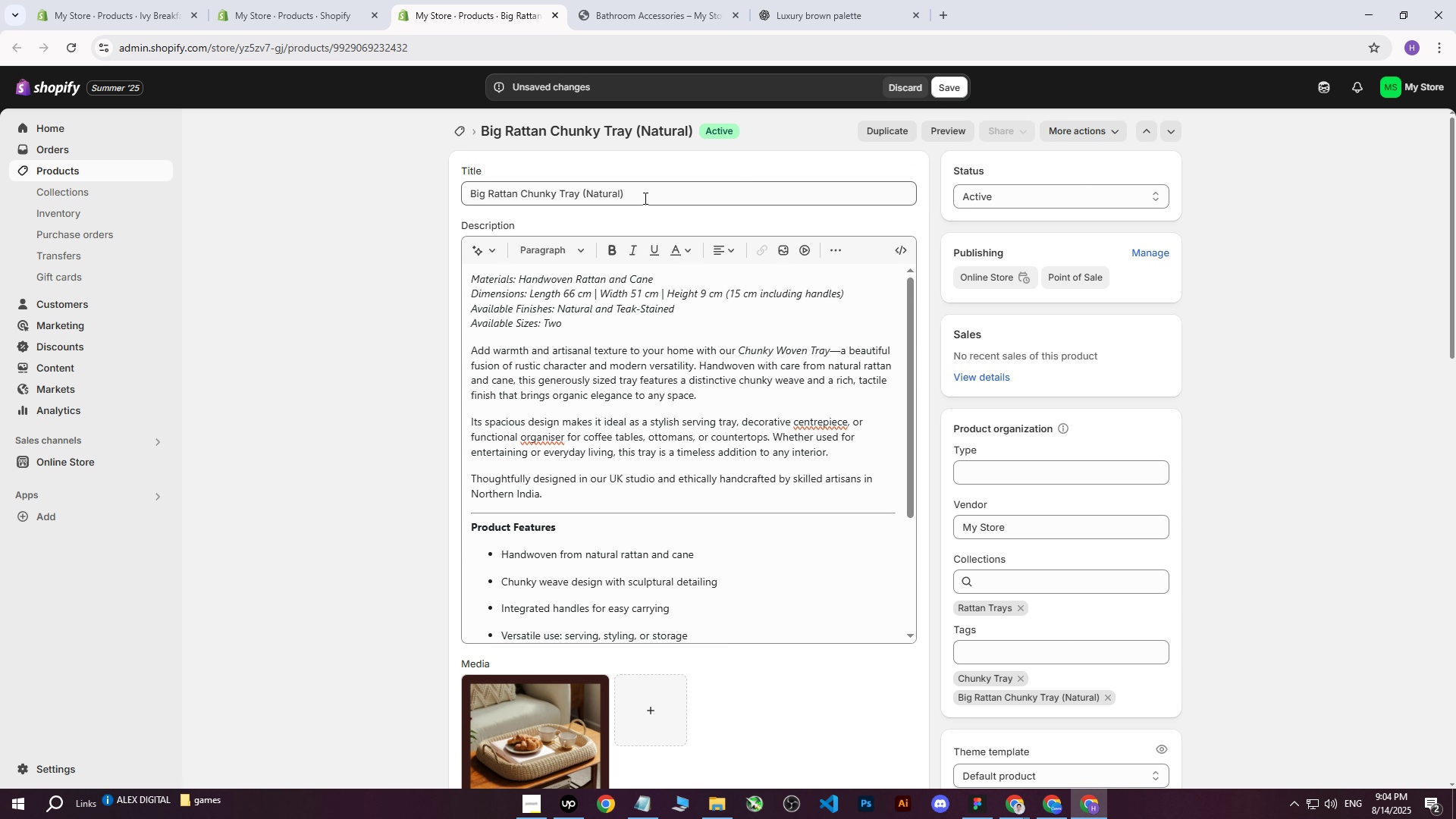 
left_click_drag(start_coordinate=[644, 198], to_coordinate=[331, 187])
 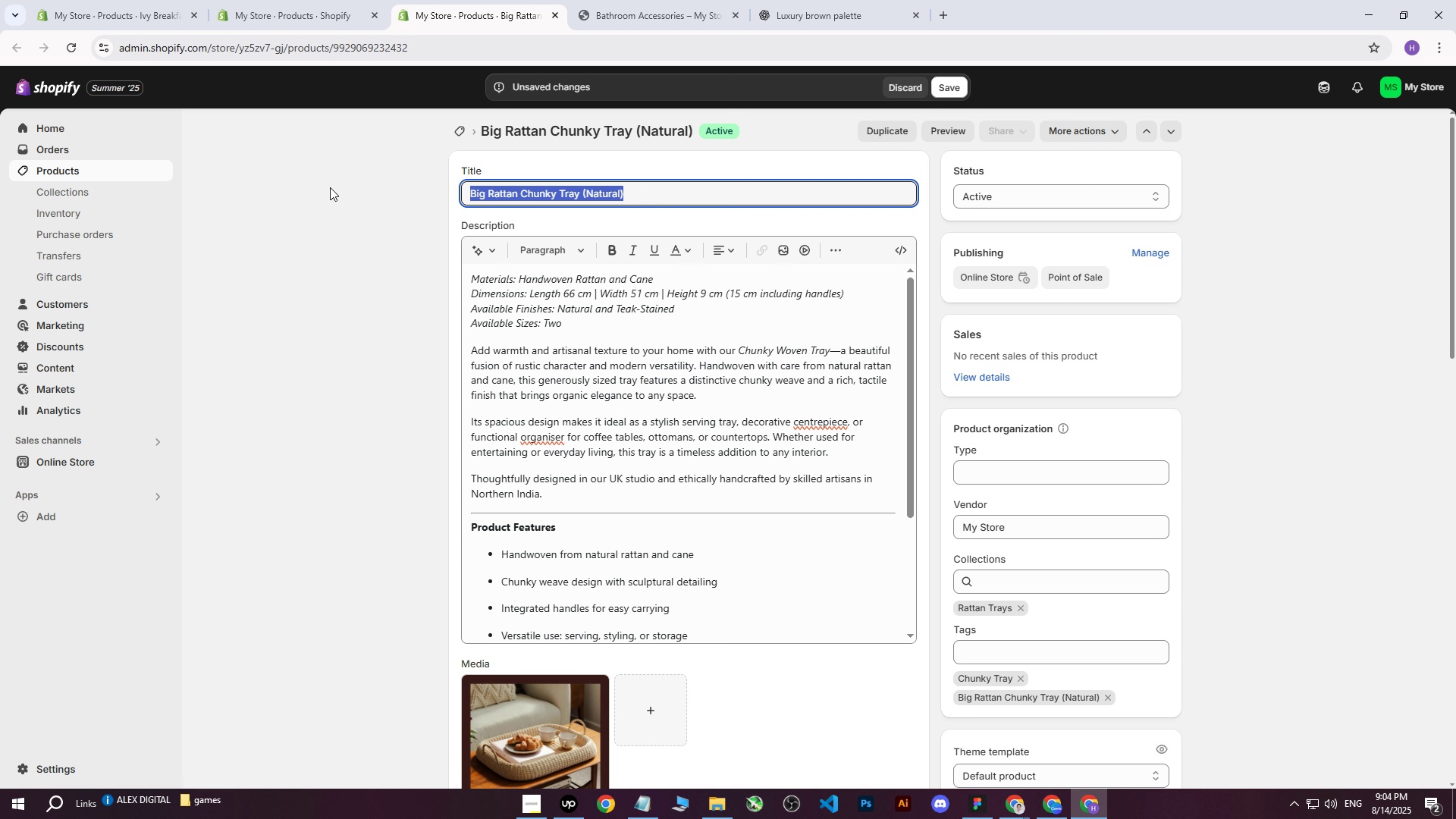 
key(Control+ControlLeft)
 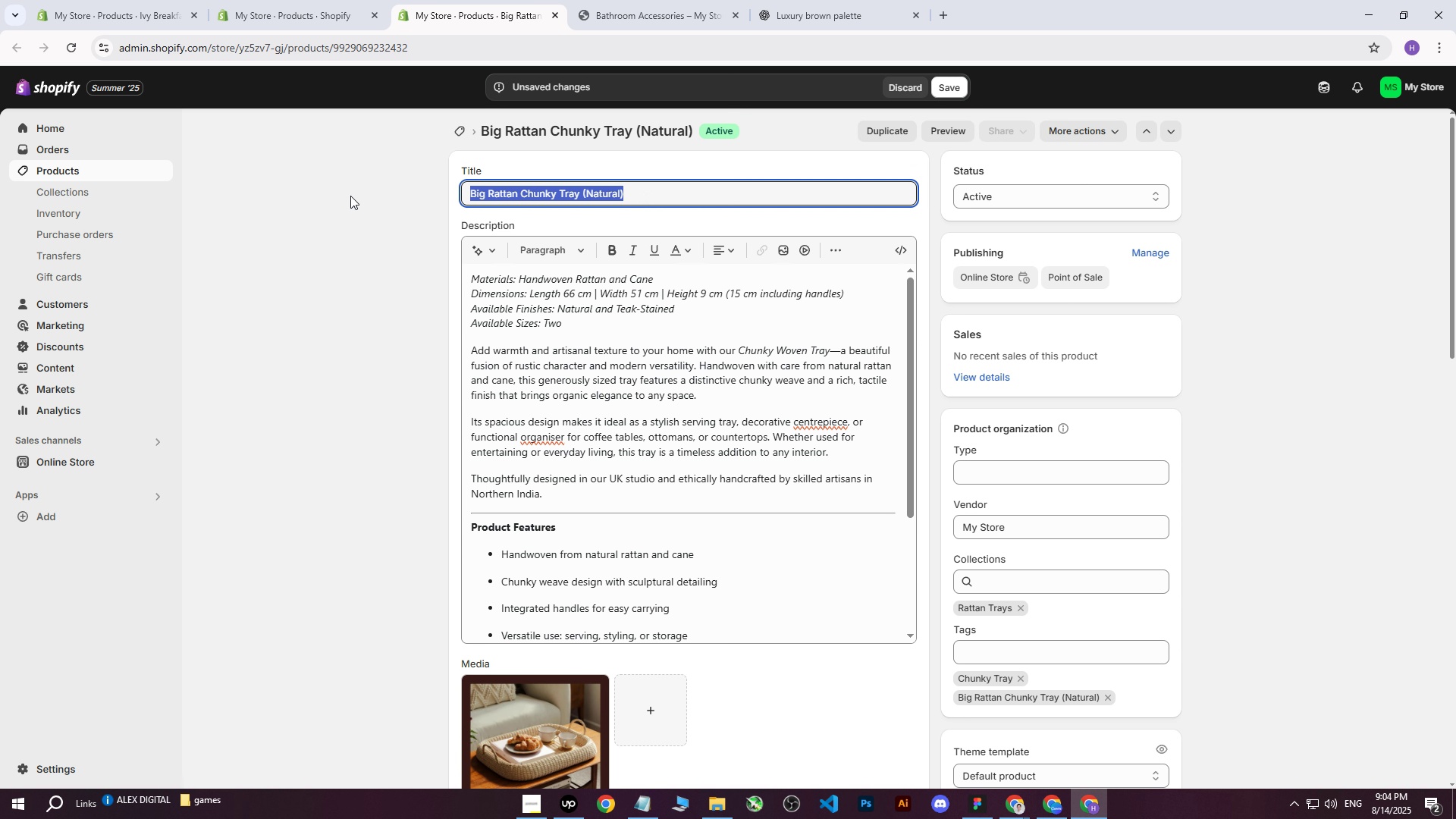 
key(Control+C)
 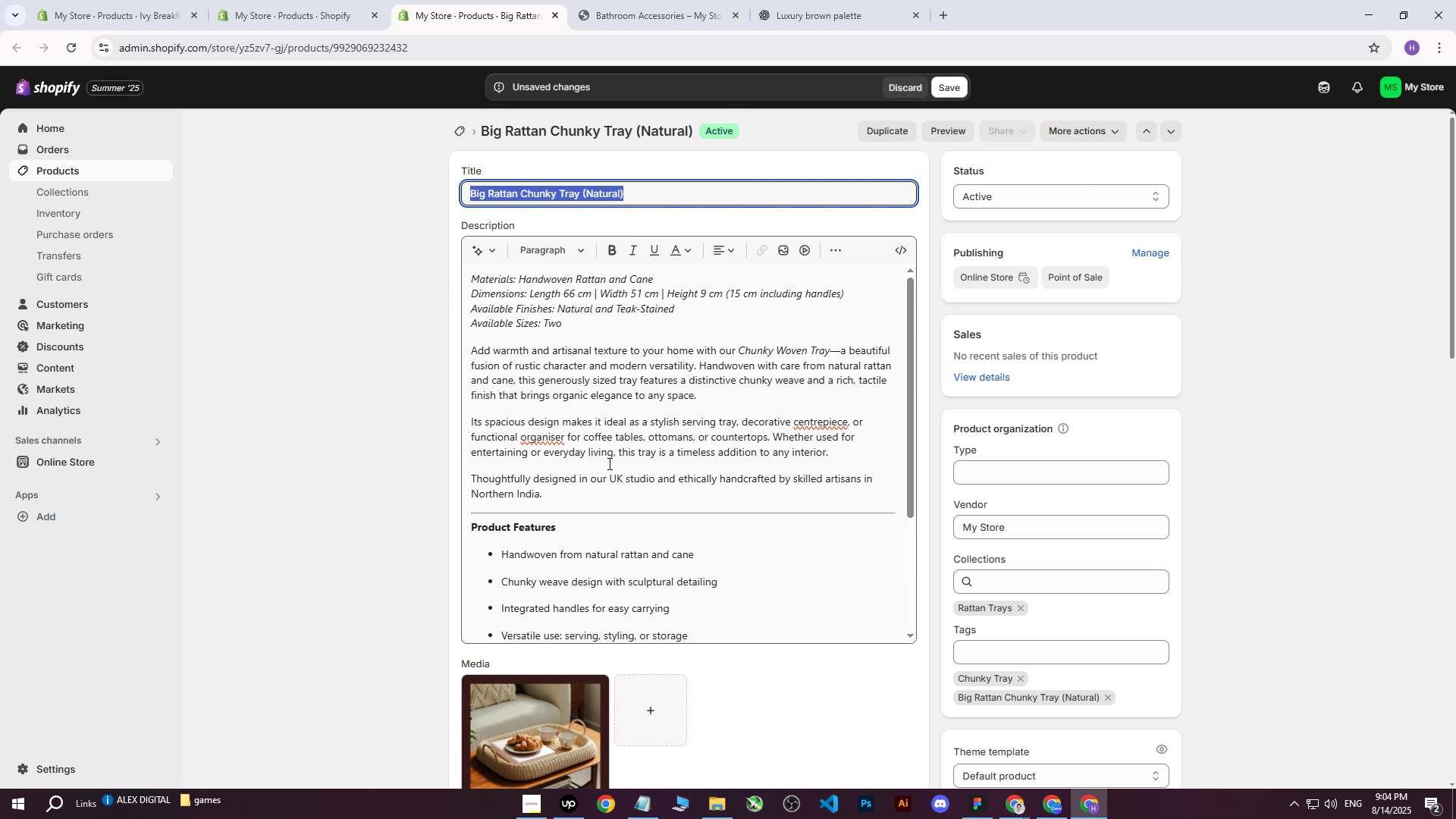 
scroll: coordinate [620, 475], scroll_direction: down, amount: 3.0
 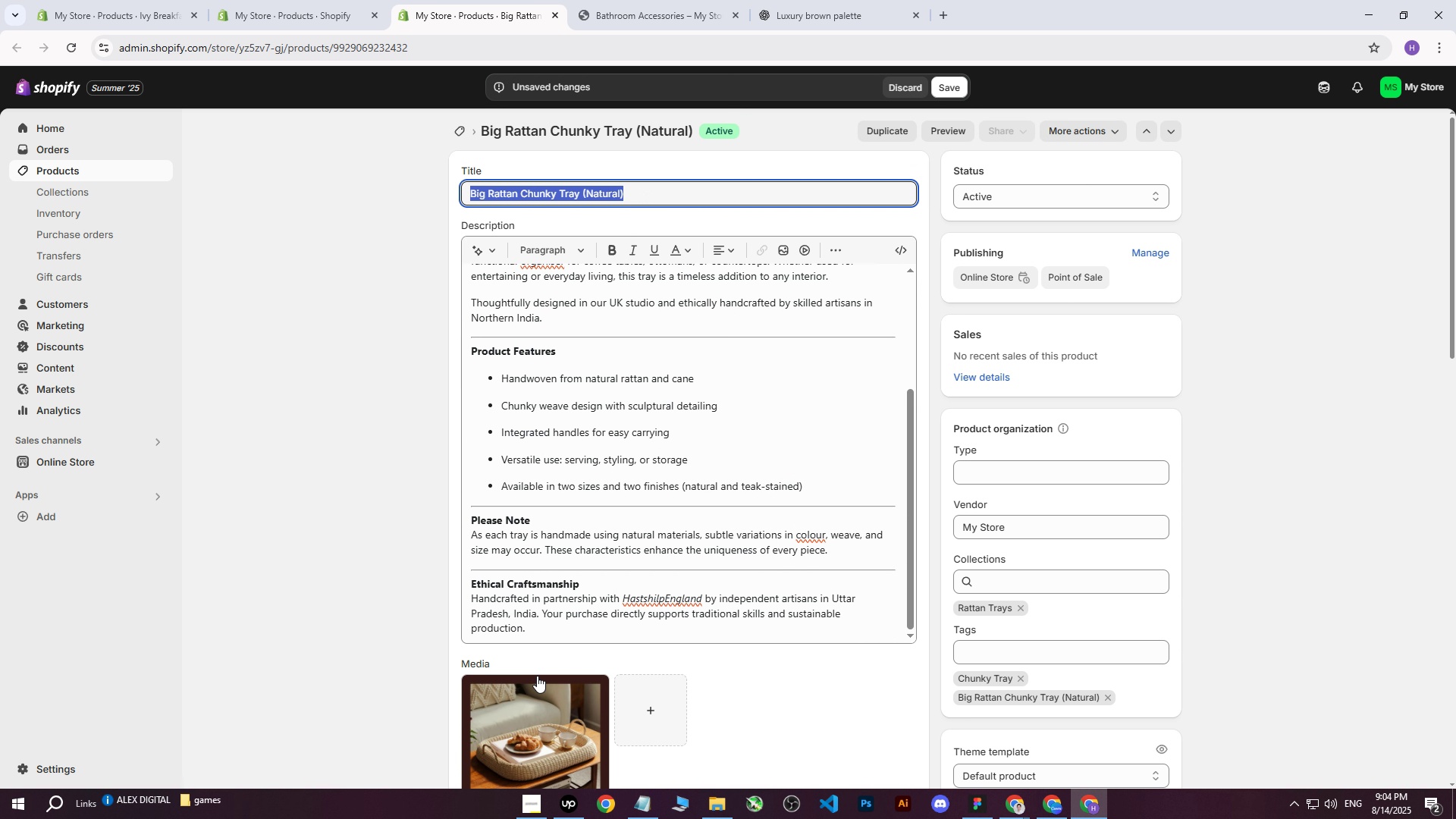 
left_click([537, 687])
 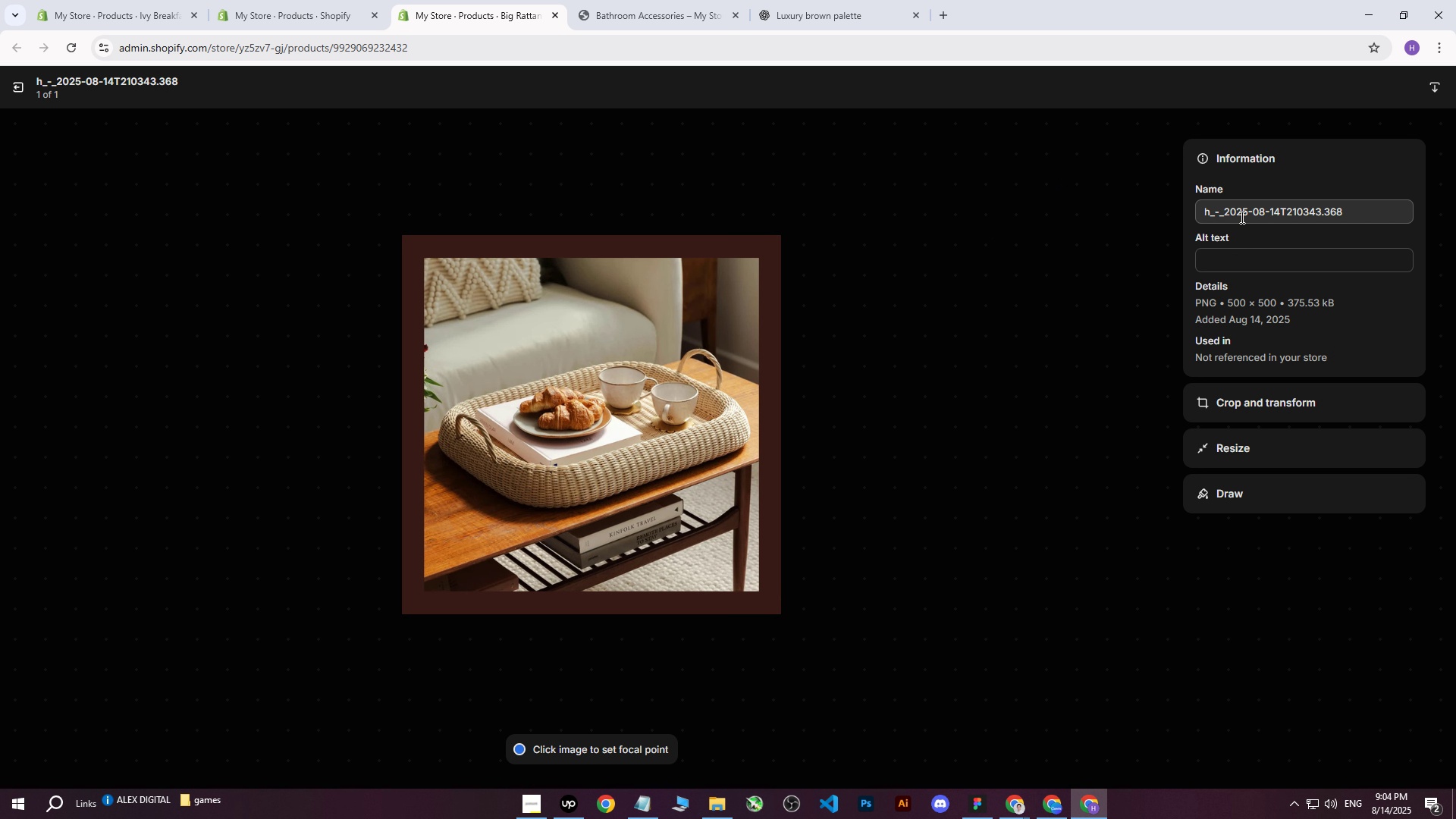 
double_click([1270, 256])
 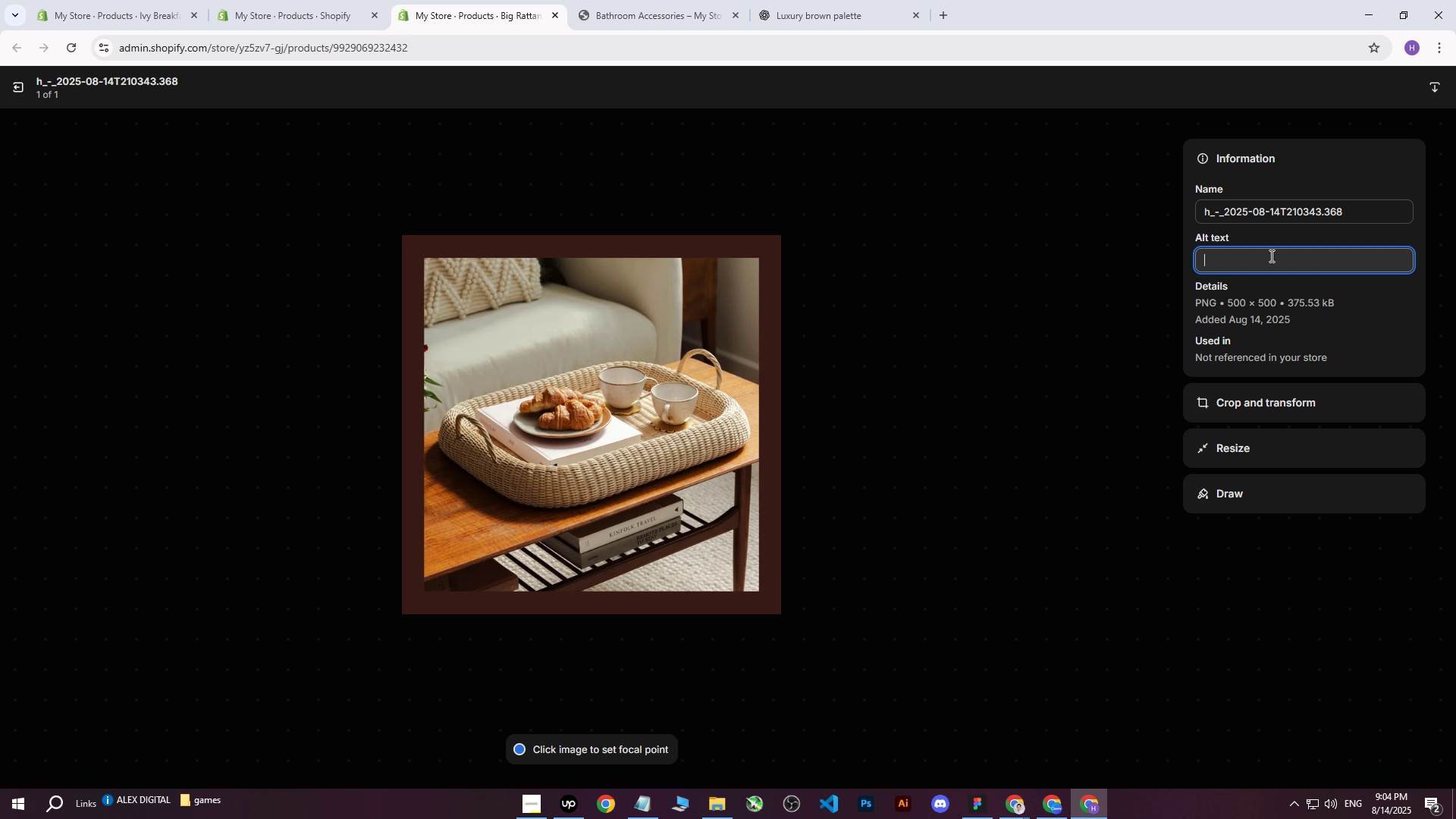 
key(Control+ControlLeft)
 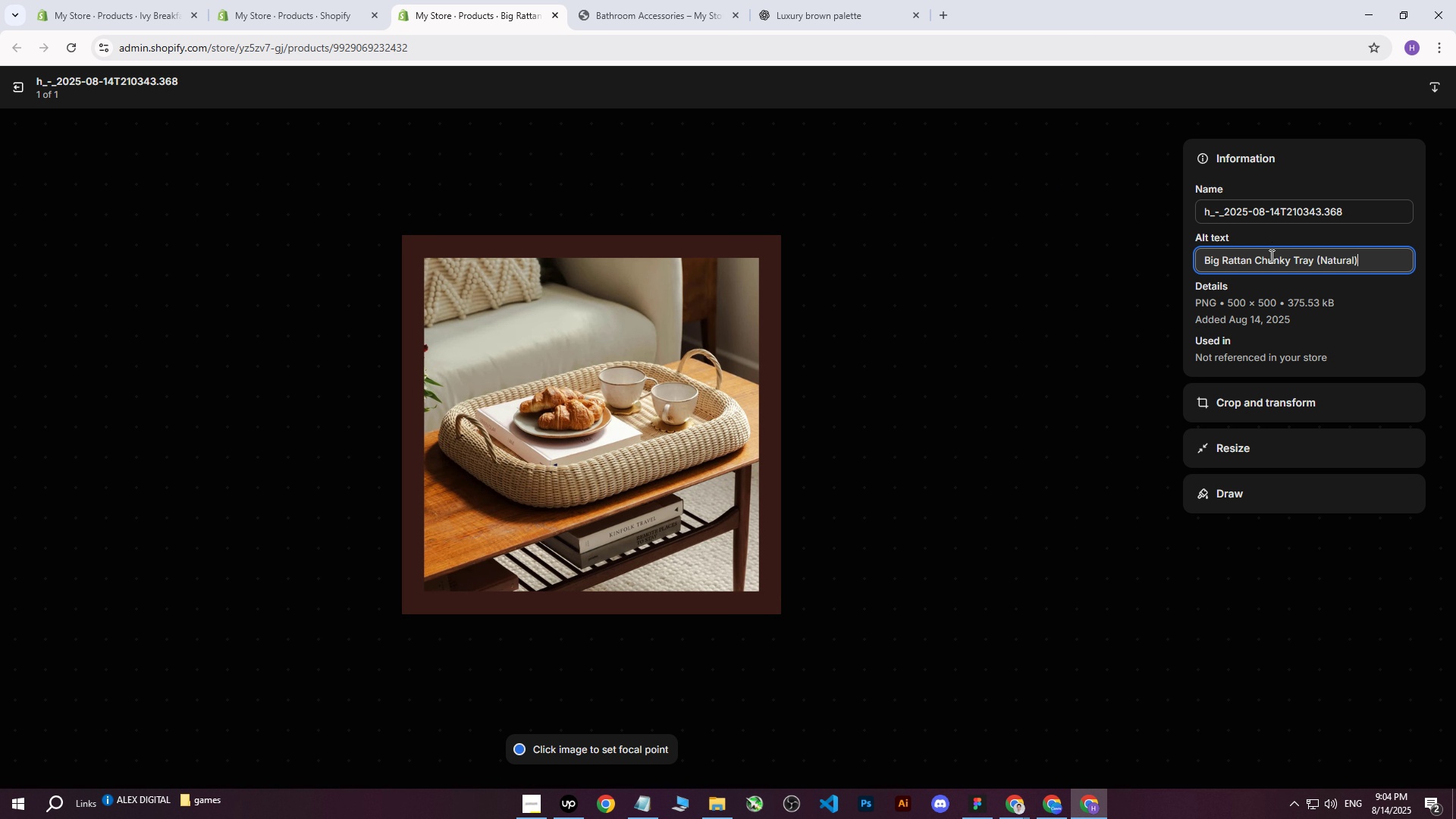 
key(Control+V)
 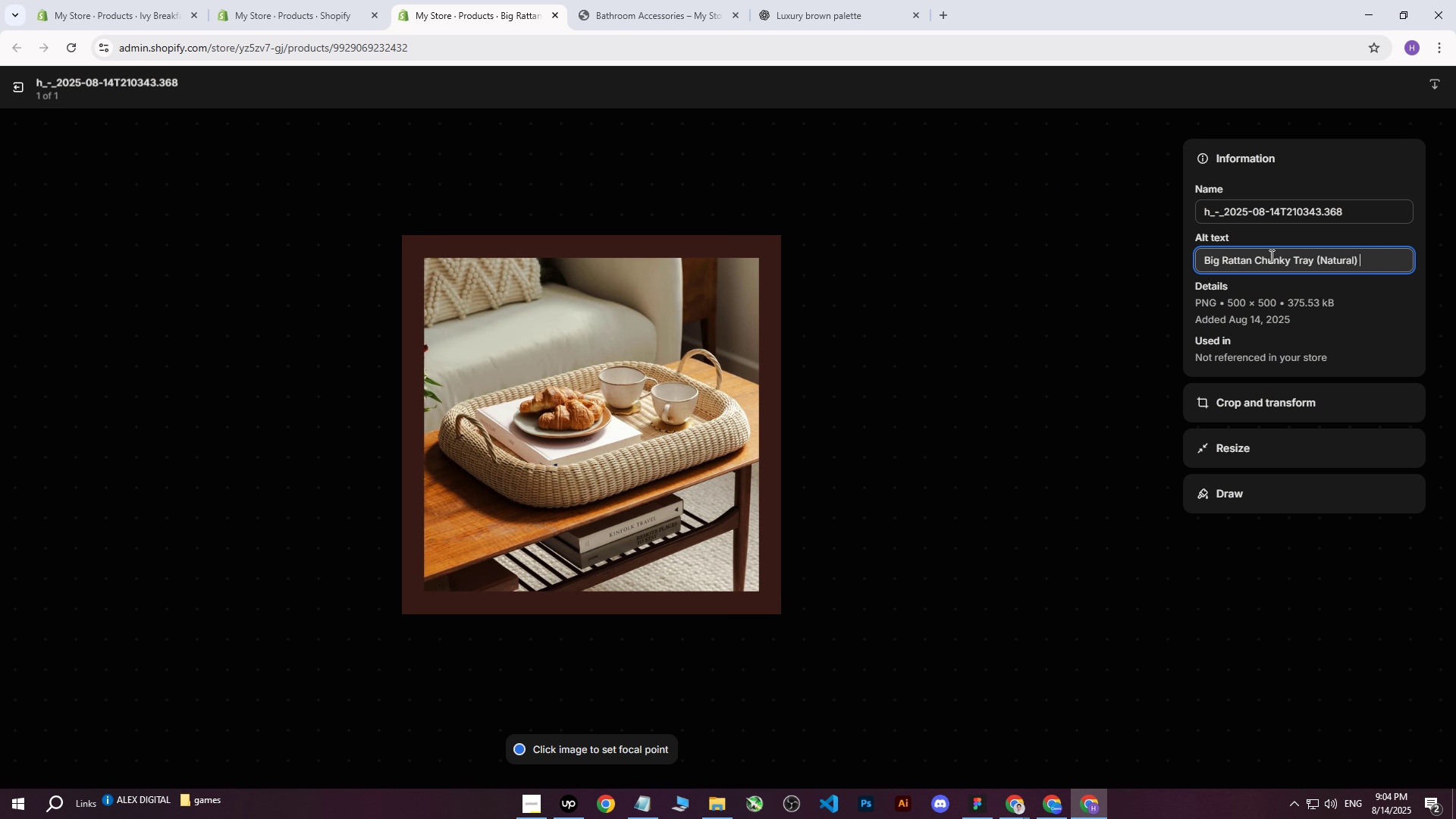 
type( o)
key(Backspace)
type(standing on table in front of couch in living room.)
 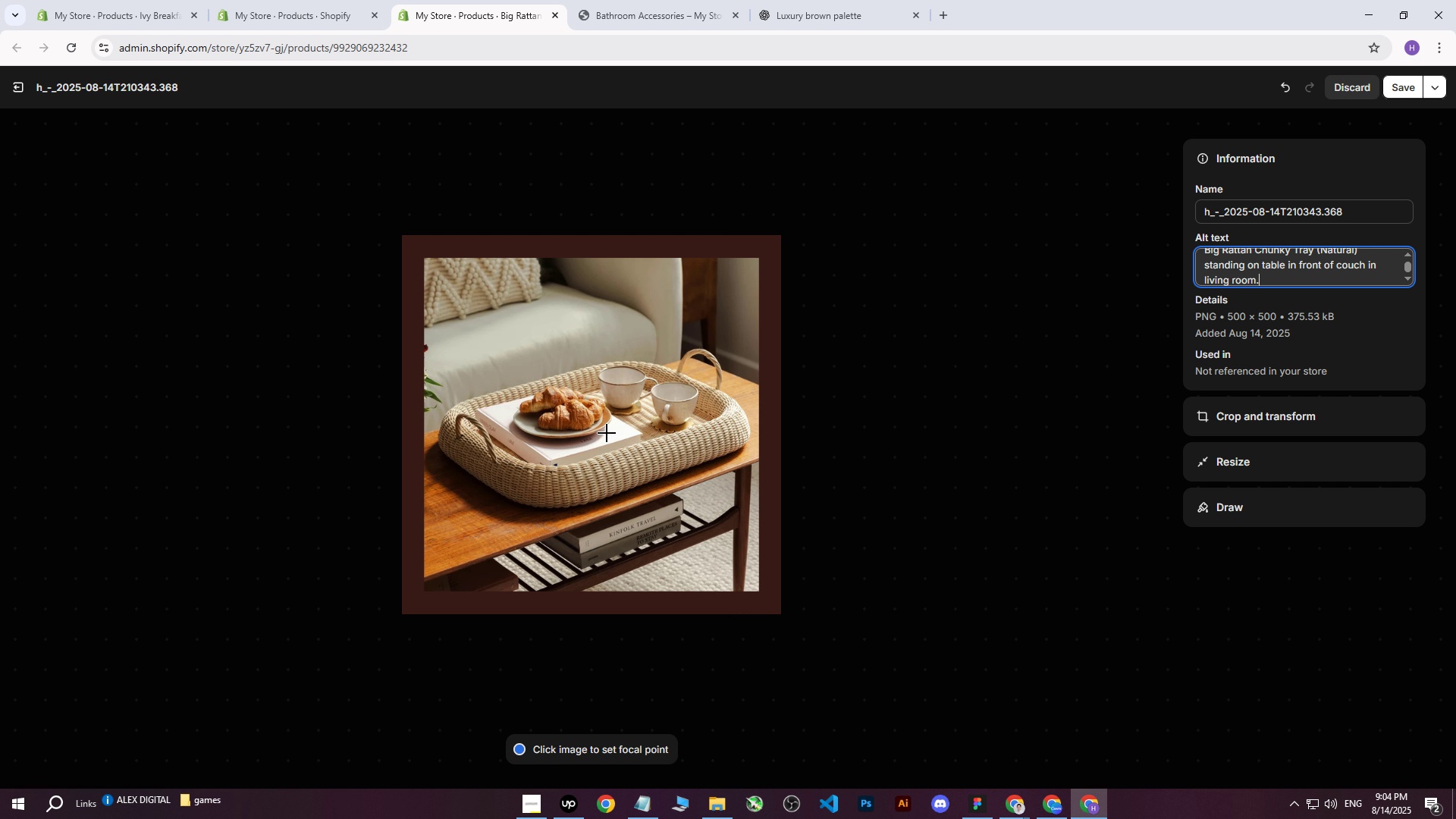 
left_click([594, 423])
 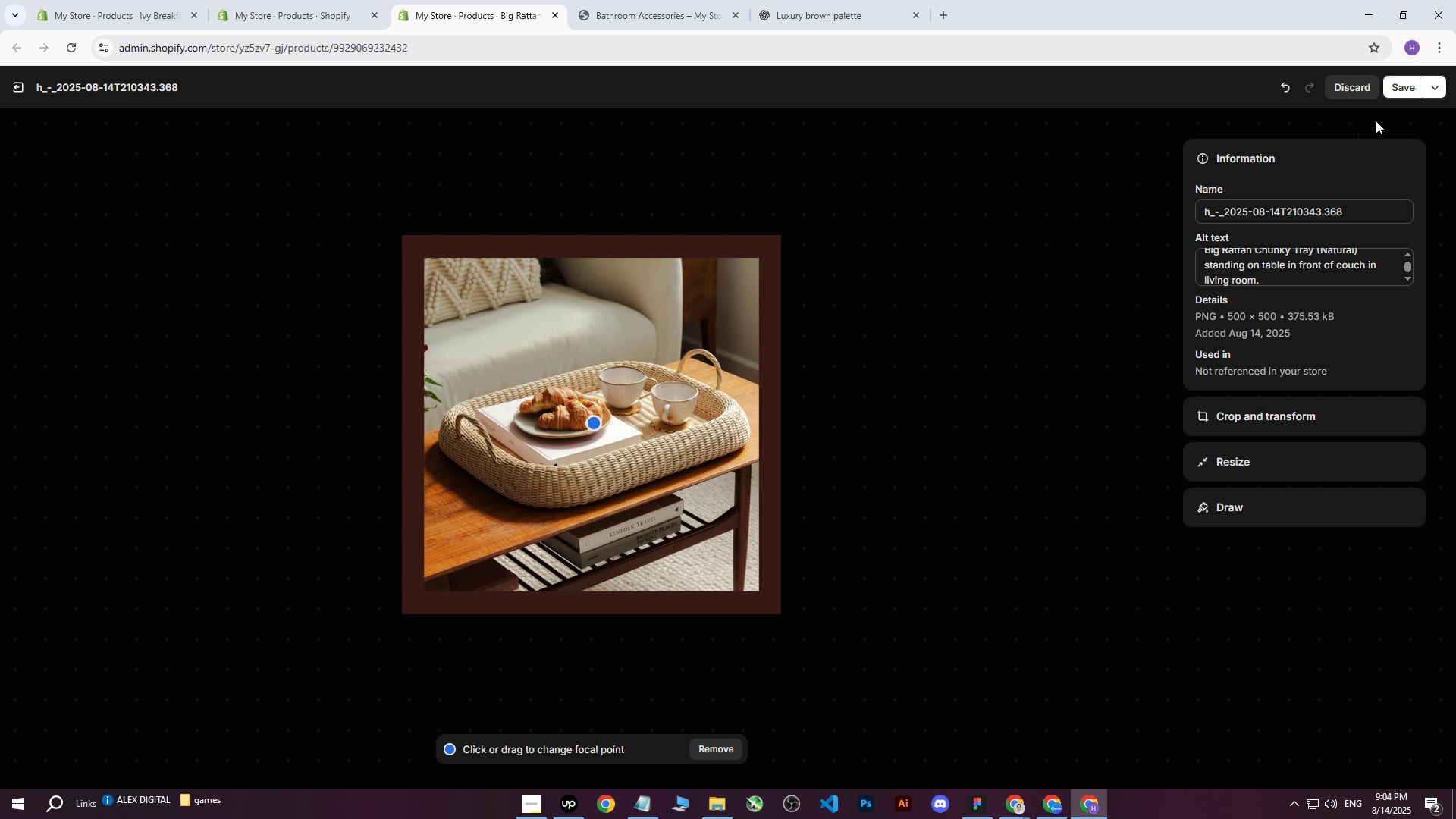 
left_click([1407, 93])
 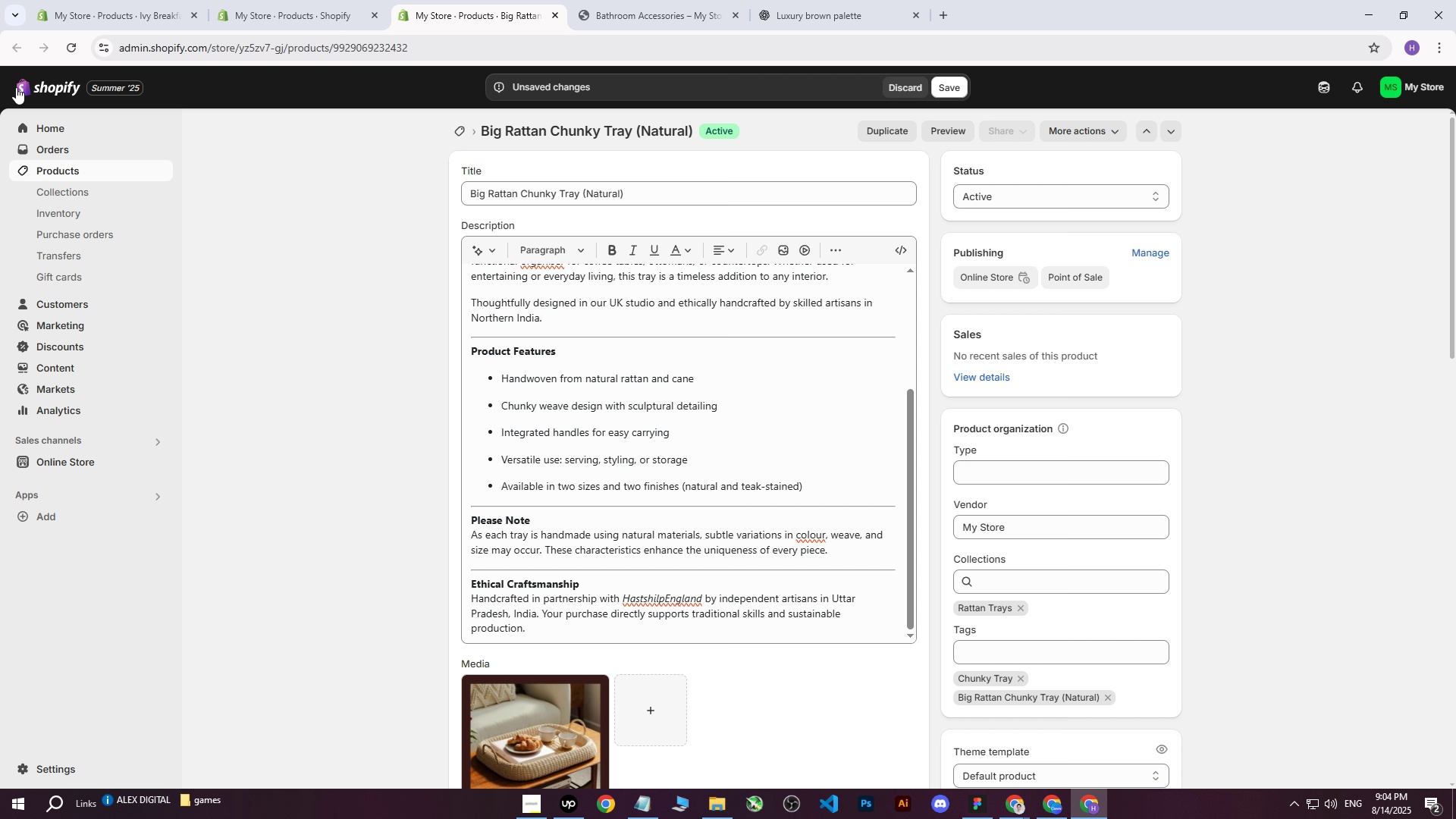 
left_click([16, 87])
 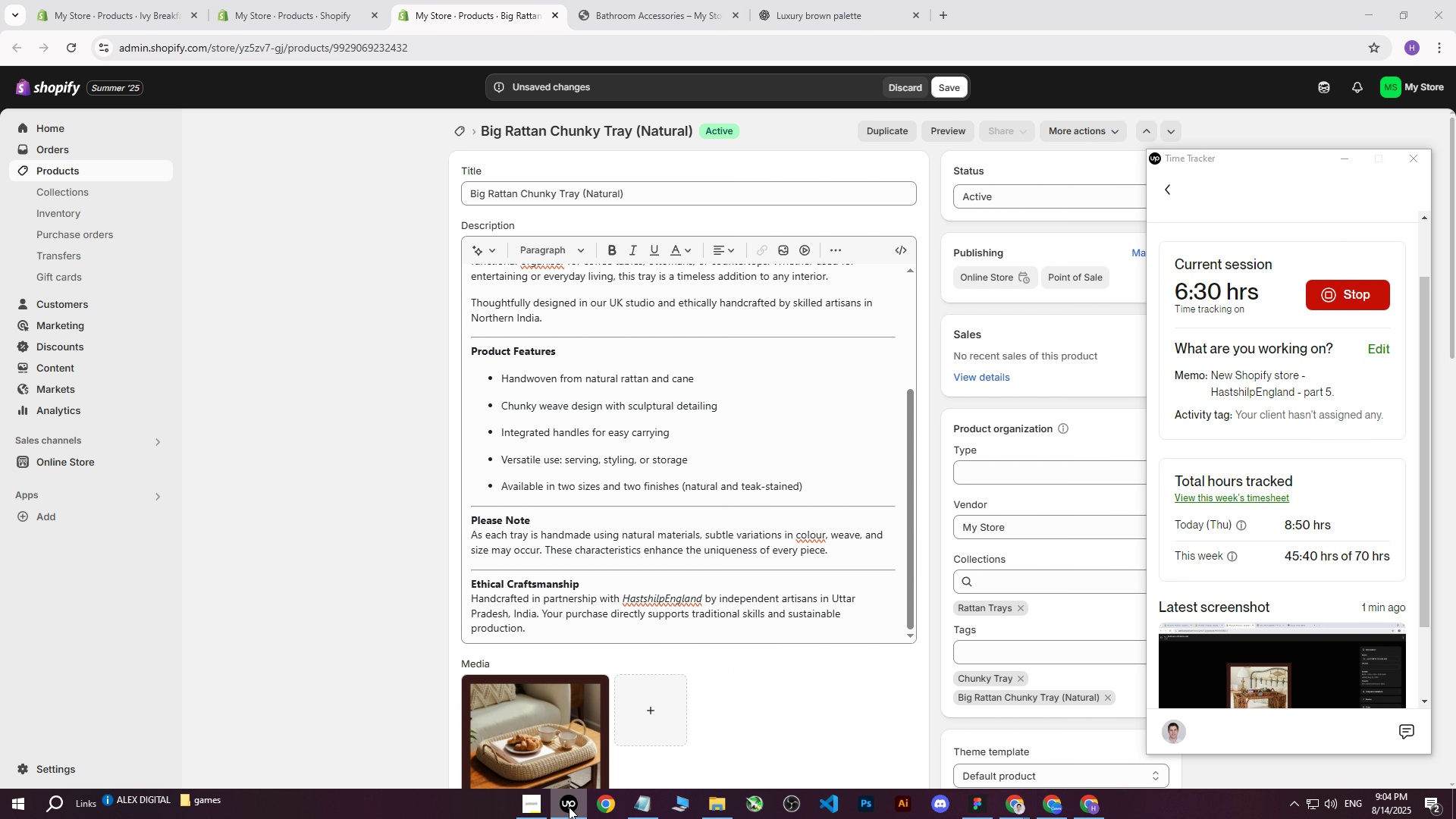 
left_click([569, 807])
 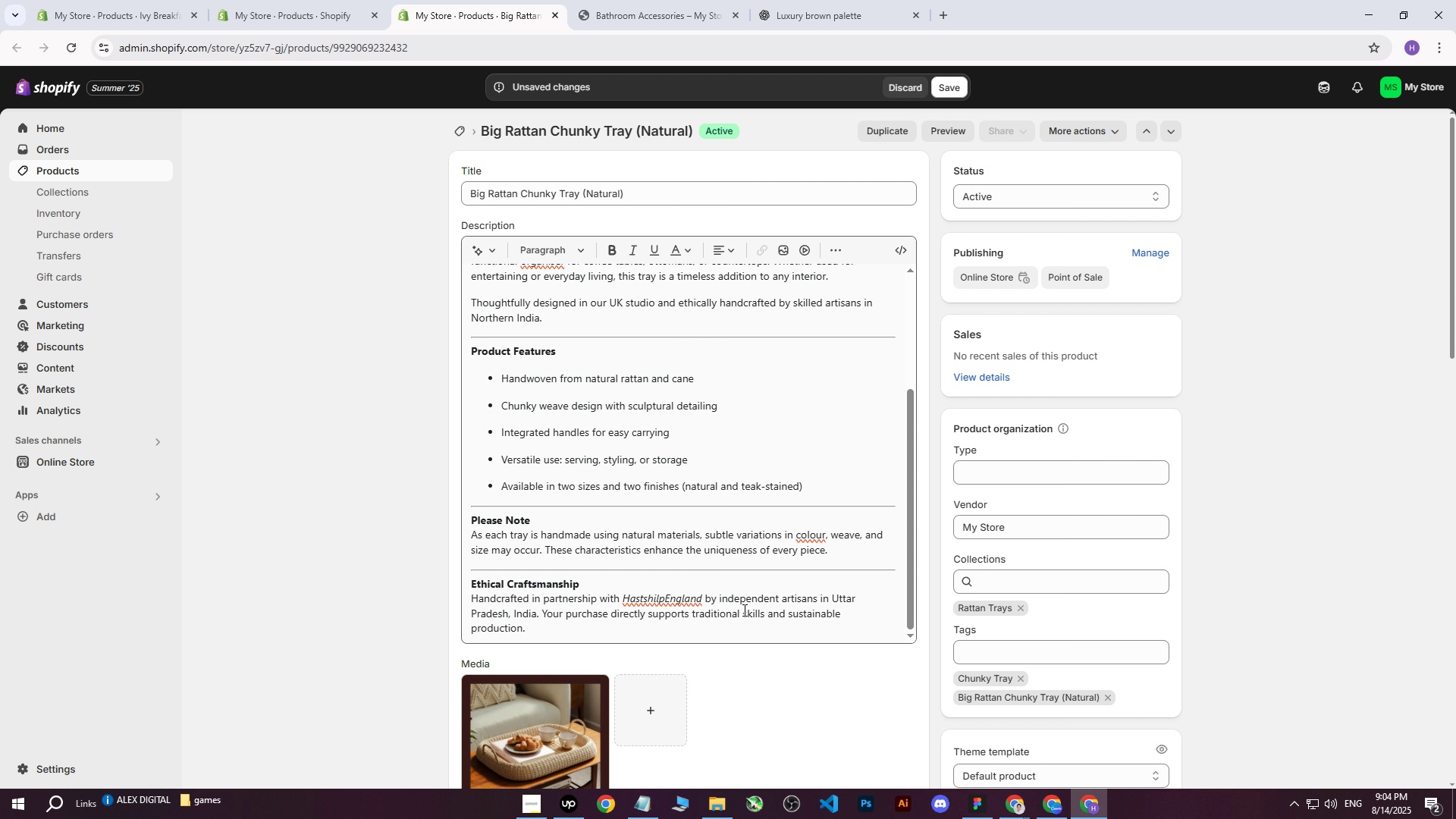 
scroll: coordinate [730, 576], scroll_direction: down, amount: 3.0
 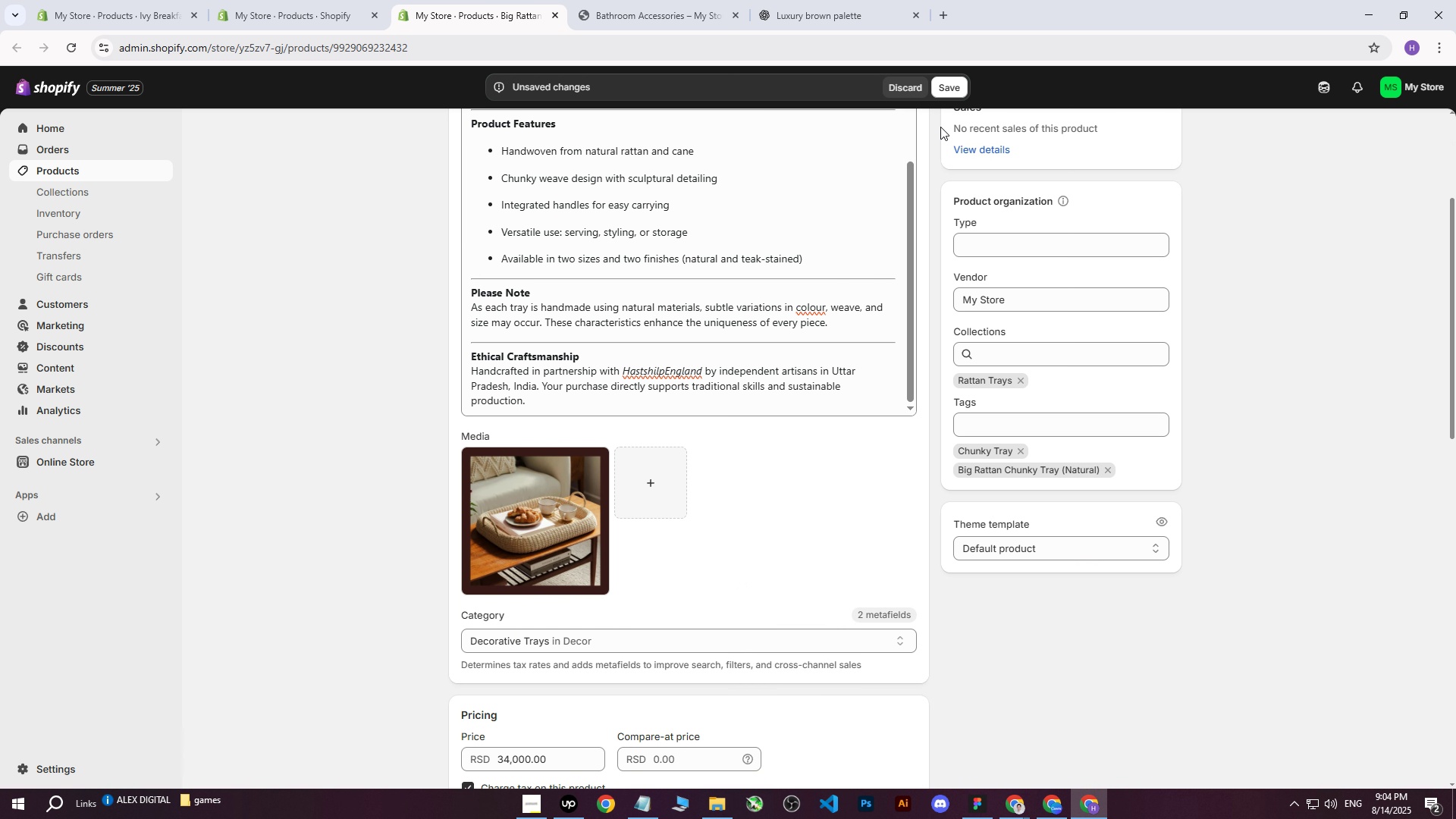 
left_click([952, 89])
 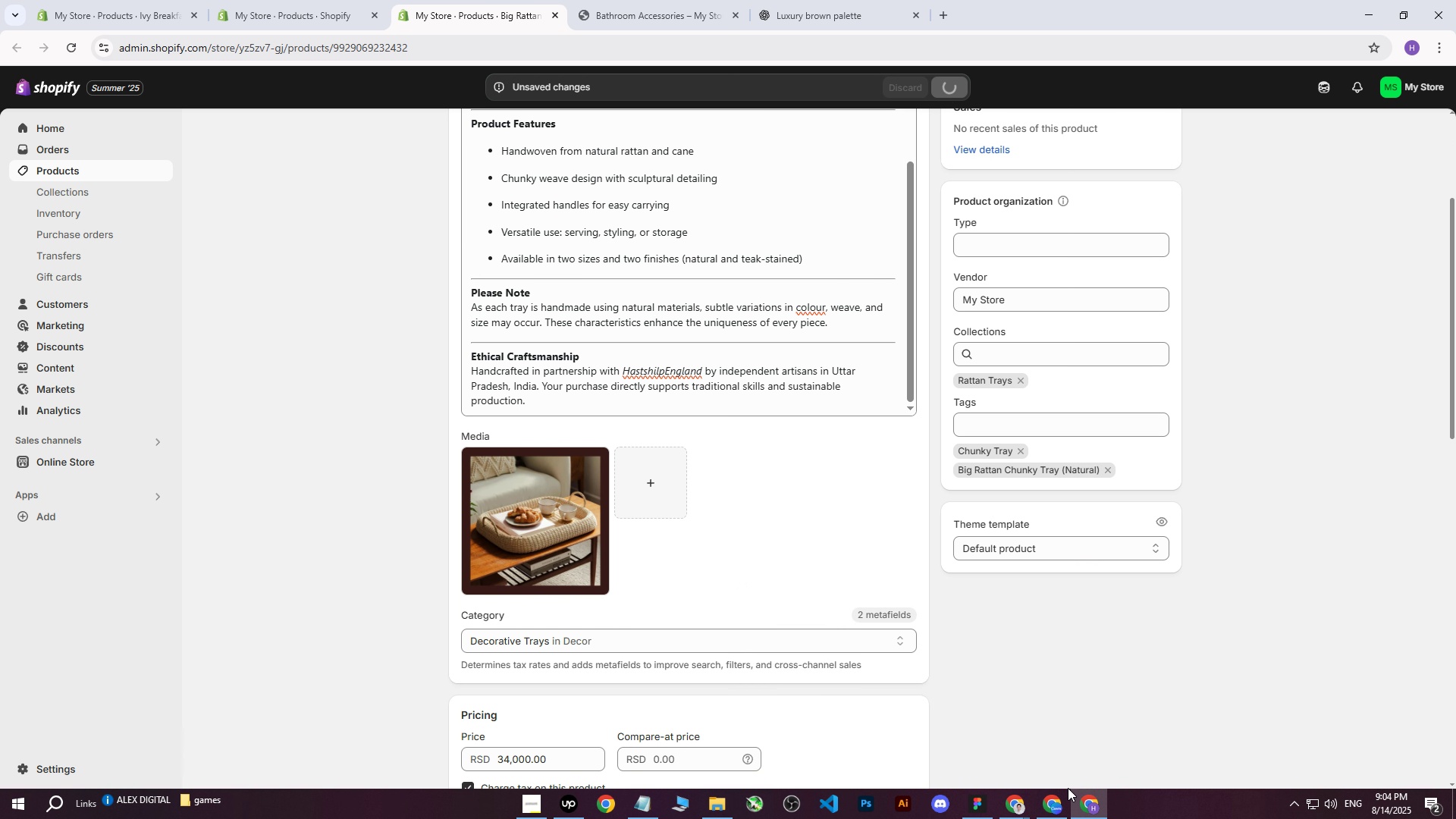 
left_click([1053, 813])
 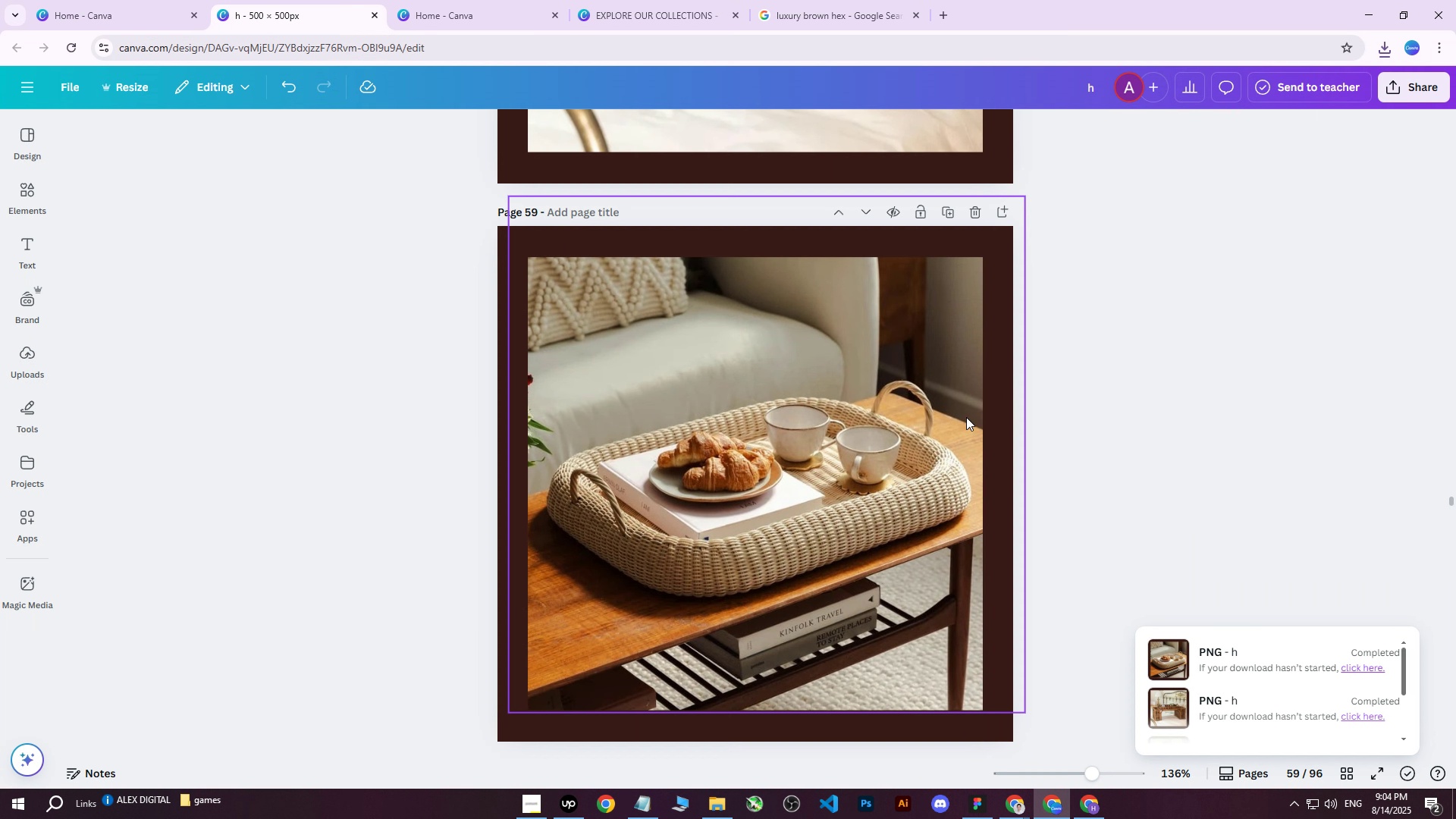 
scroll: coordinate [965, 418], scroll_direction: down, amount: 5.0
 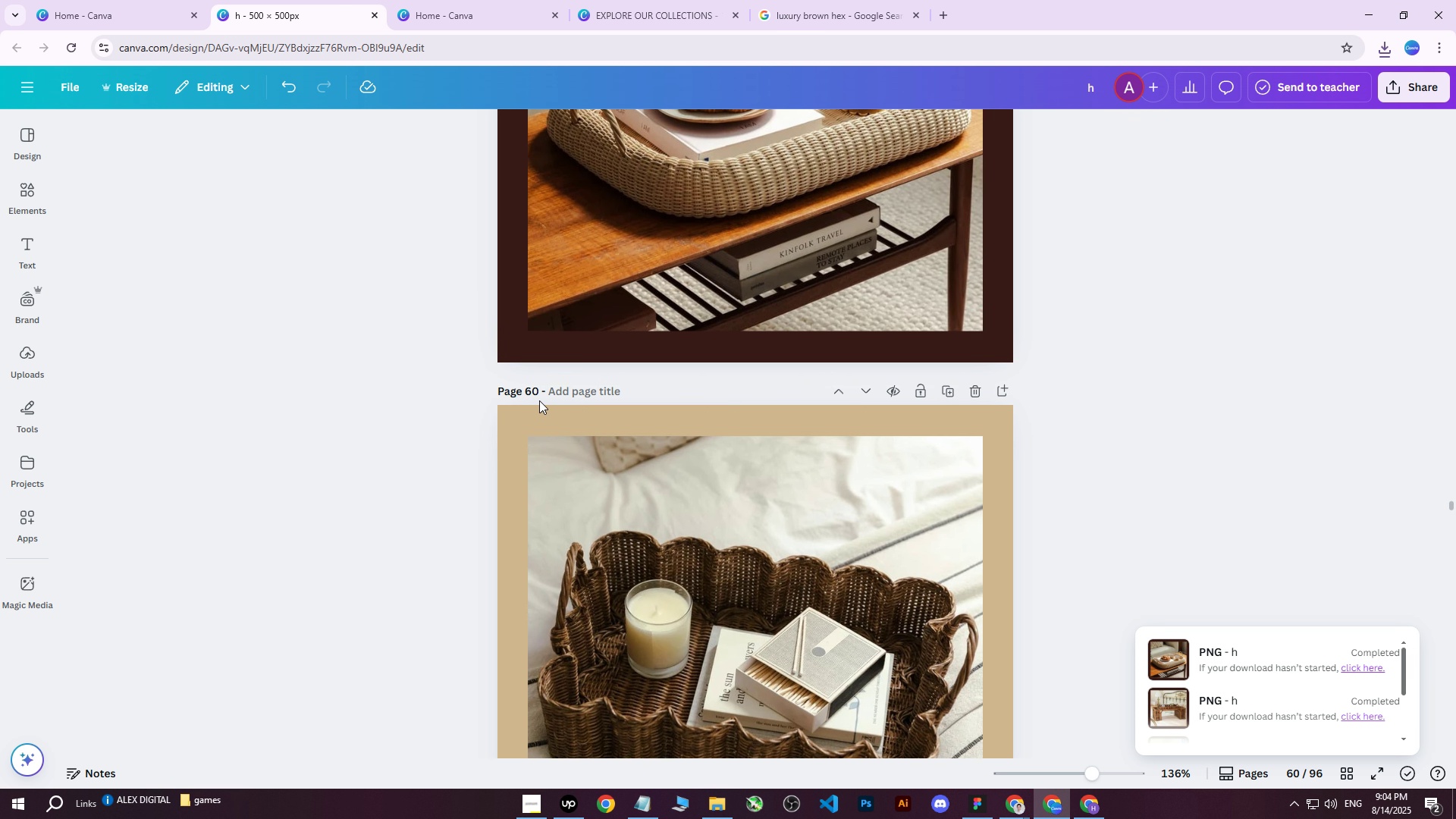 
left_click([529, 416])
 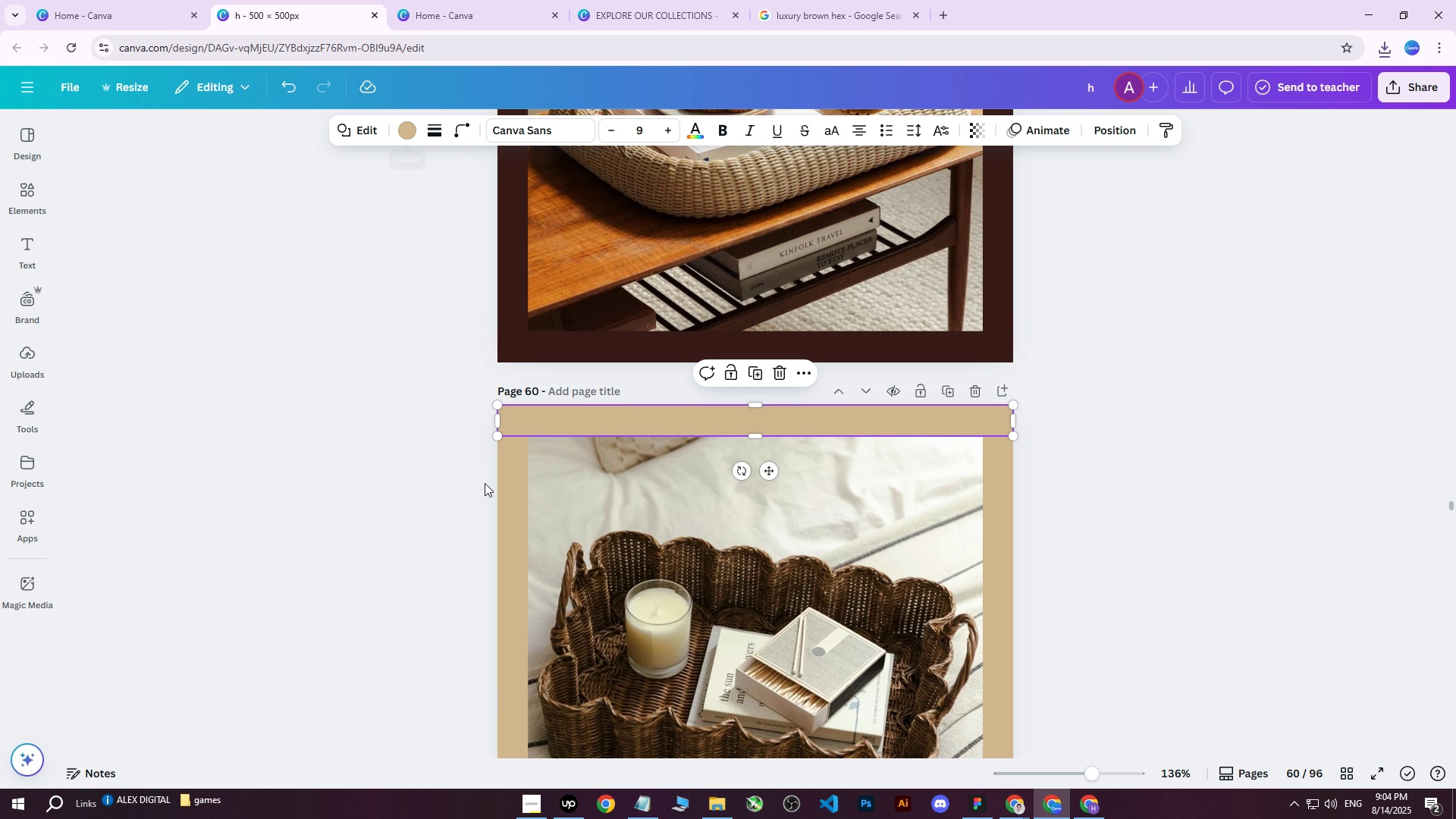 
left_click([504, 482])
 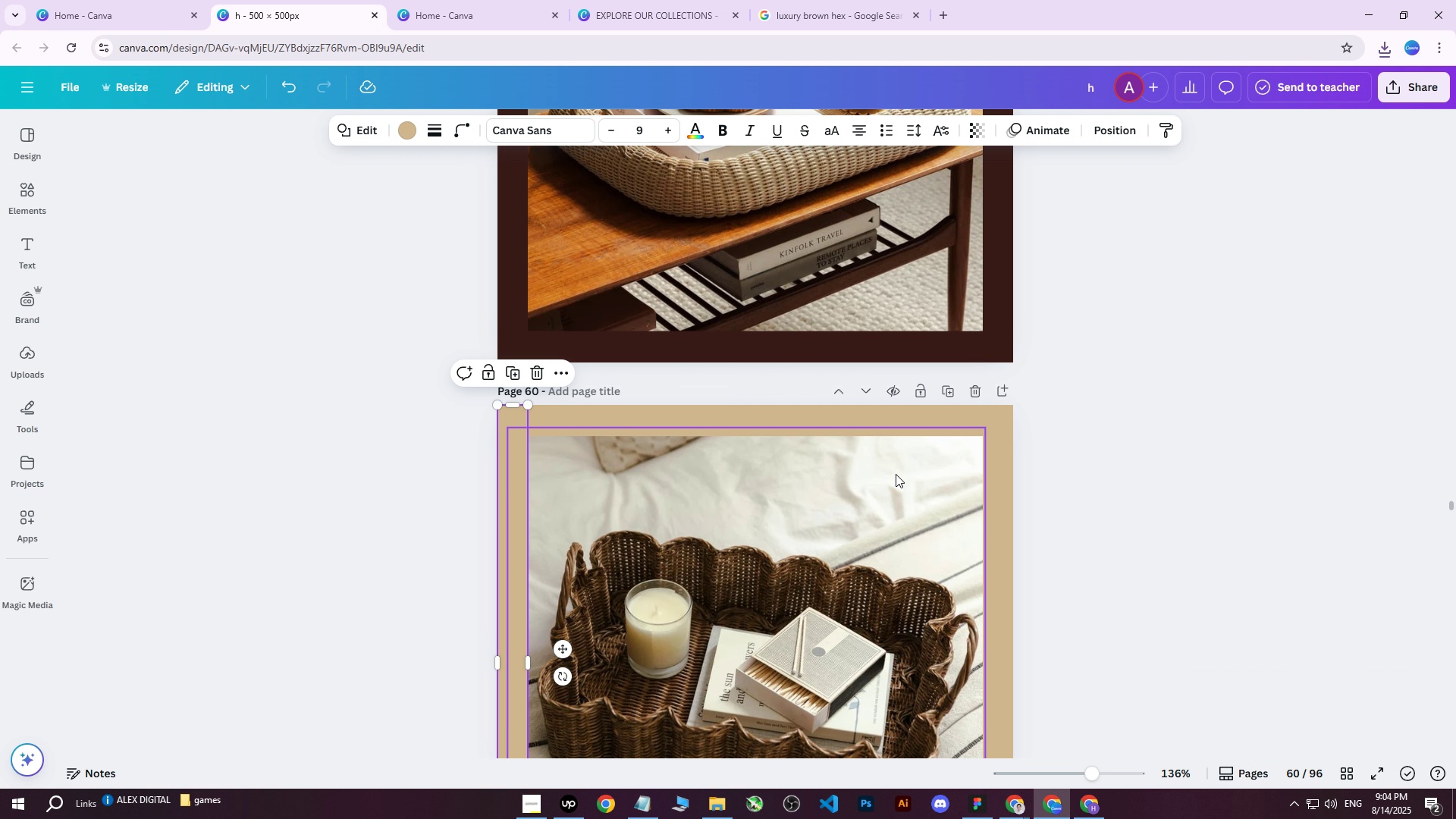 
scroll: coordinate [977, 486], scroll_direction: down, amount: 2.0
 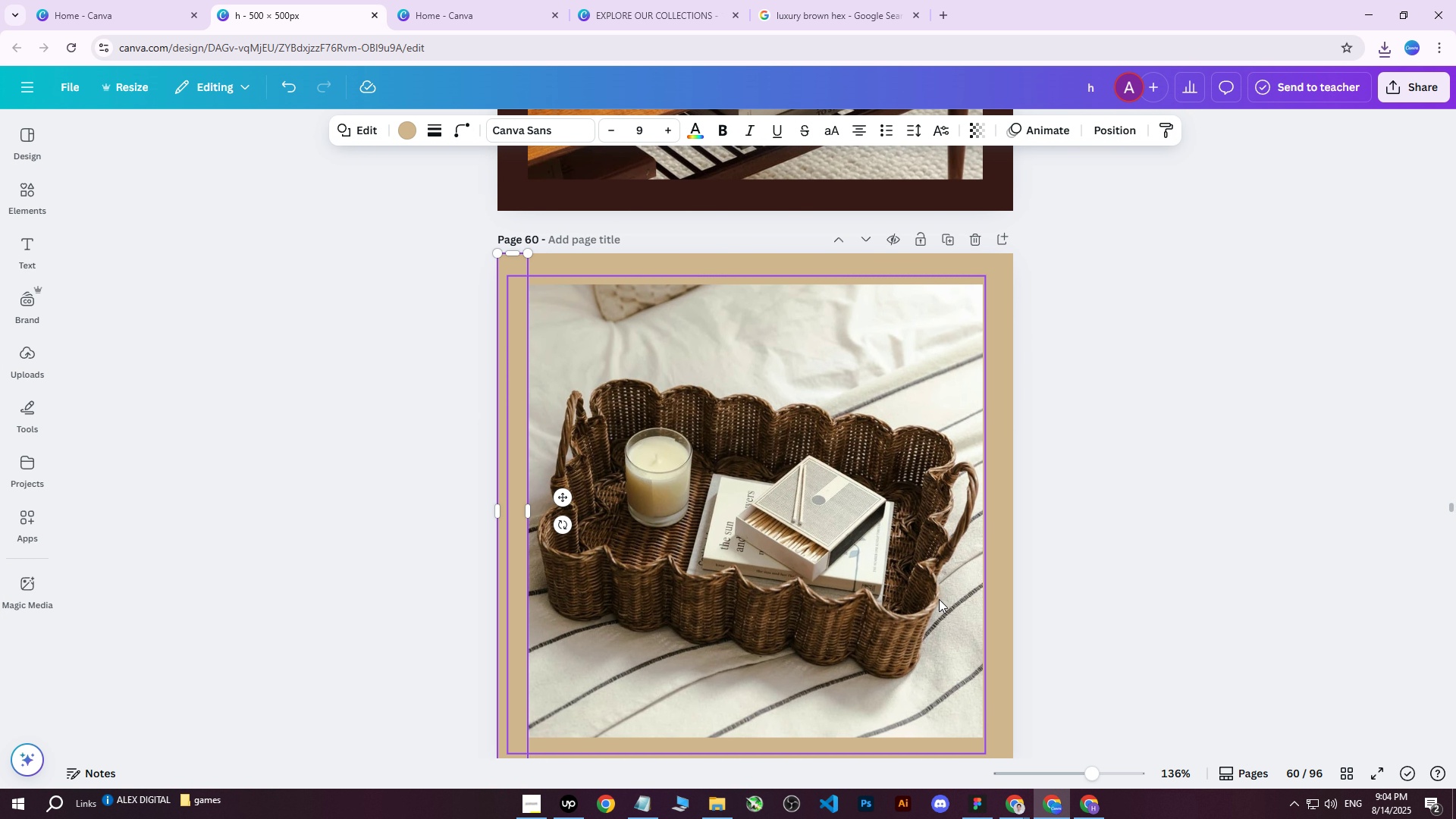 
hold_key(key=ShiftLeft, duration=1.54)
left_click([997, 421])
 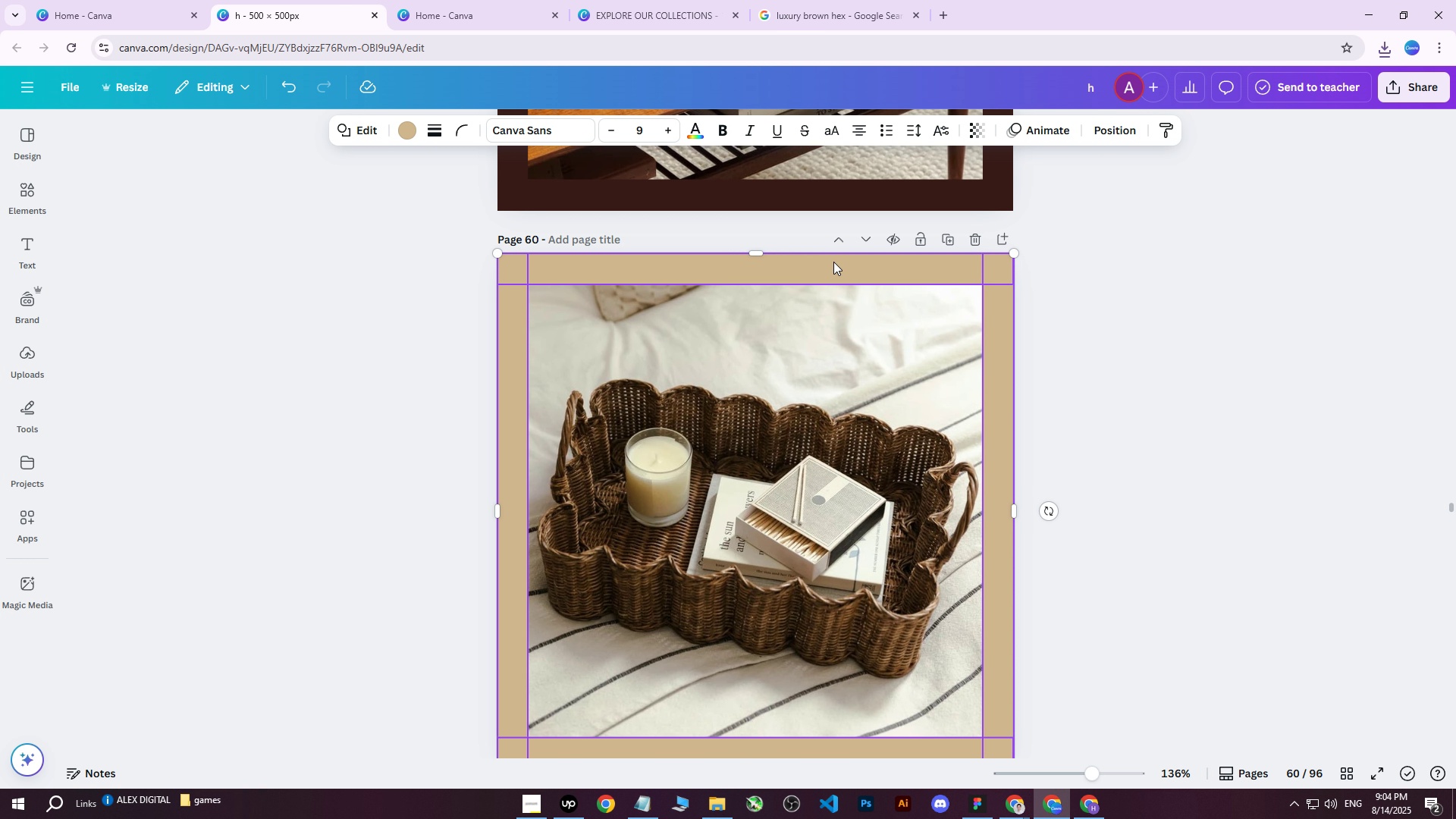 
left_click([833, 262])
 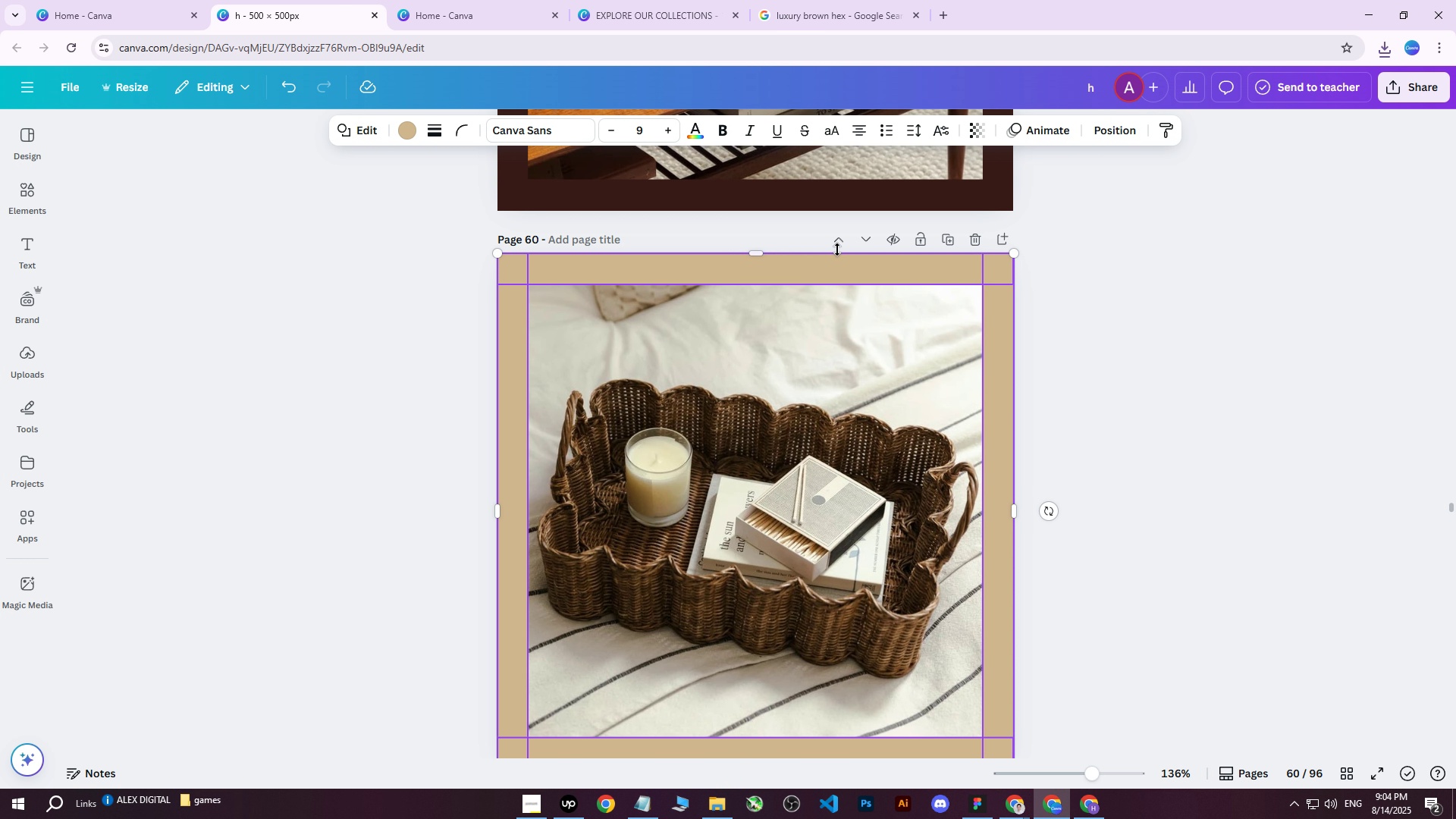 
key(Shift+ShiftLeft)
 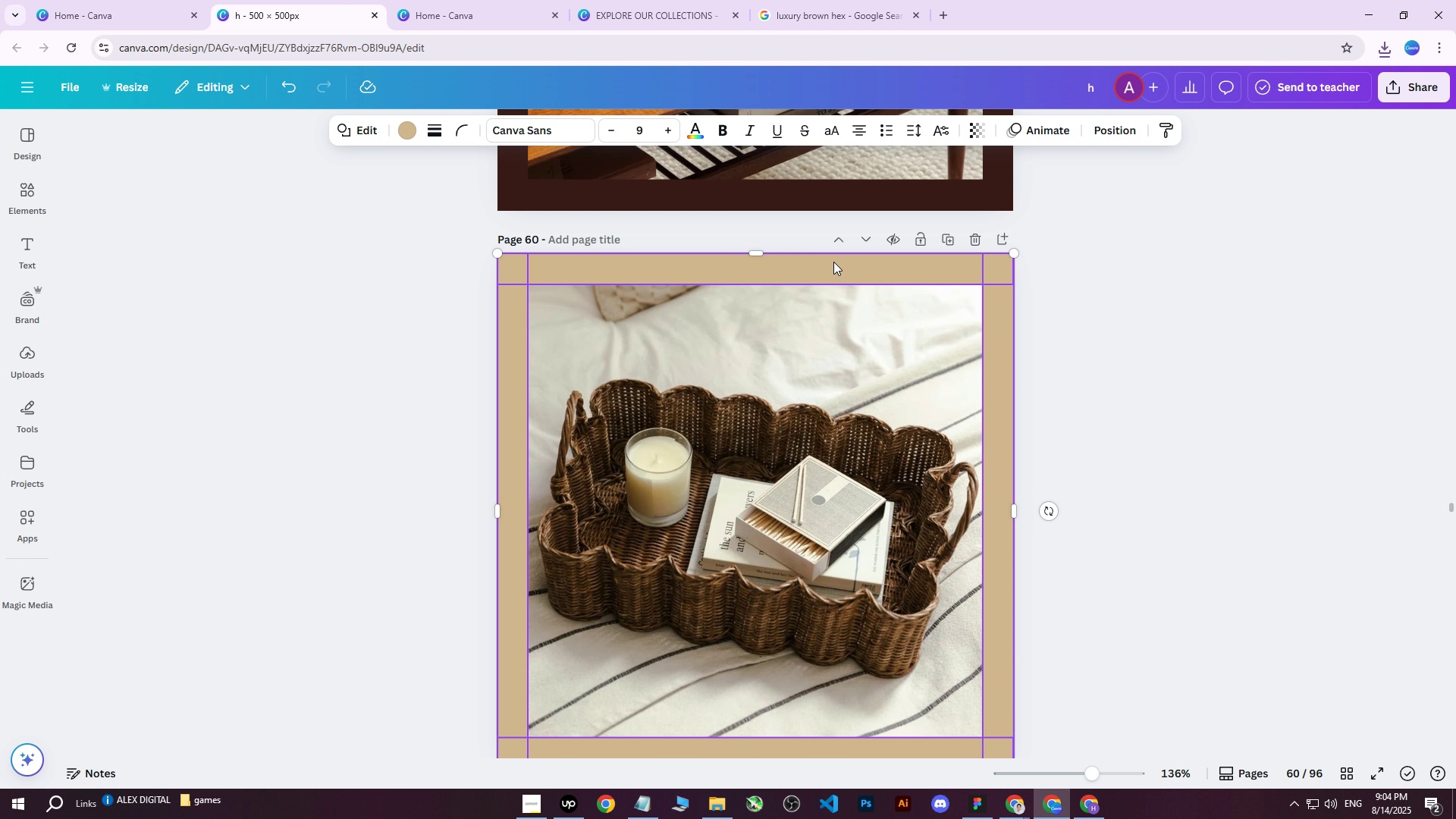 
key(Shift+ShiftLeft)
 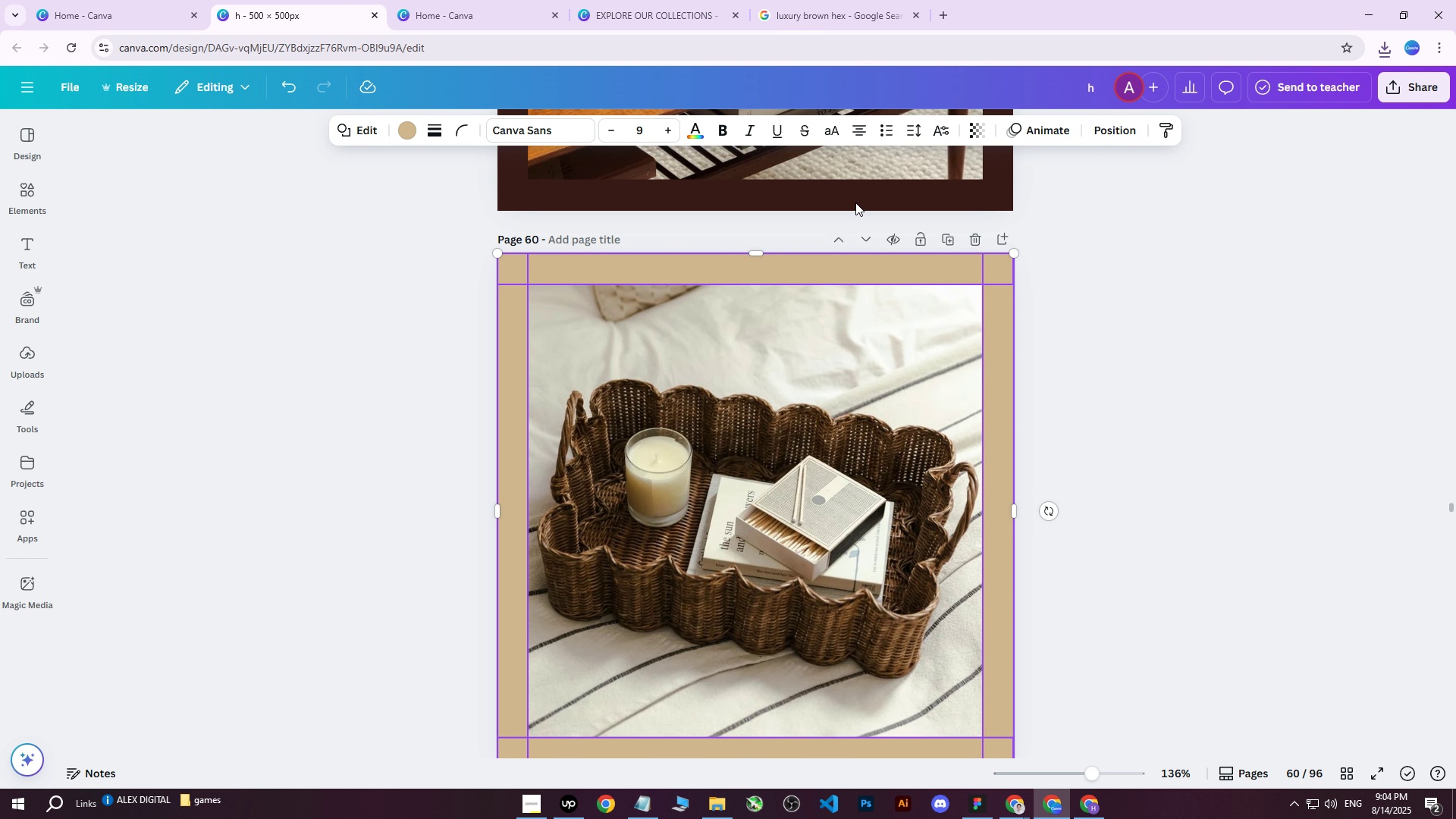 
key(Shift+ShiftLeft)
 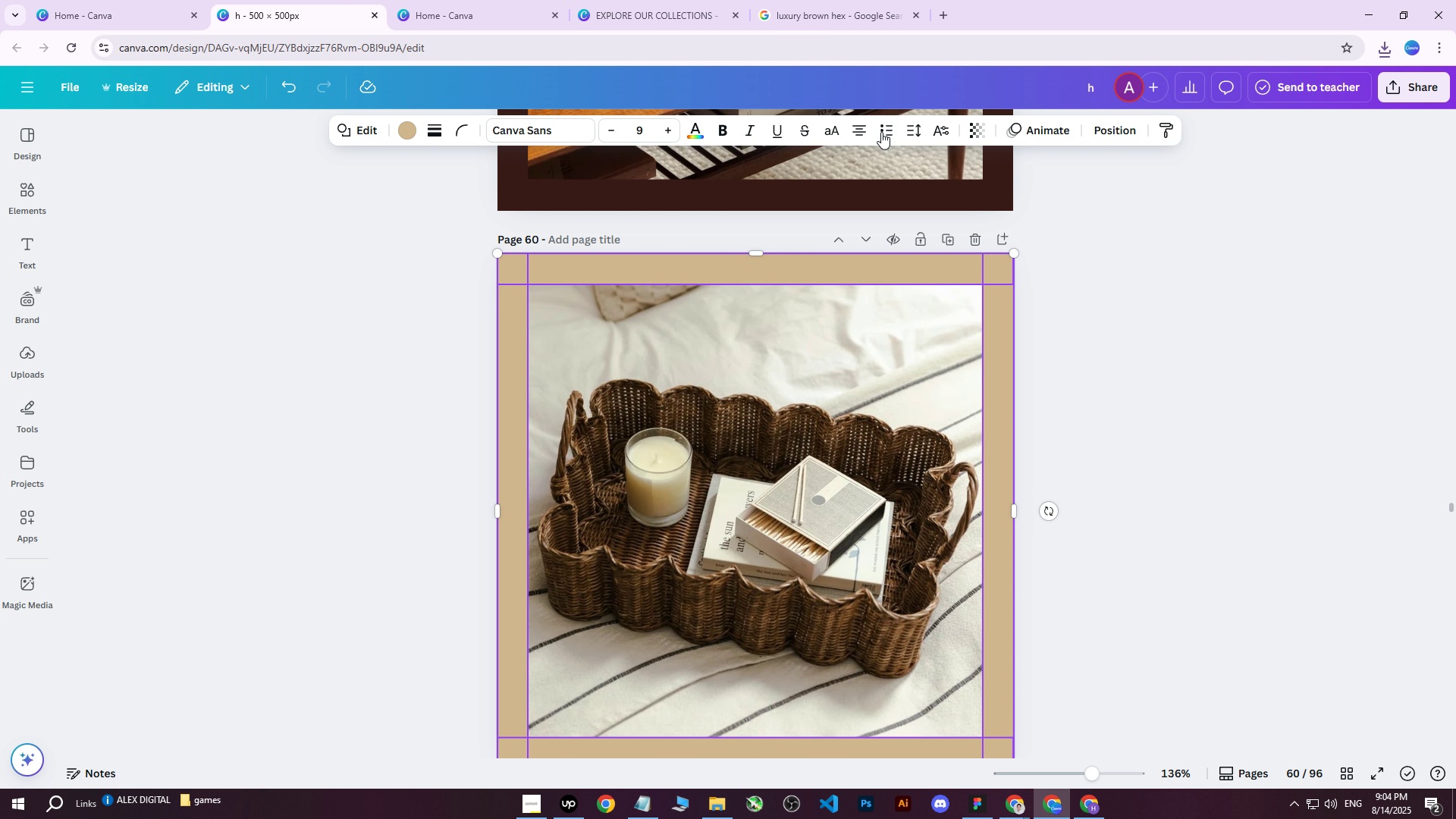 
key(Shift+ShiftLeft)
 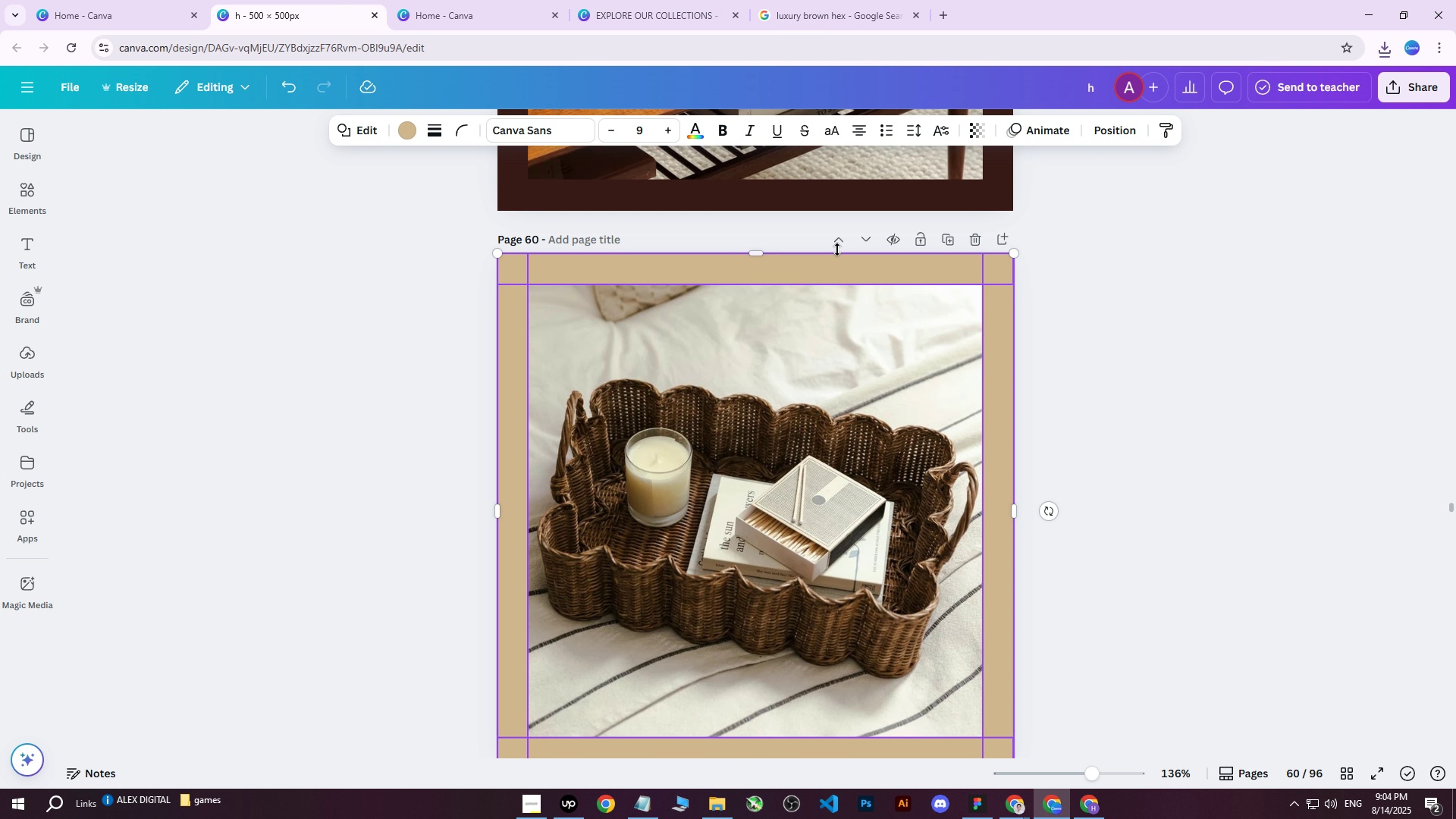 
key(Shift+ShiftLeft)
 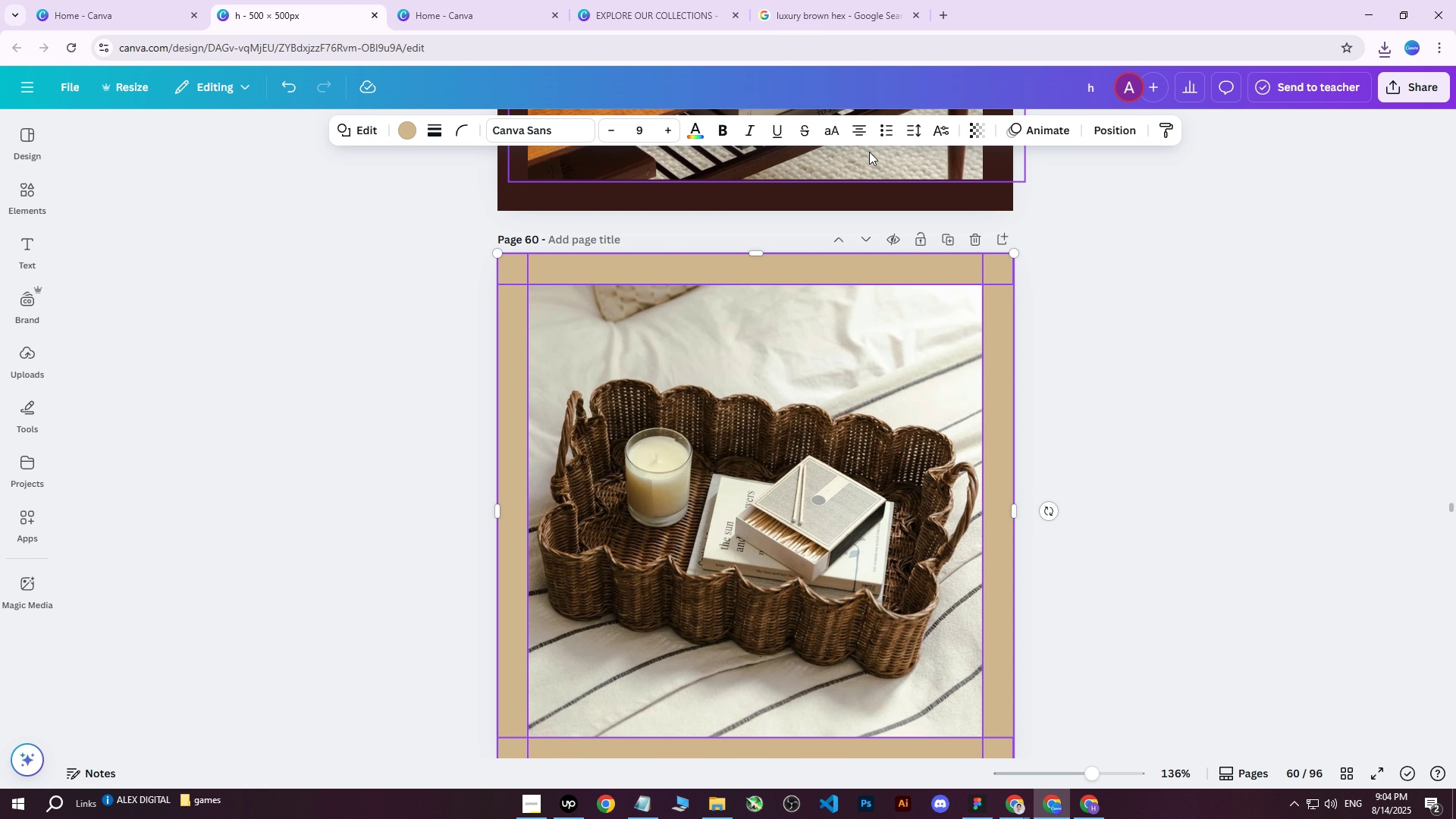 
key(Shift+ShiftLeft)
 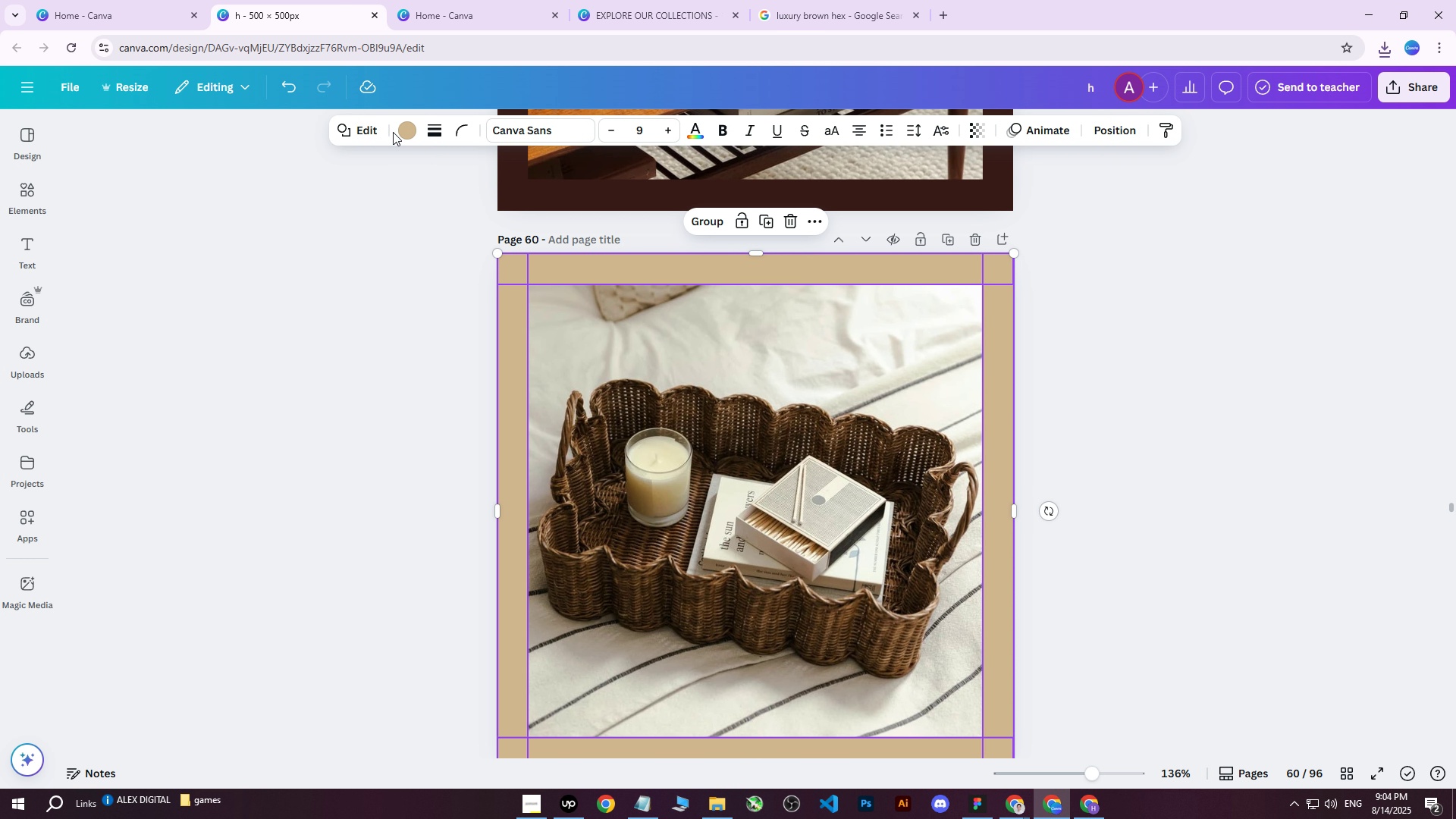 
double_click([402, 130])
 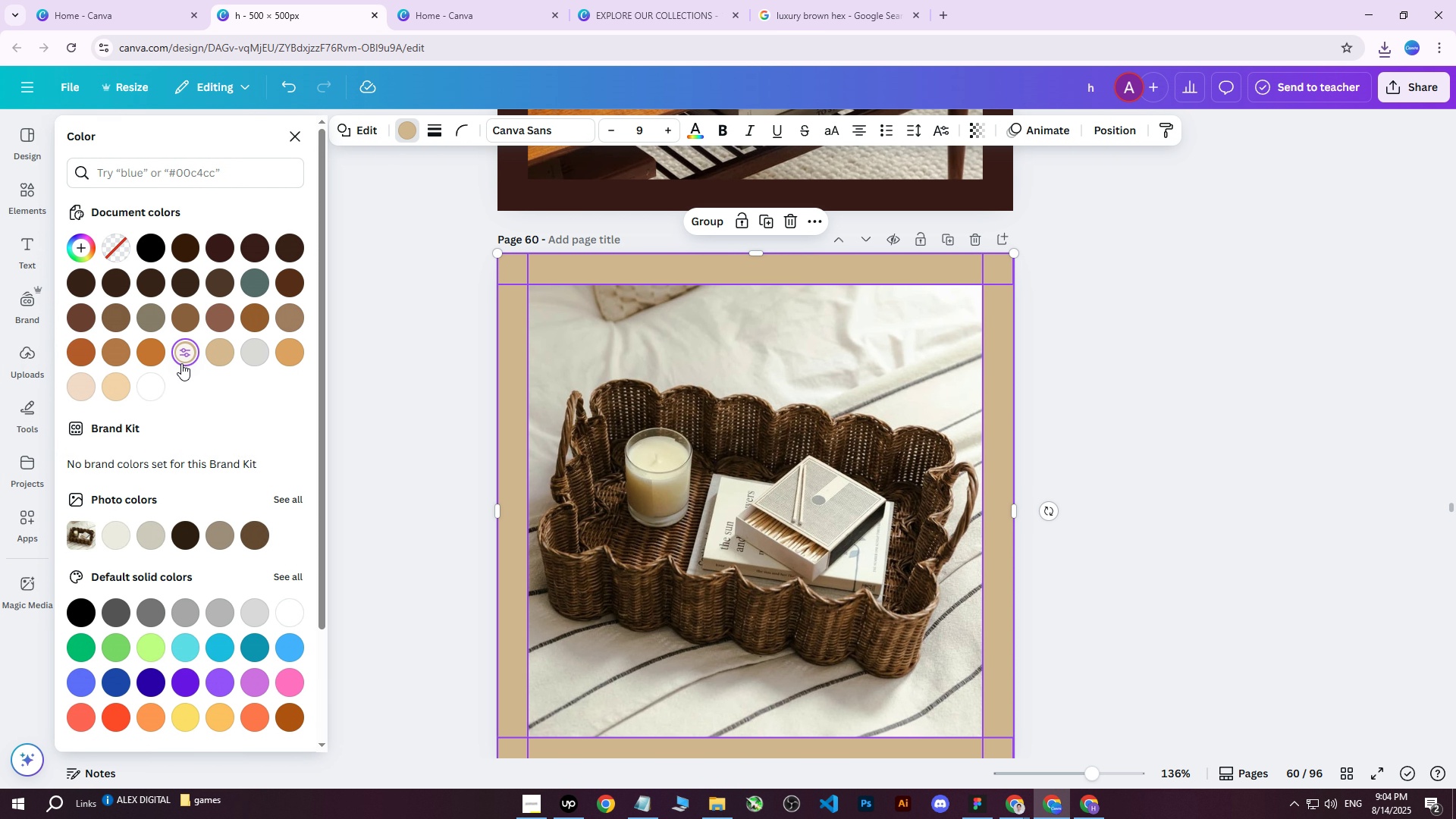 
double_click([185, 357])
 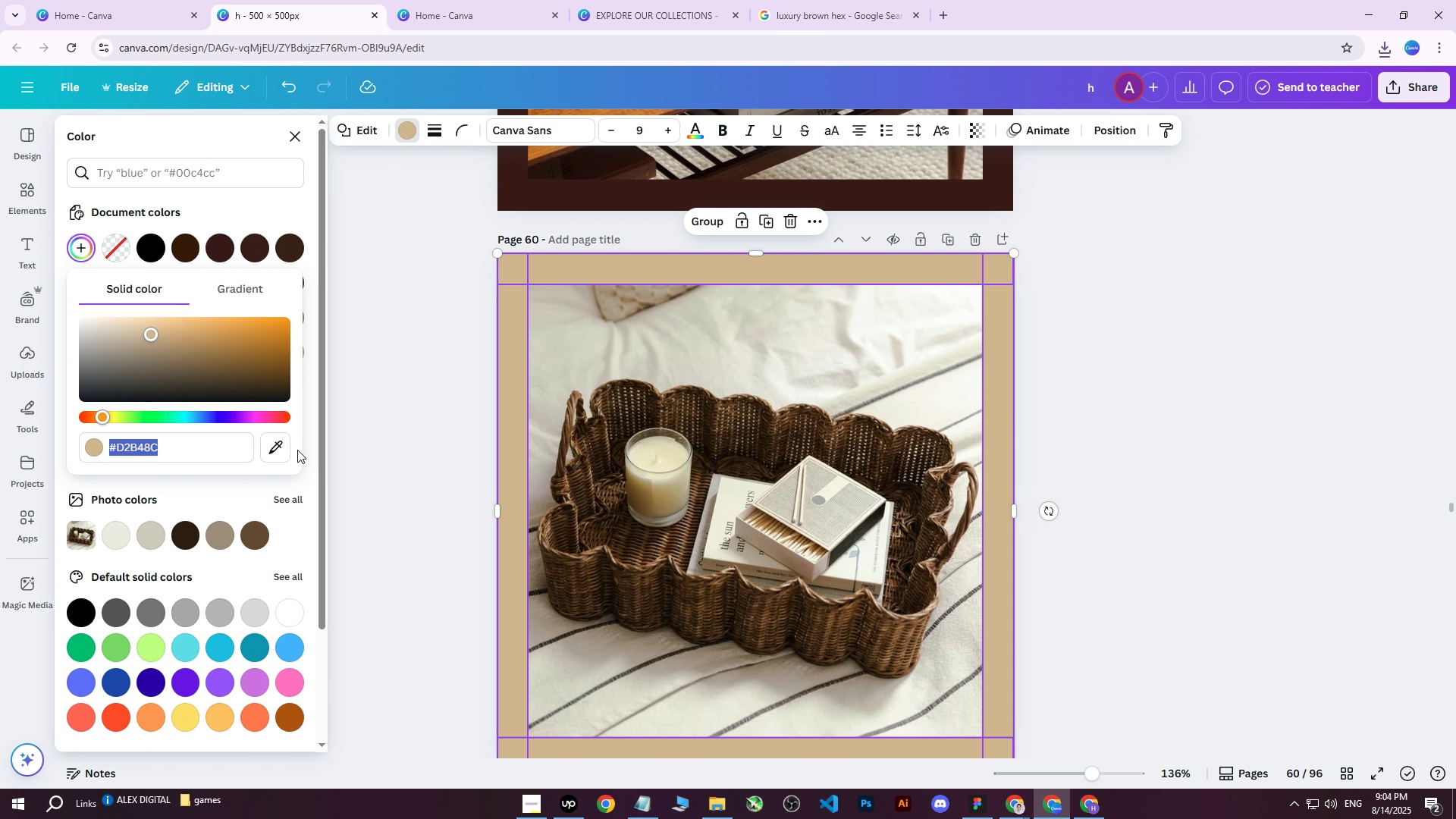 
left_click([286, 451])
 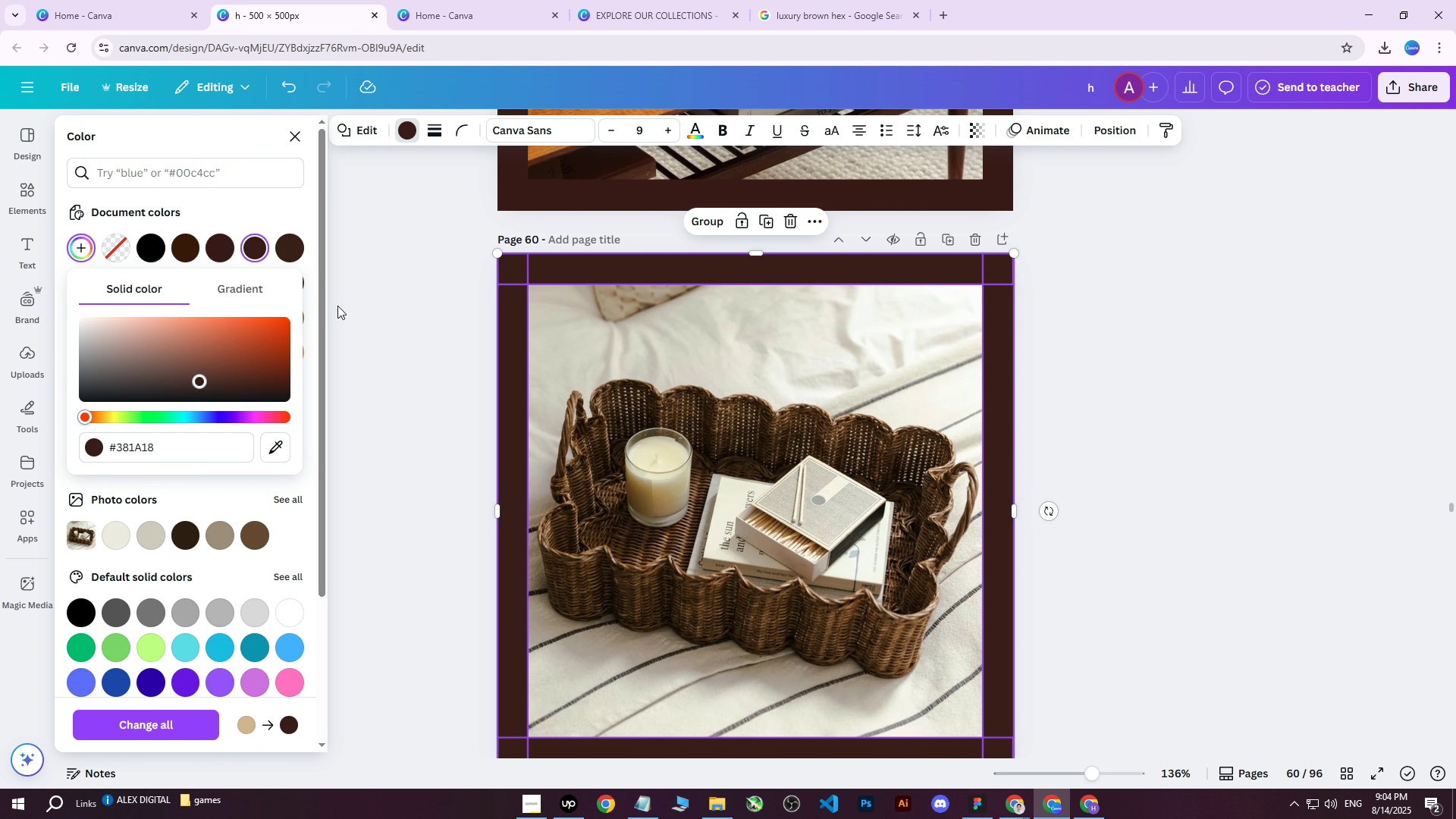 
double_click([256, 253])
 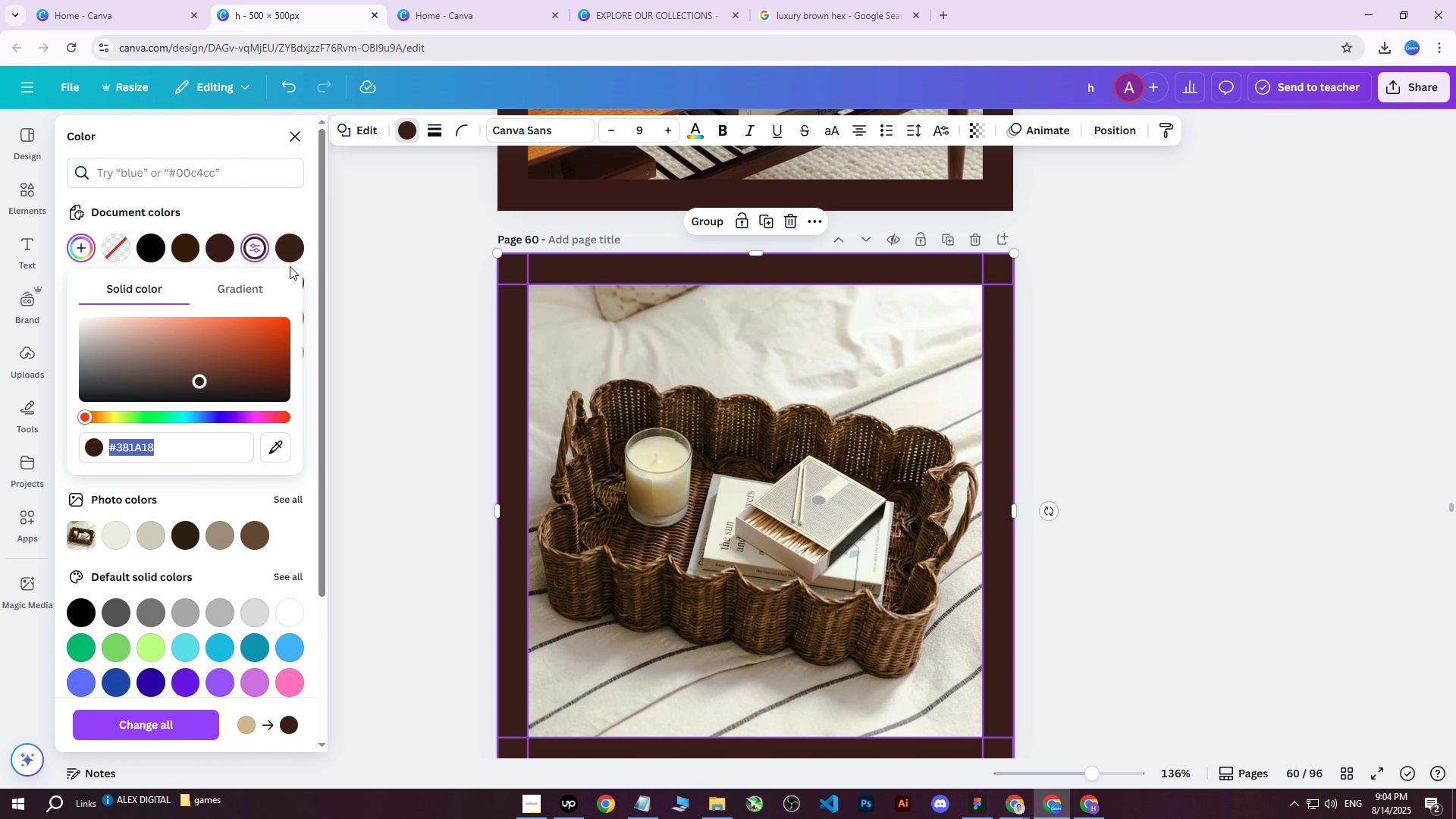 
left_click([400, 365])
 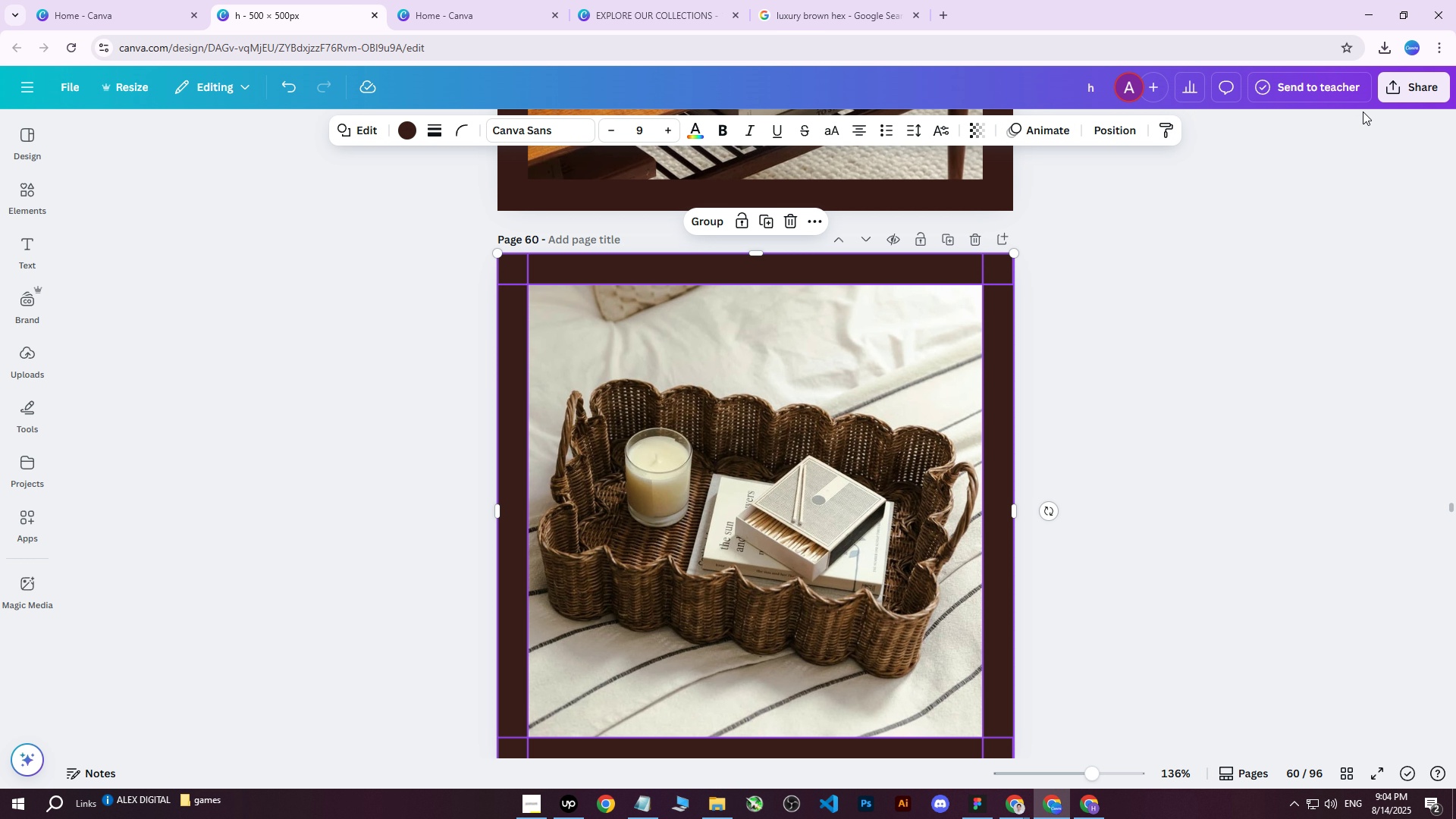 
double_click([1397, 103])
 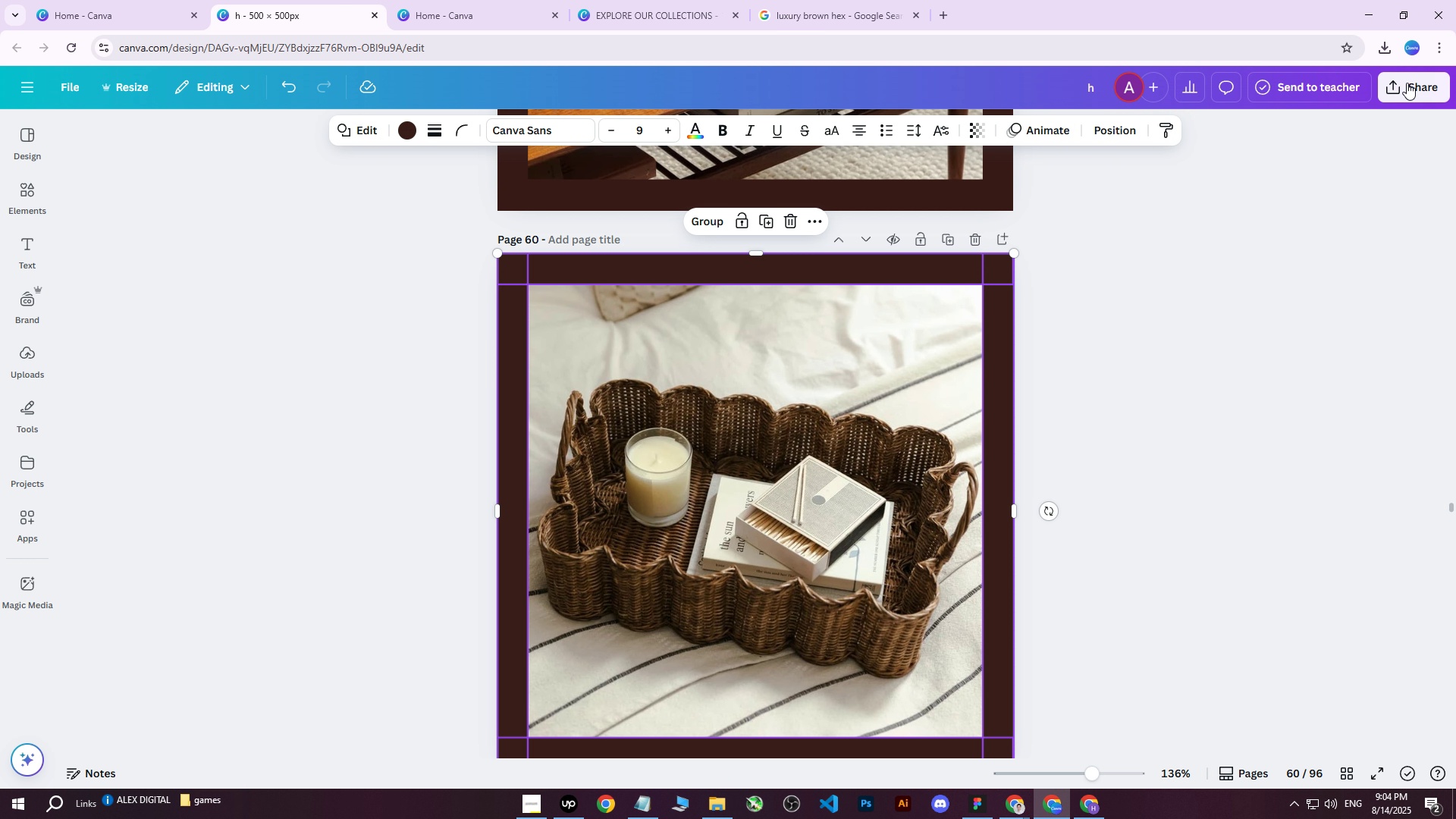 
triple_click([1407, 83])
 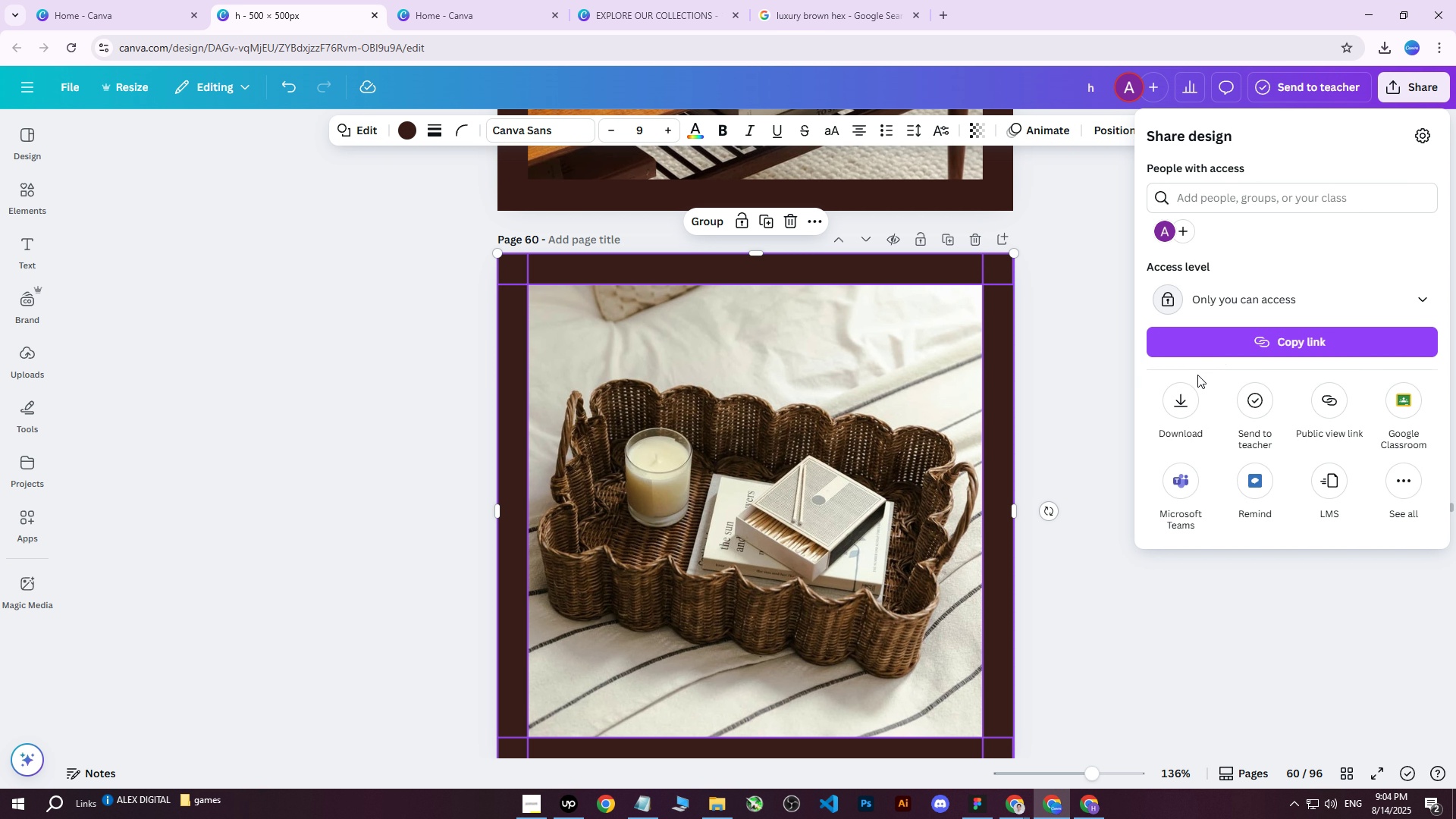 
left_click([1177, 398])
 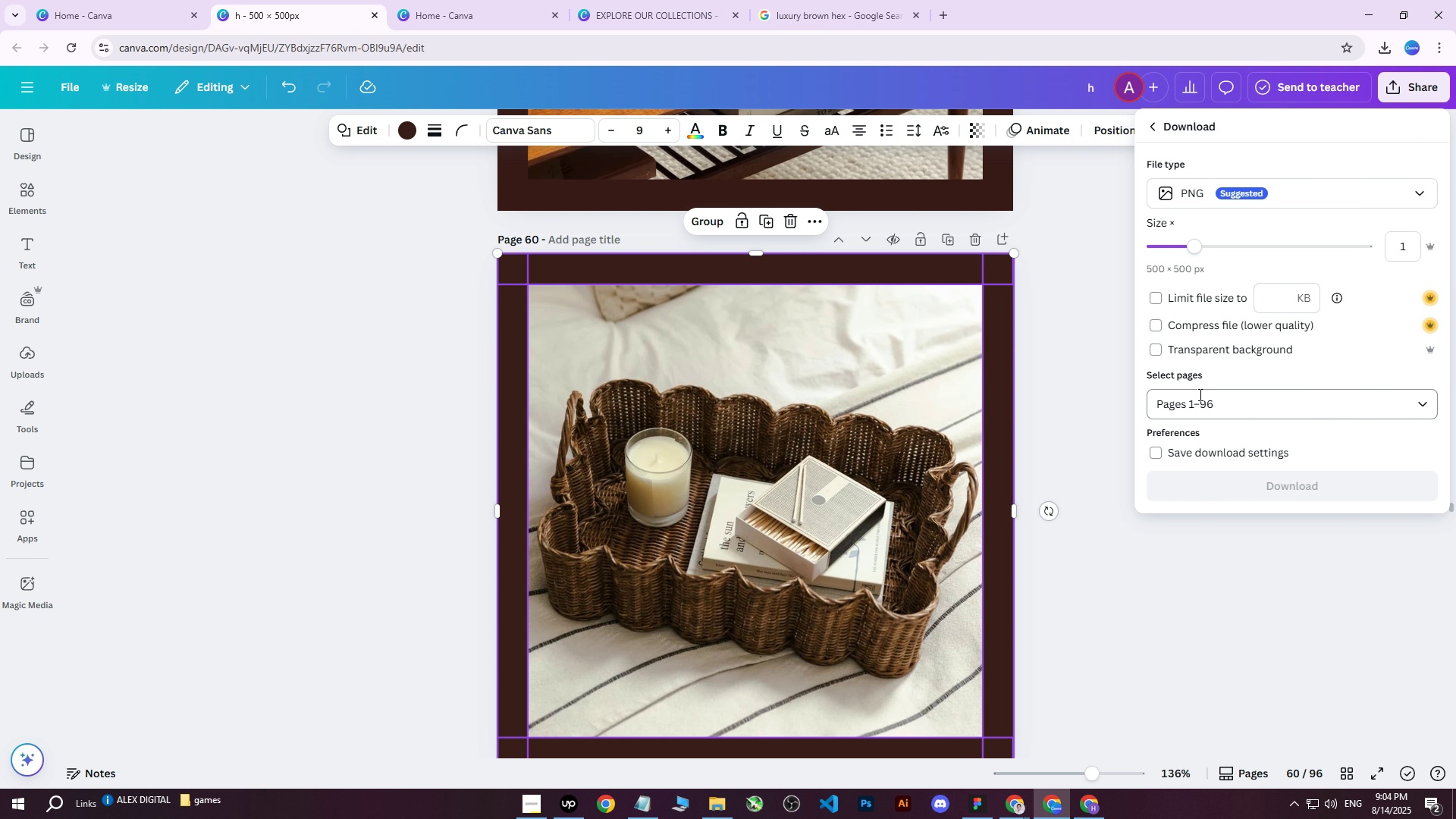 
left_click([1196, 404])
 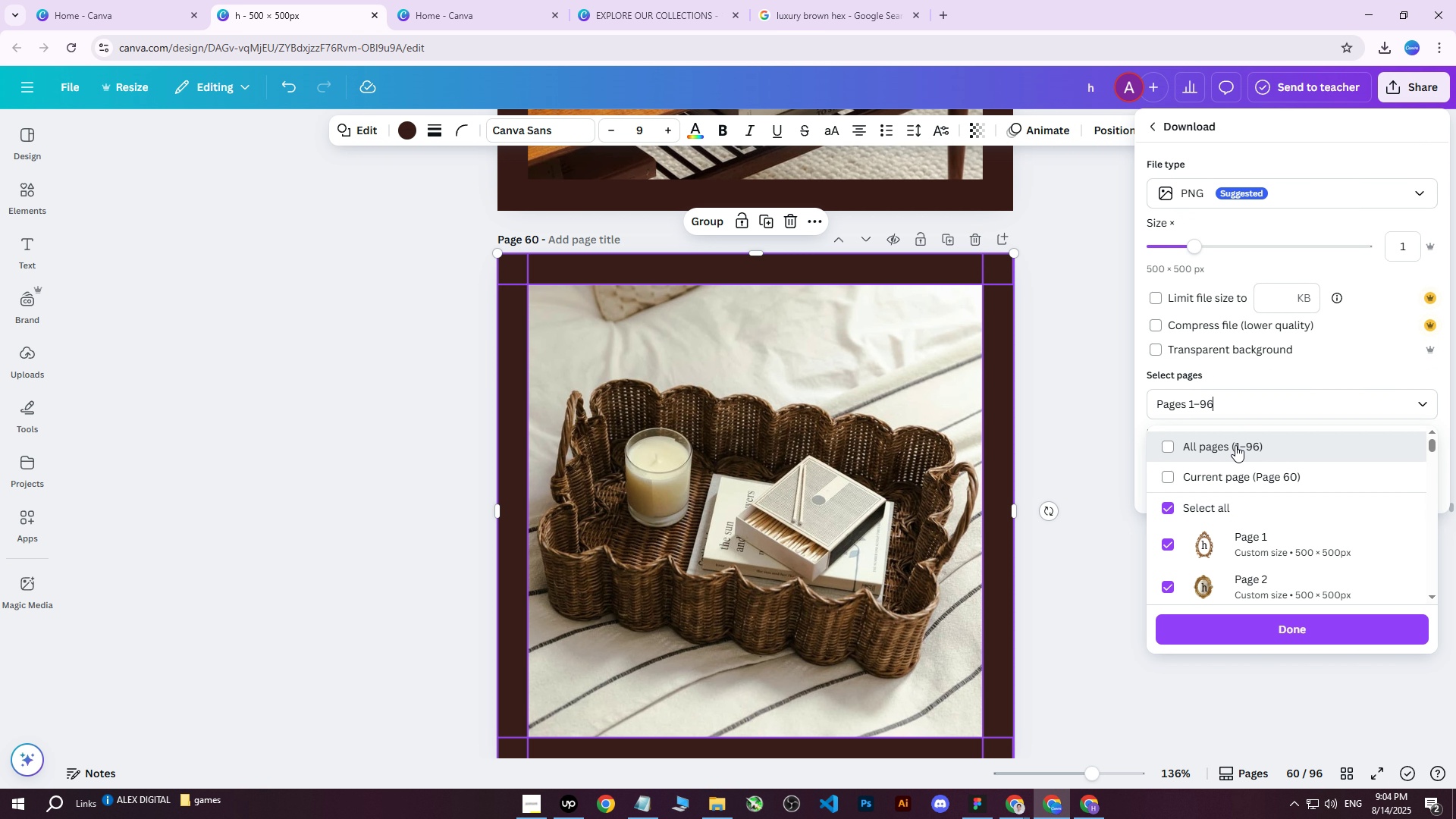 
double_click([1224, 480])
 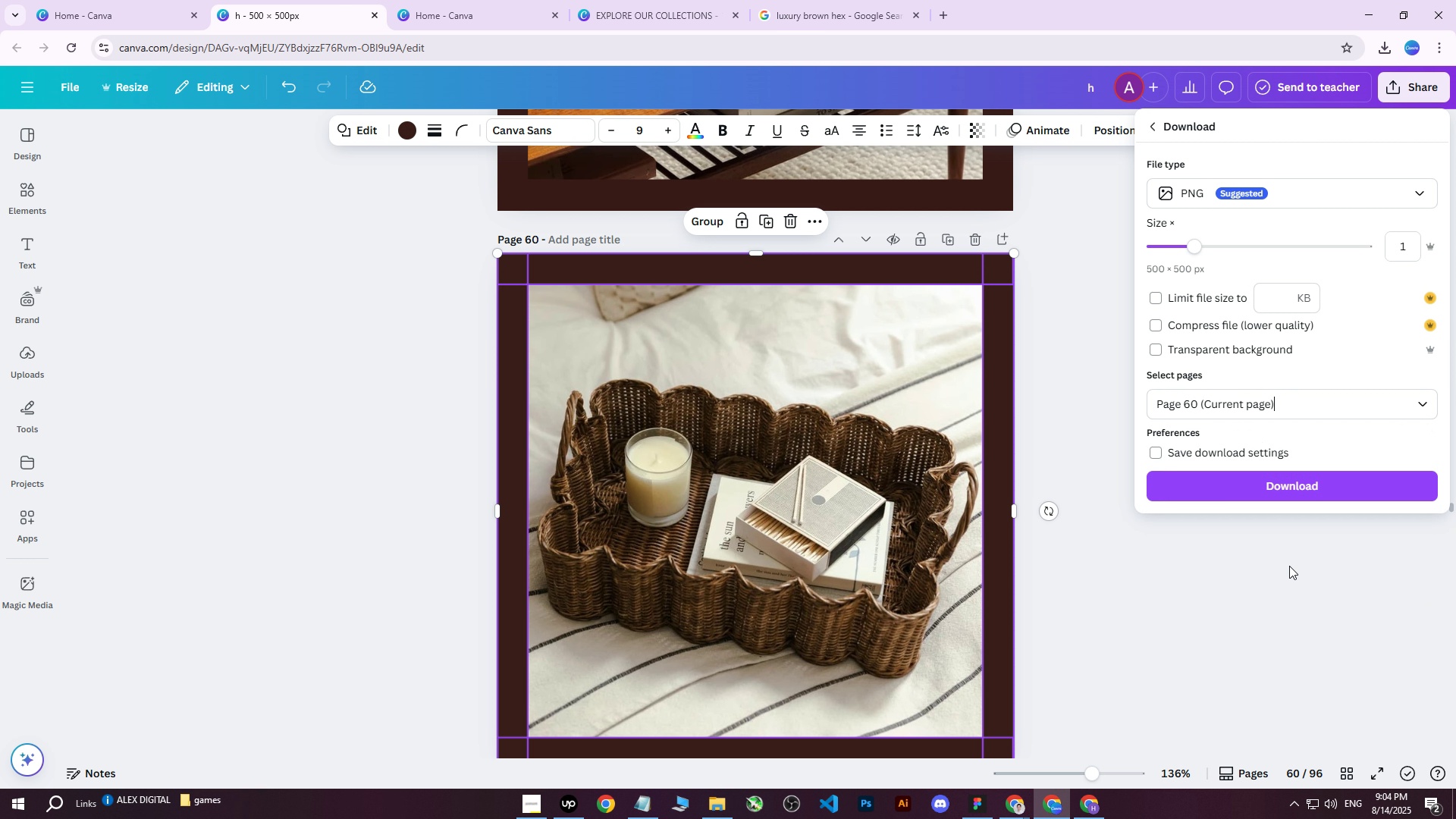 
left_click([1301, 480])
 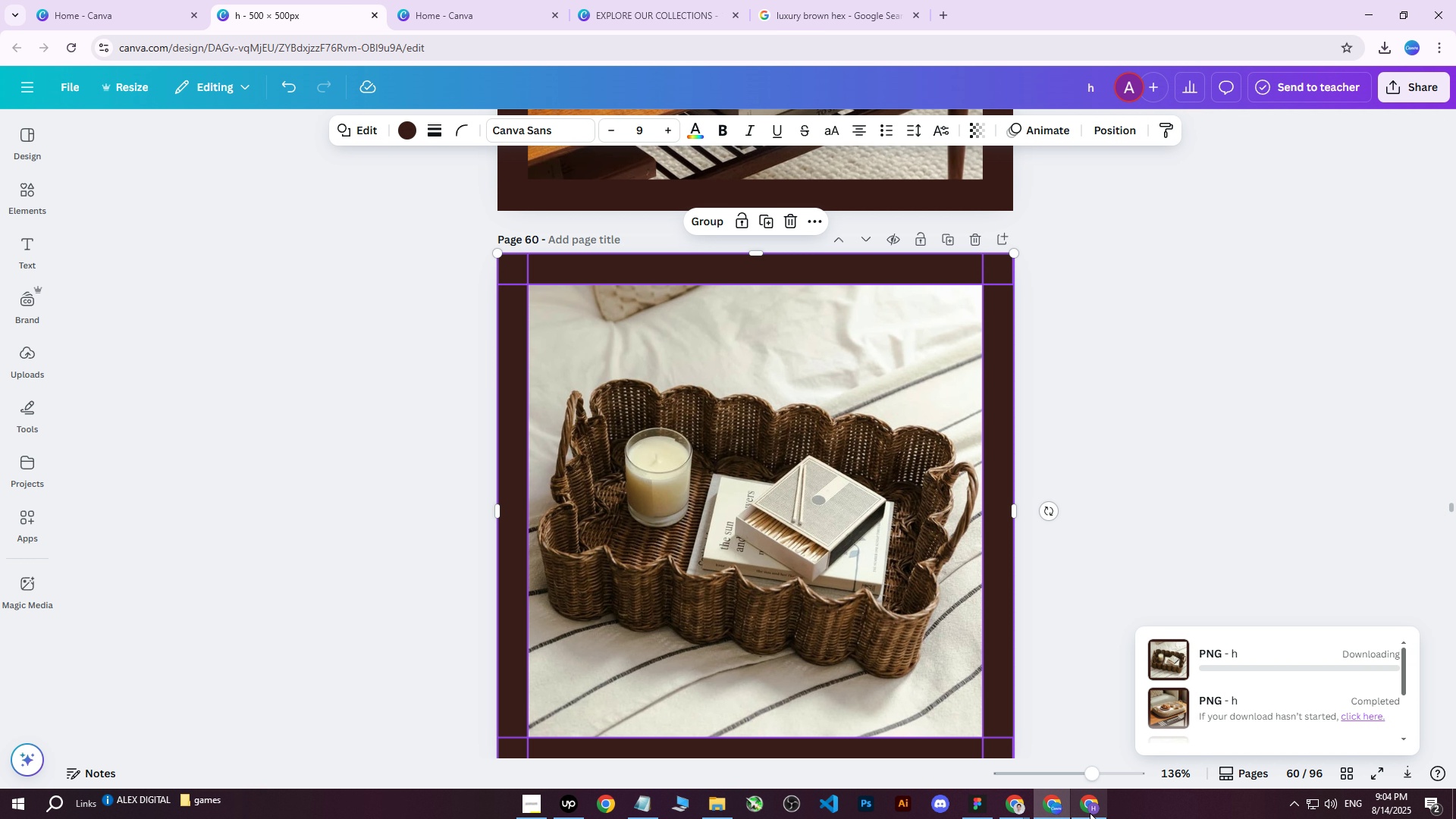 
left_click([1092, 811])
 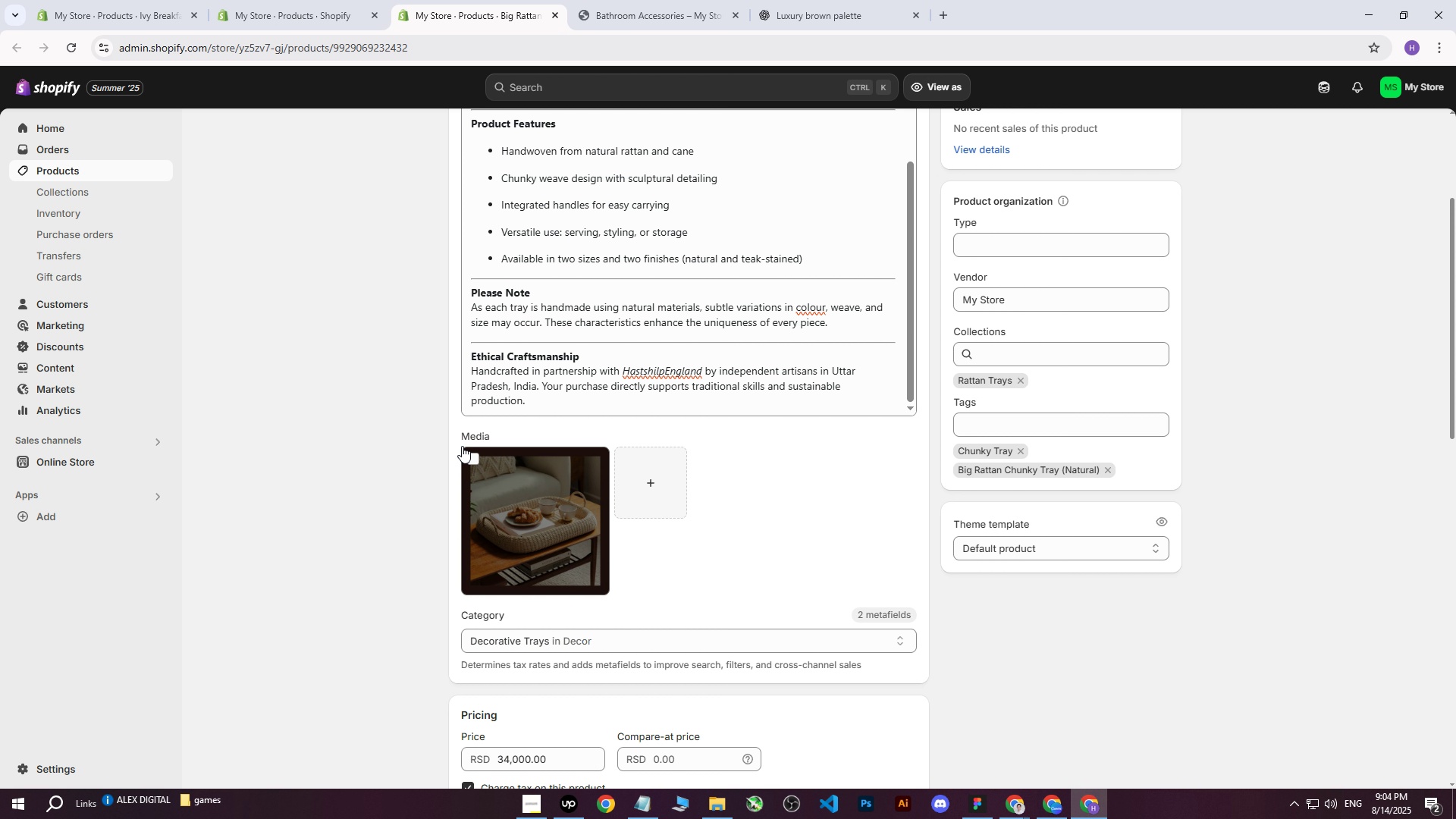 
left_click_drag(start_coordinate=[55, 166], to_coordinate=[397, 146])
 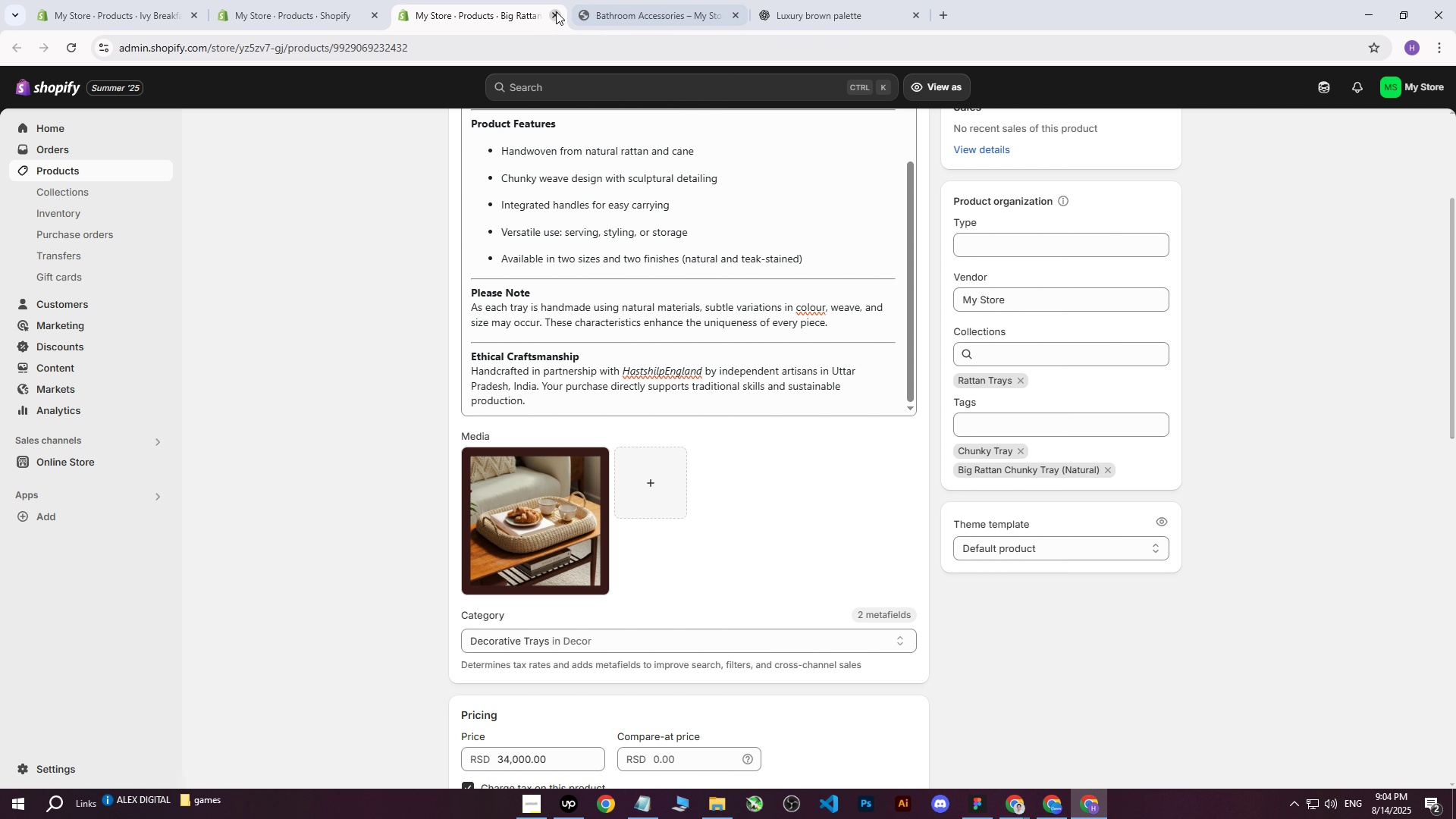 
double_click([309, 0])
 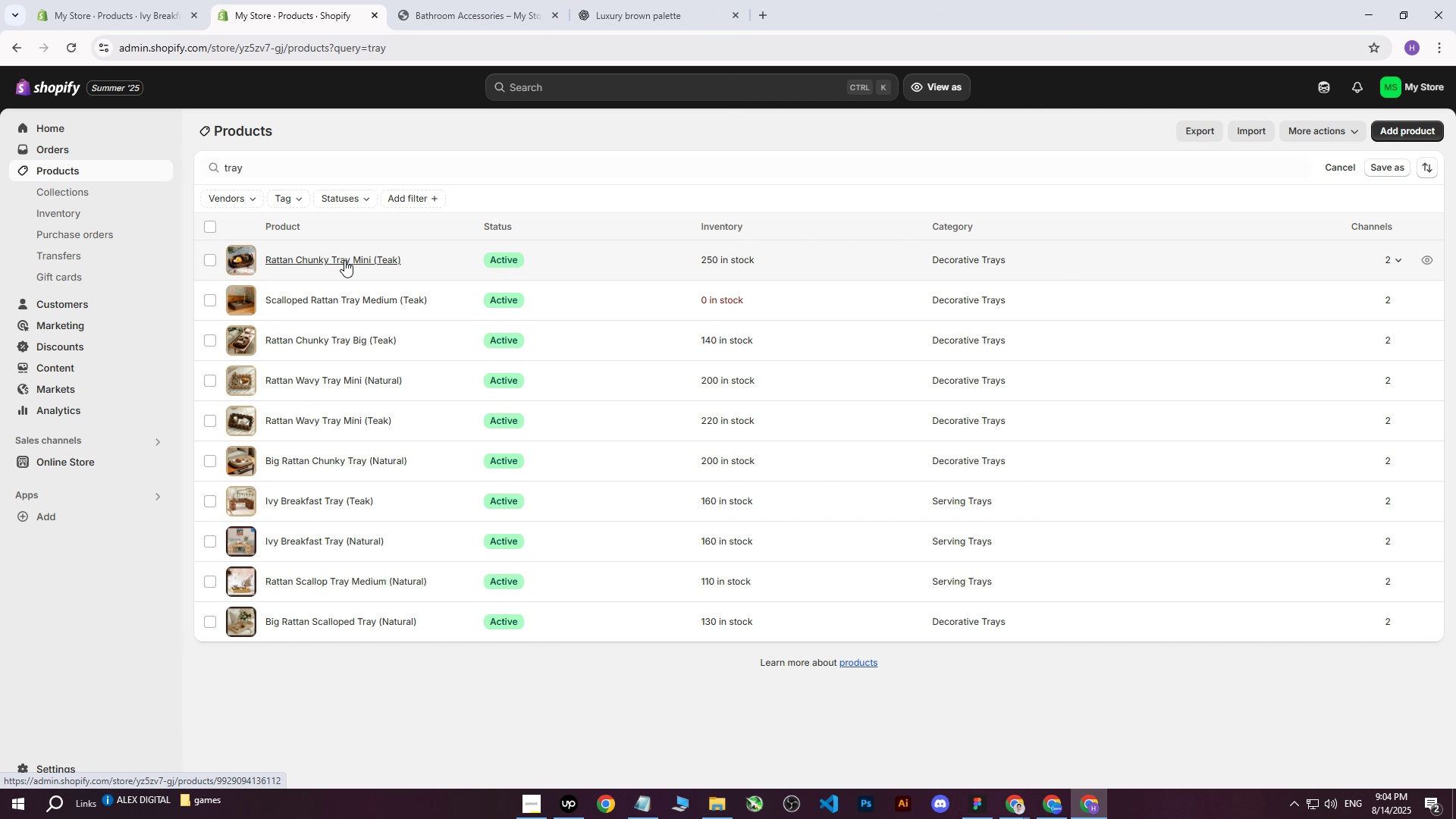 
middle_click([344, 260])
 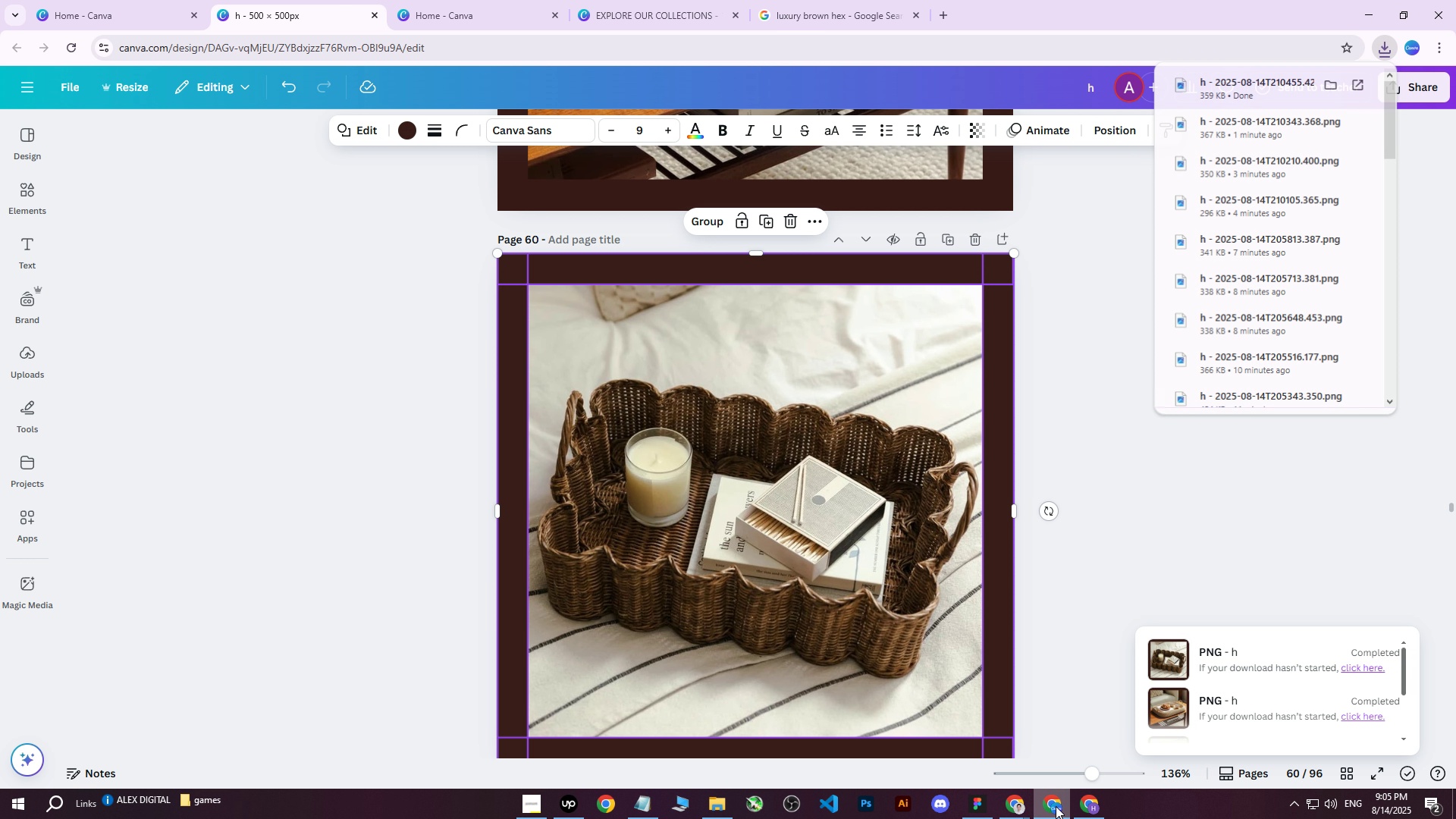 
left_click([1056, 806])
 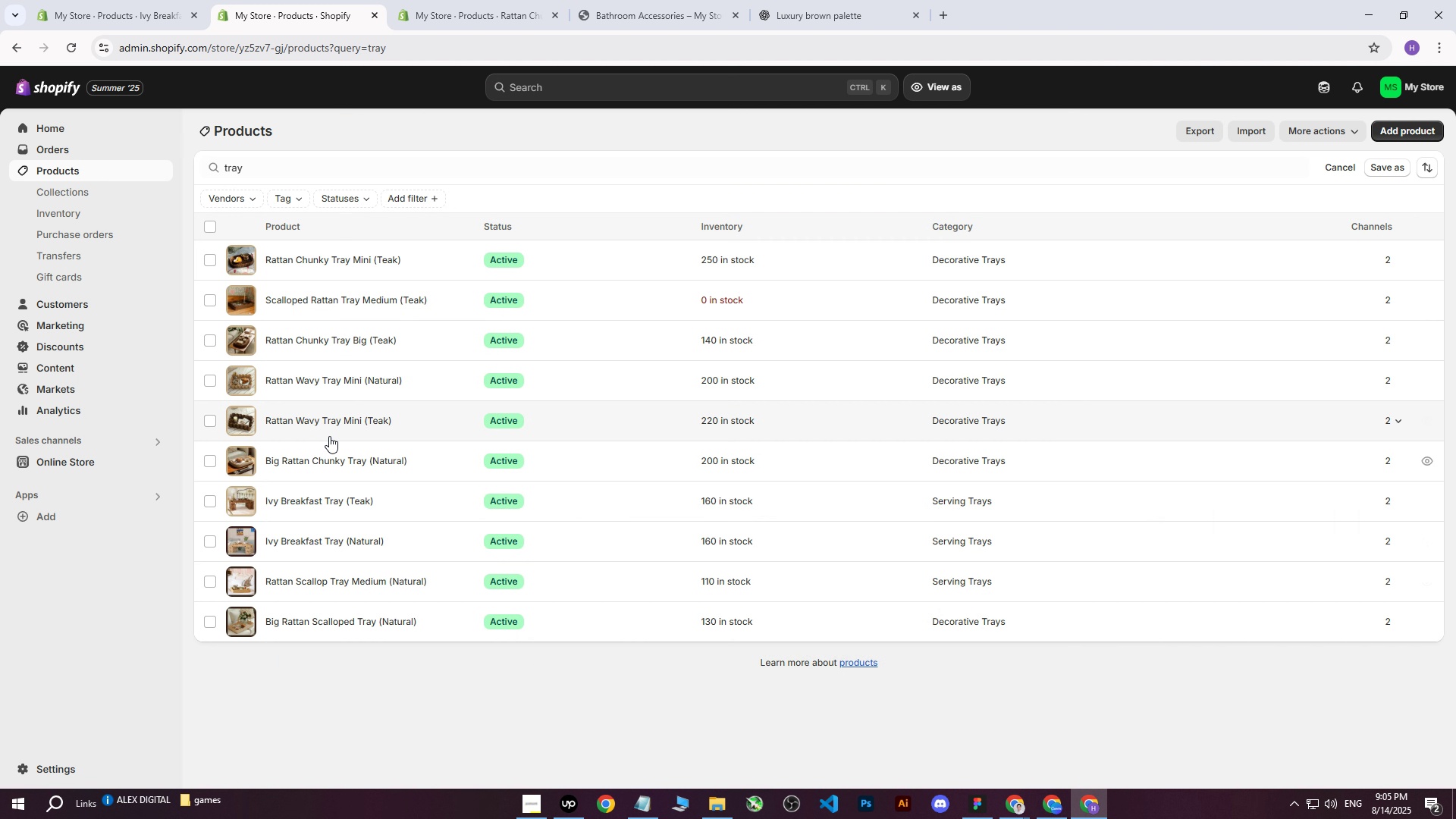 
middle_click([327, 422])
 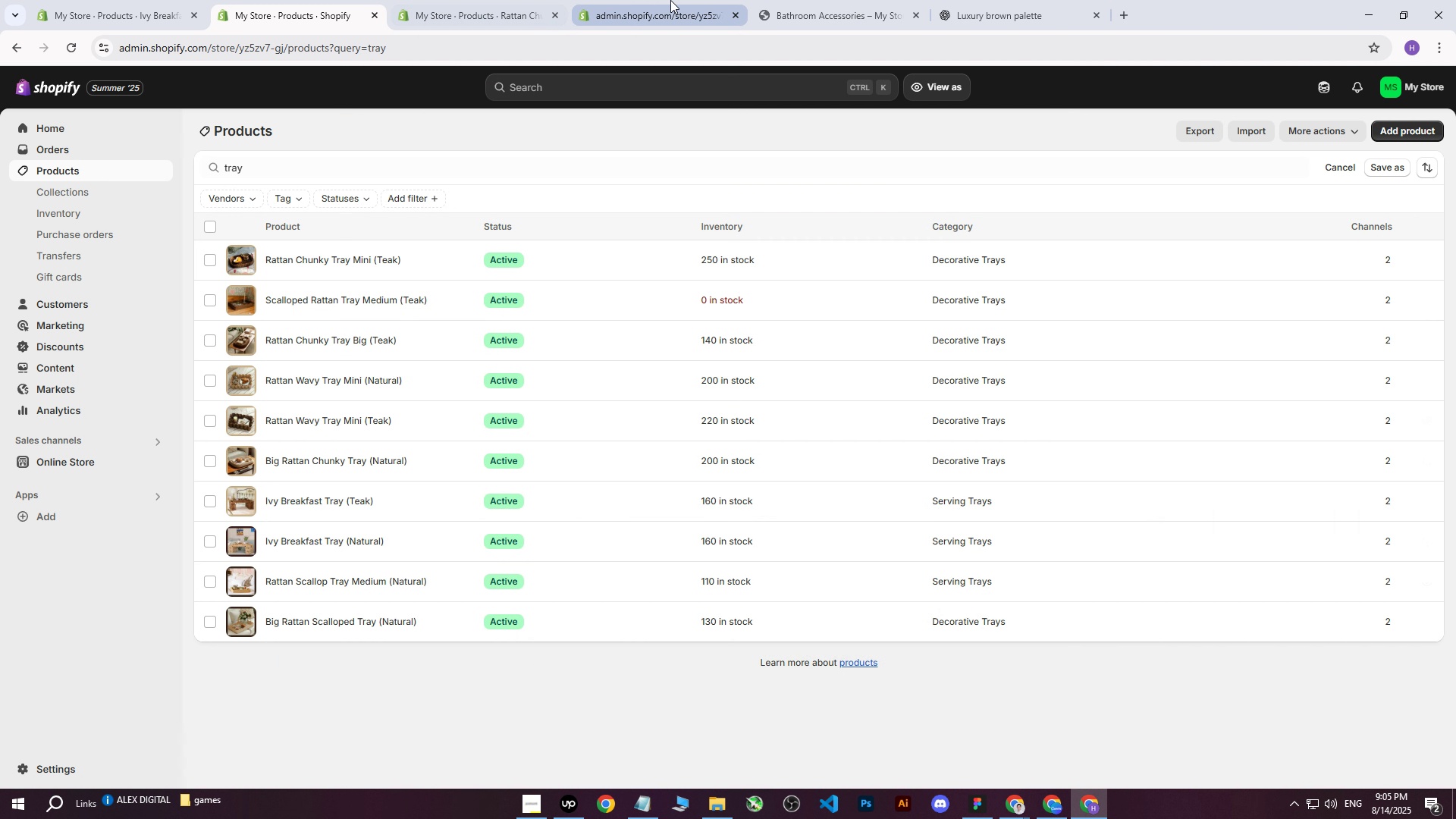 
left_click([671, 0])
 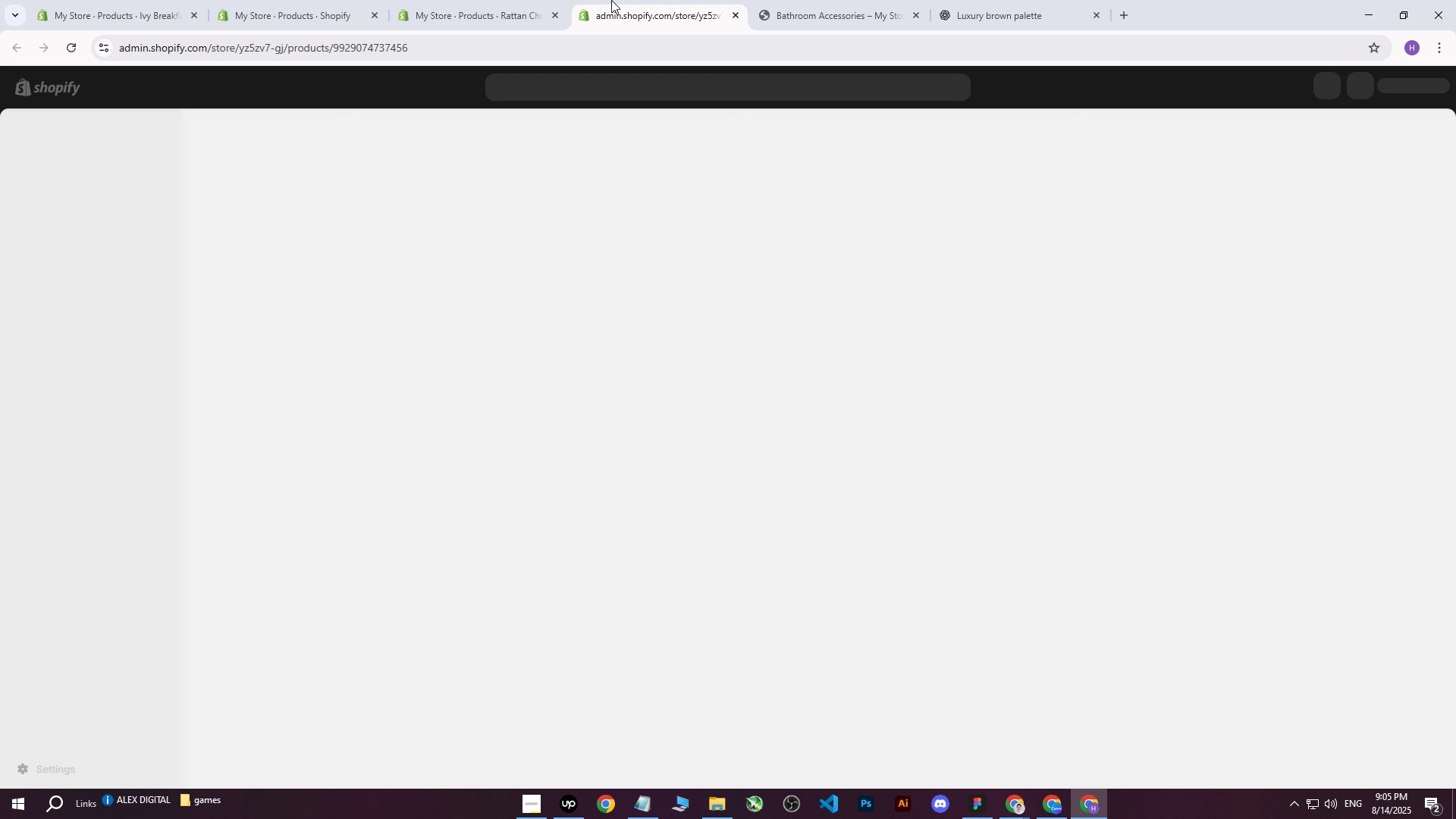 
left_click([510, 0])
 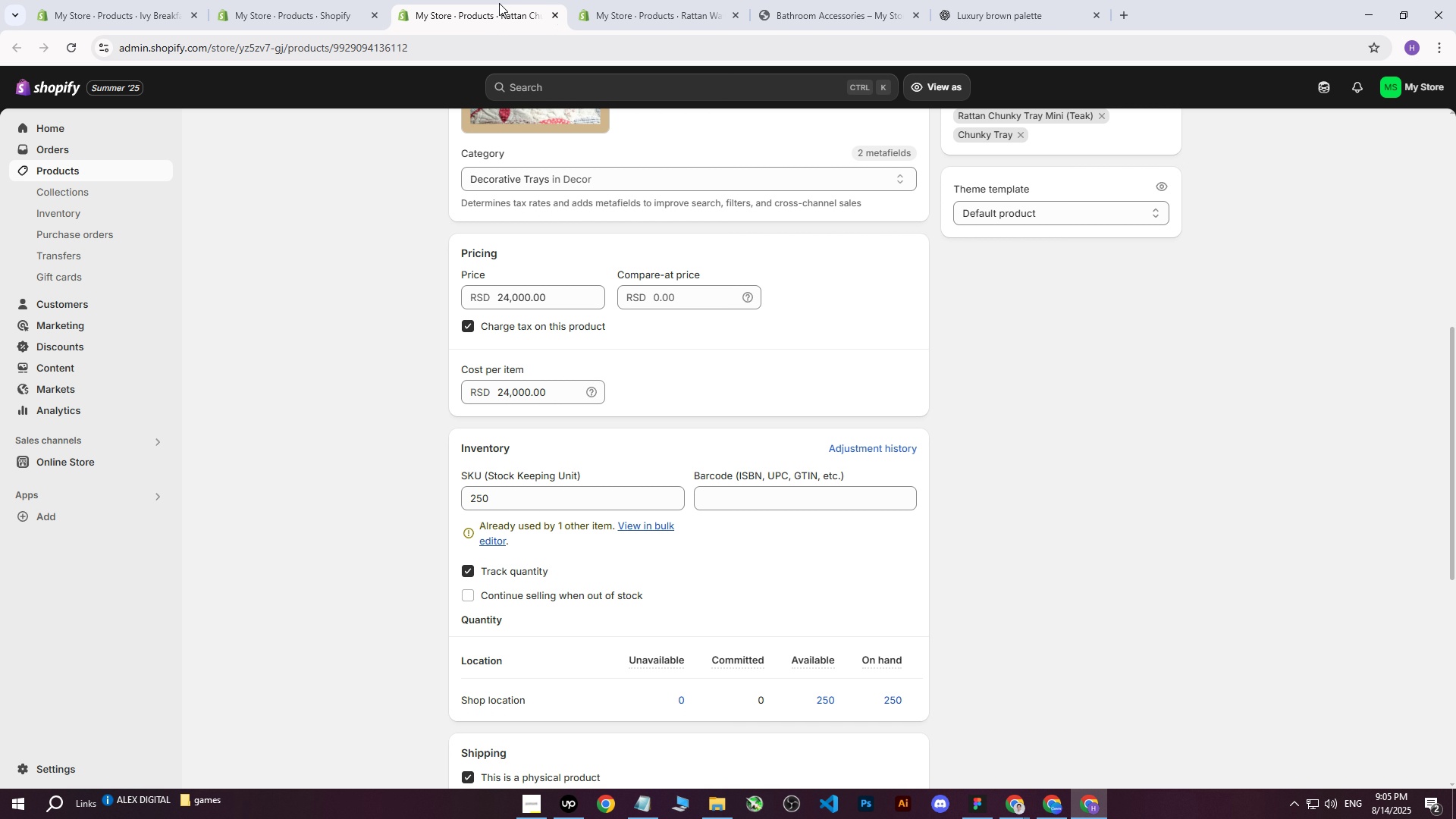 
scroll: coordinate [629, 363], scroll_direction: up, amount: 6.0
 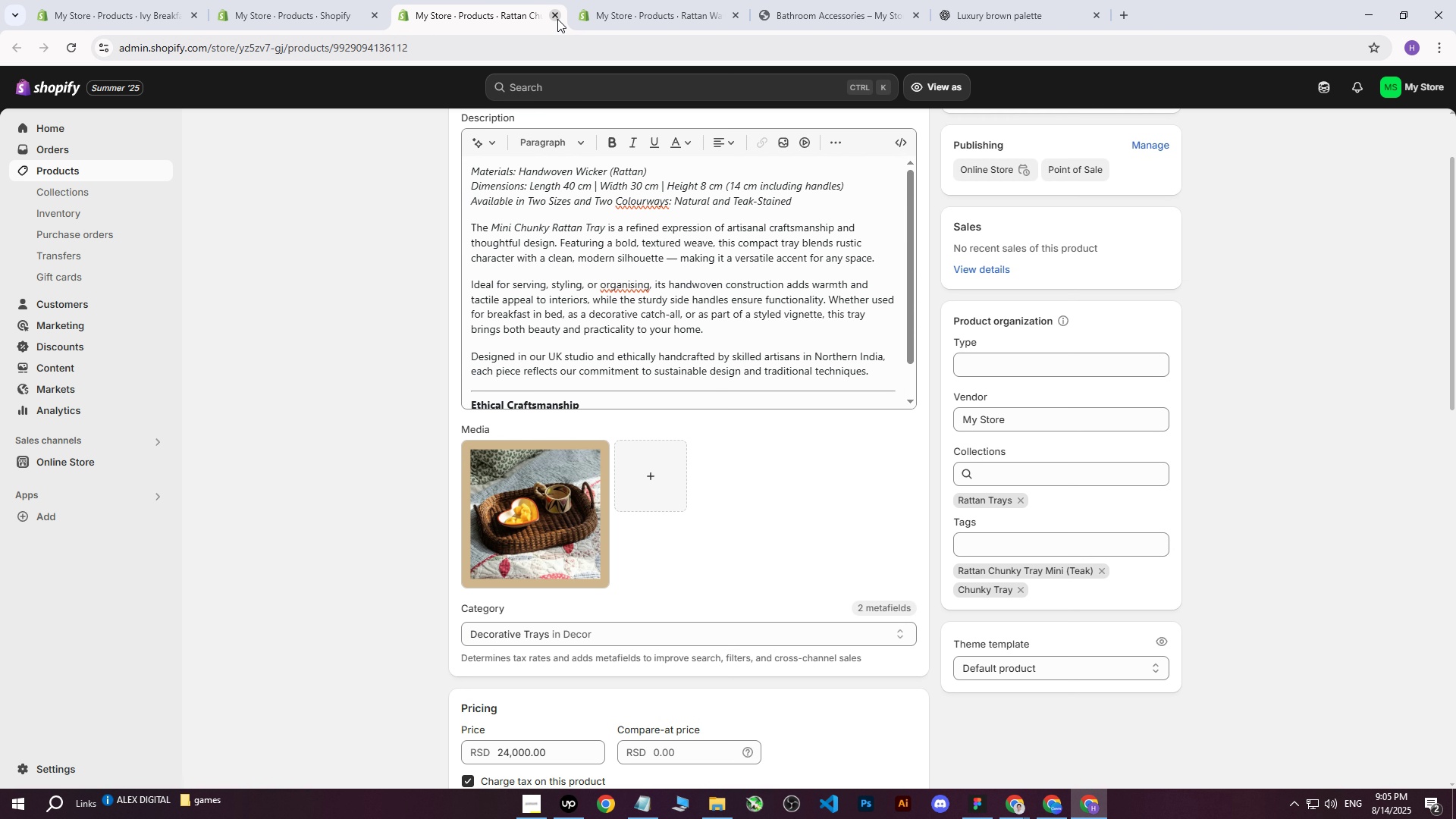 
double_click([502, 0])
 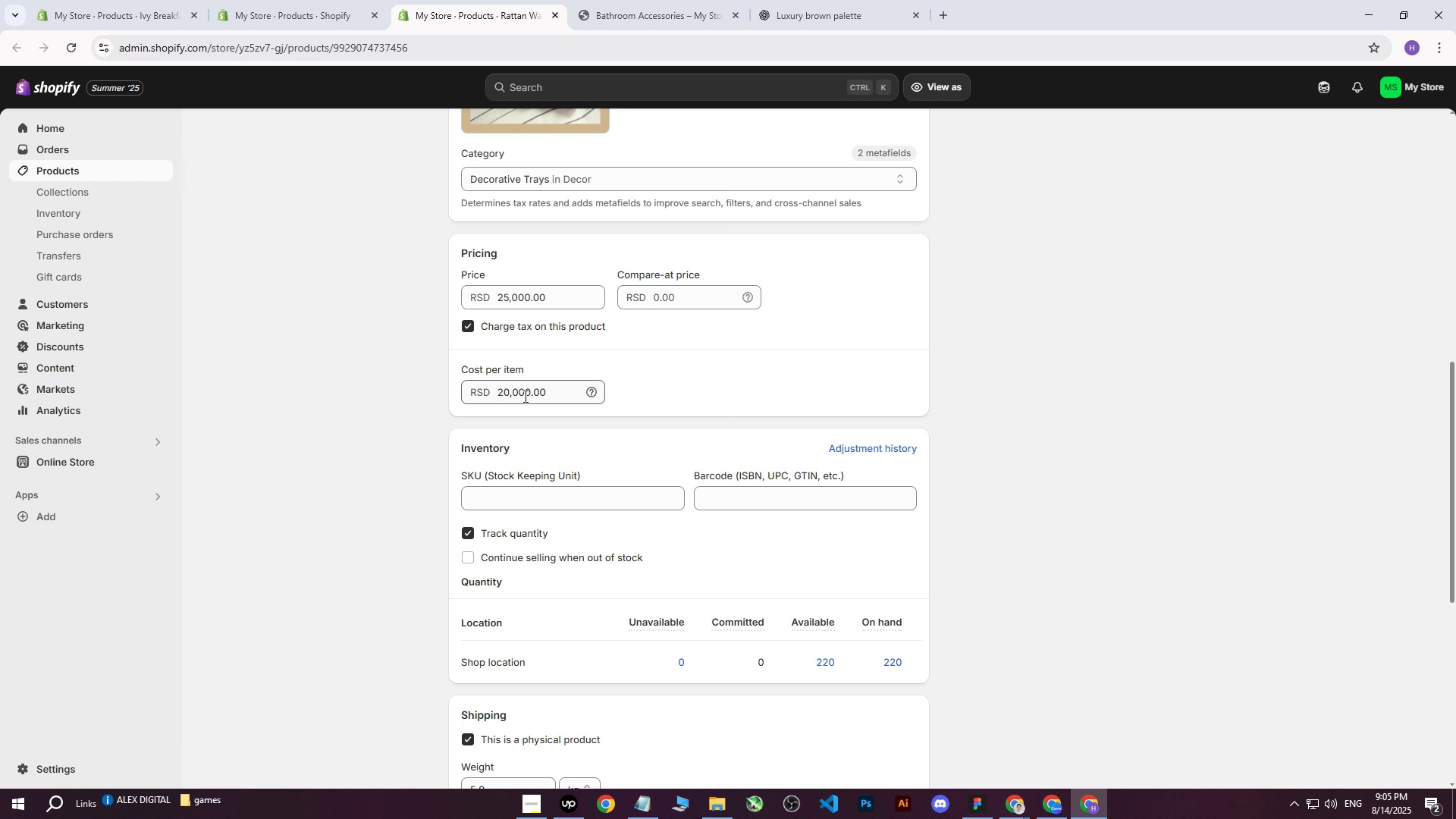 
scroll: coordinate [524, 396], scroll_direction: up, amount: 5.0
 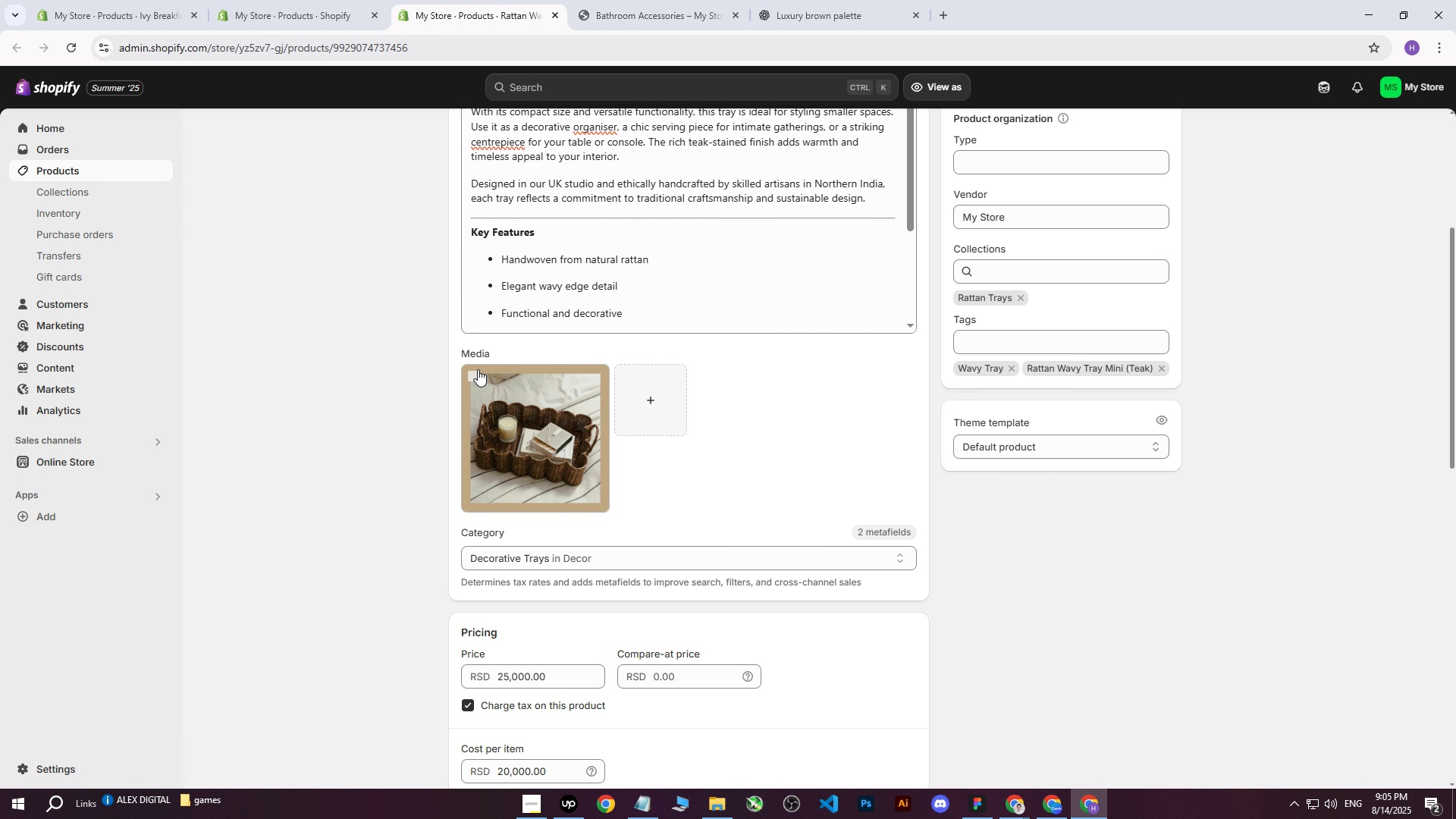 
left_click([474, 384])
 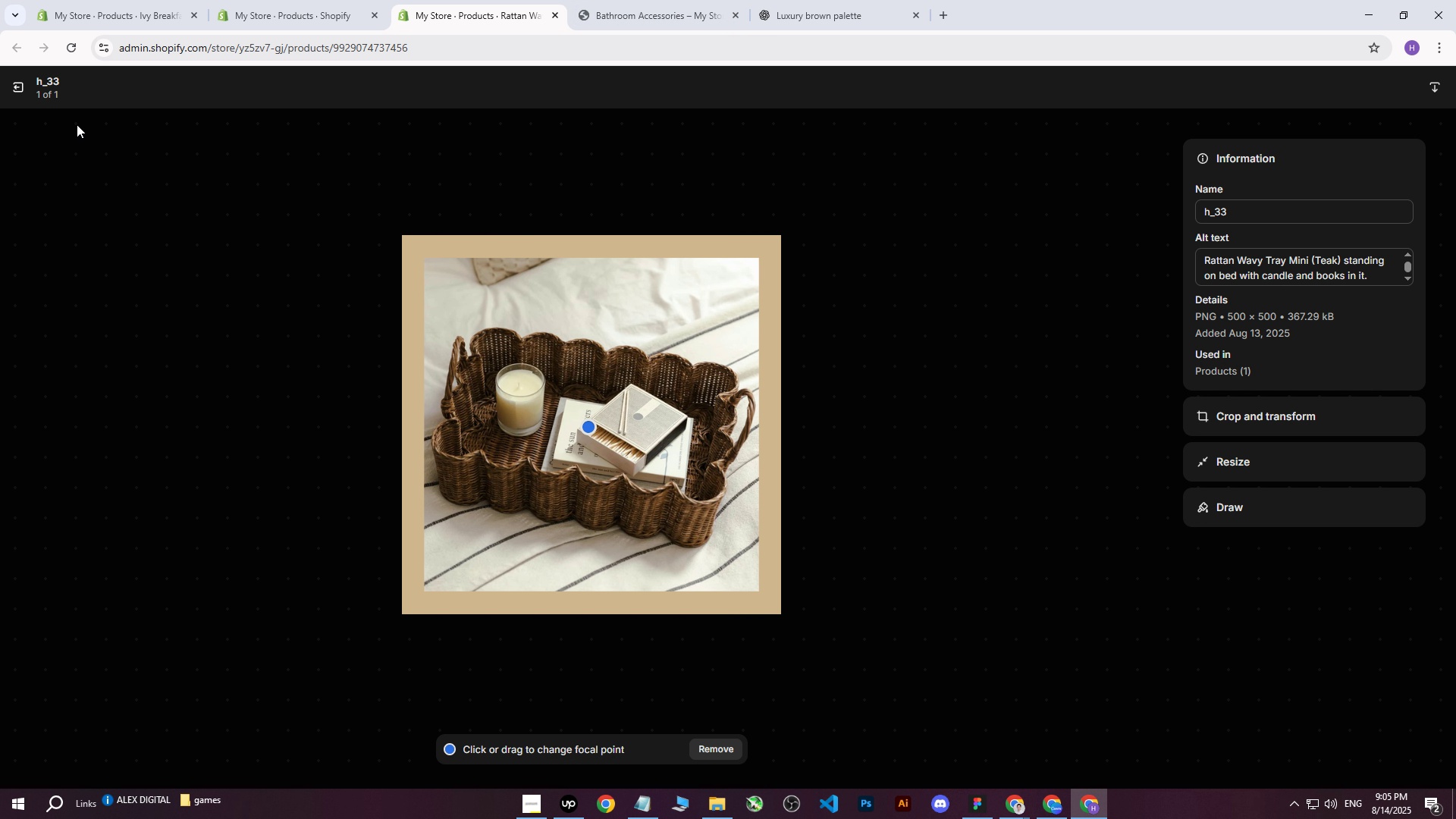 
left_click([17, 90])
 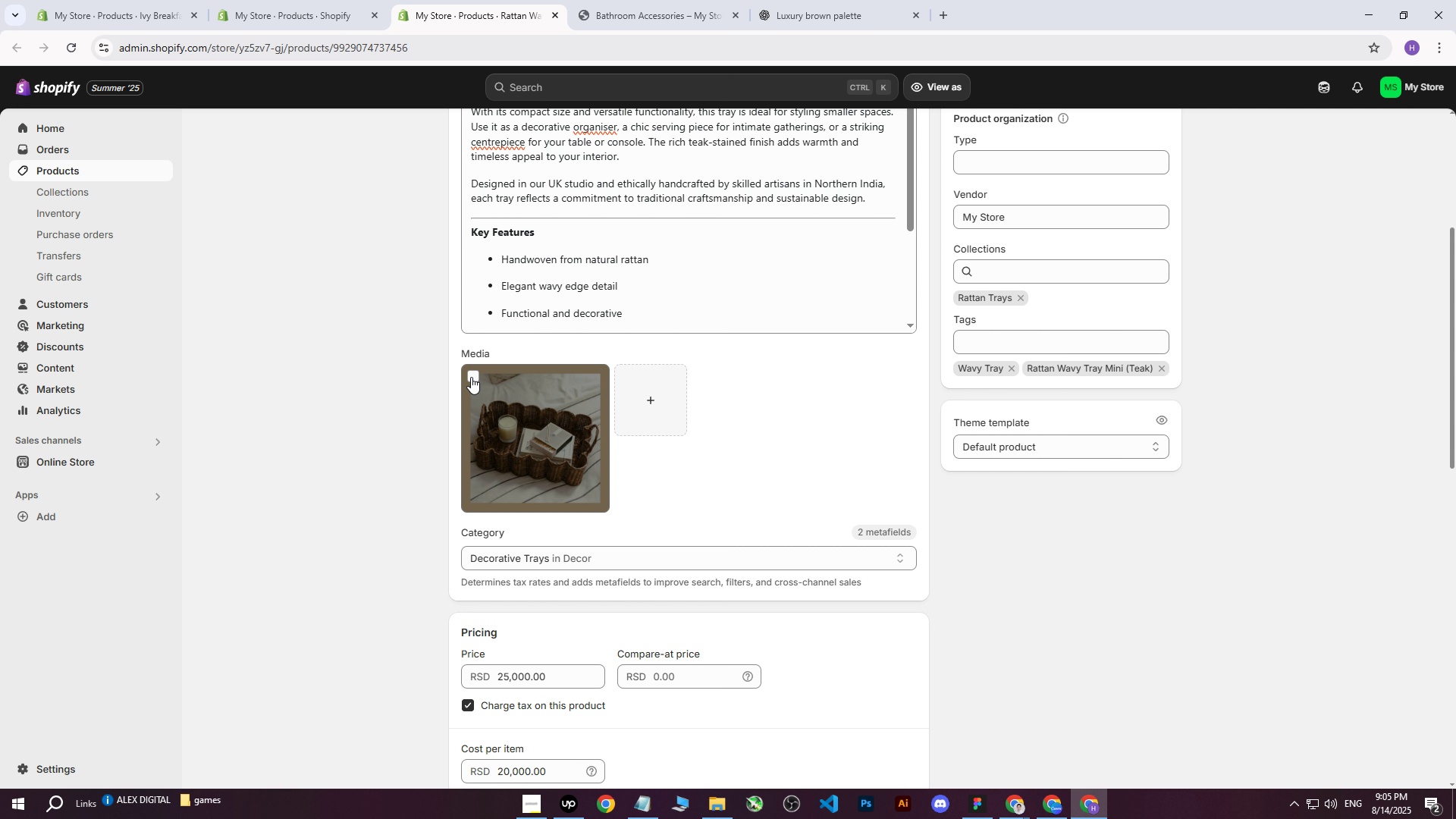 
left_click([471, 374])
 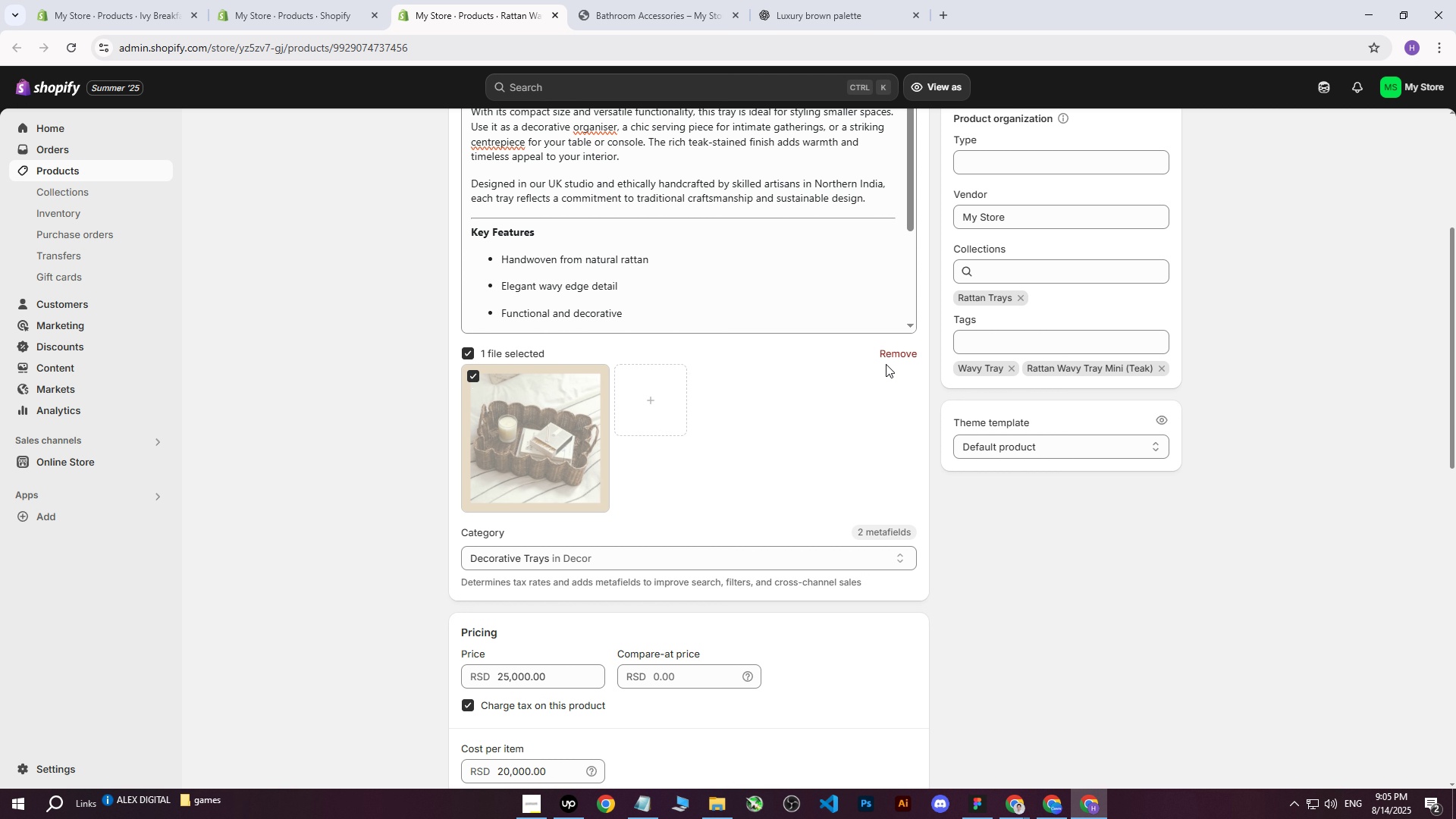 
left_click([894, 354])
 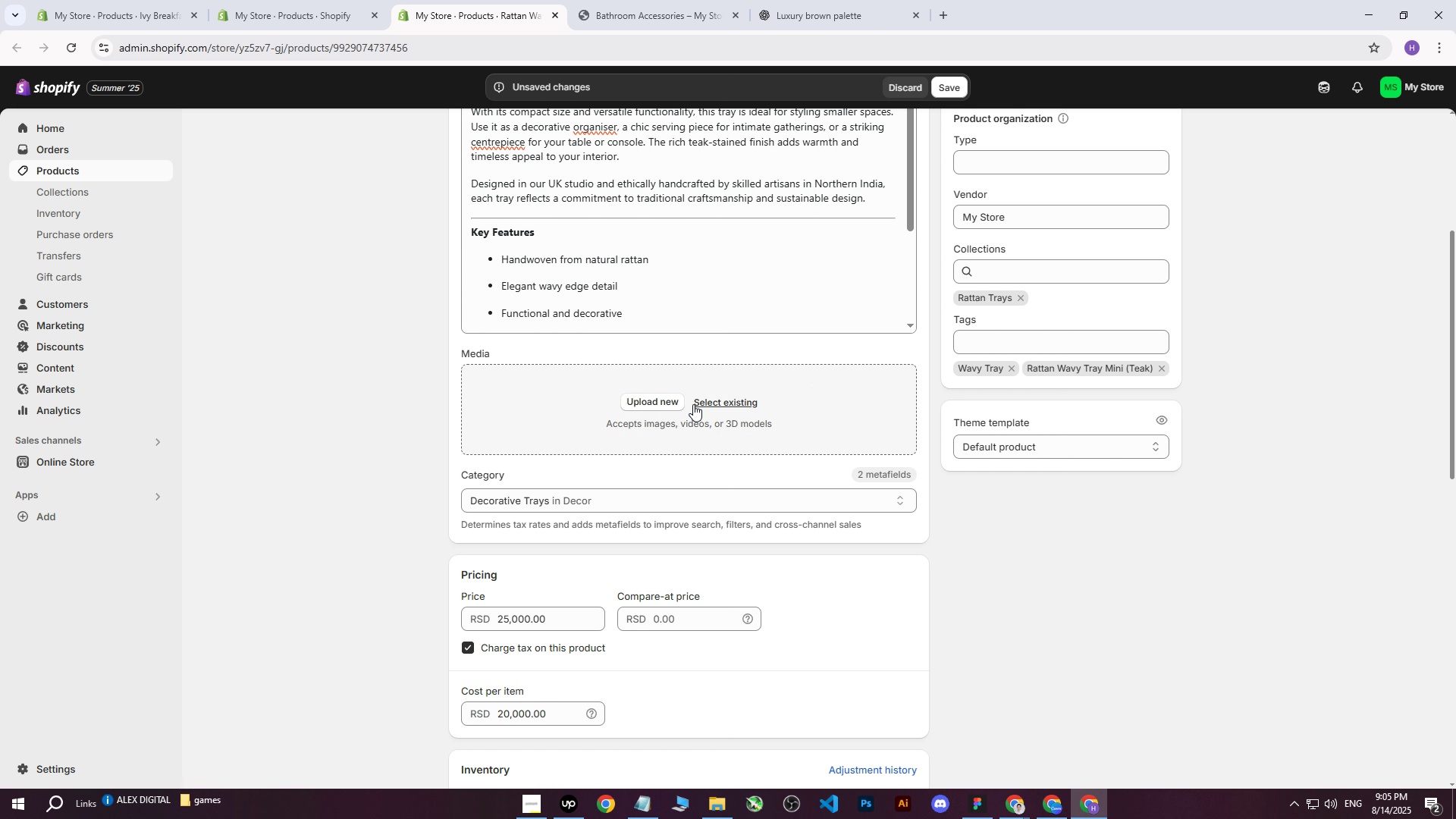 
left_click([633, 410])
 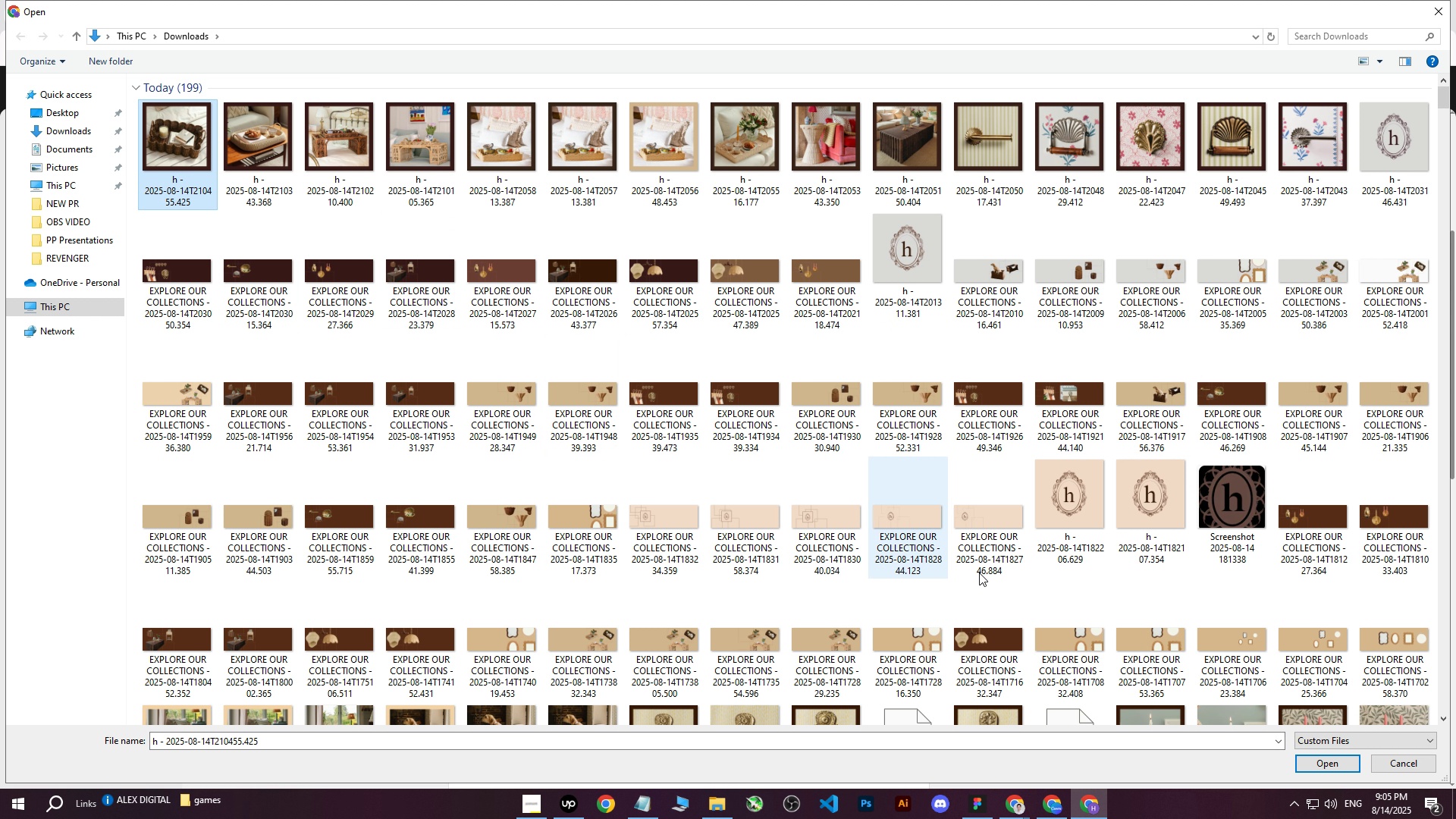 
left_click([1311, 758])
 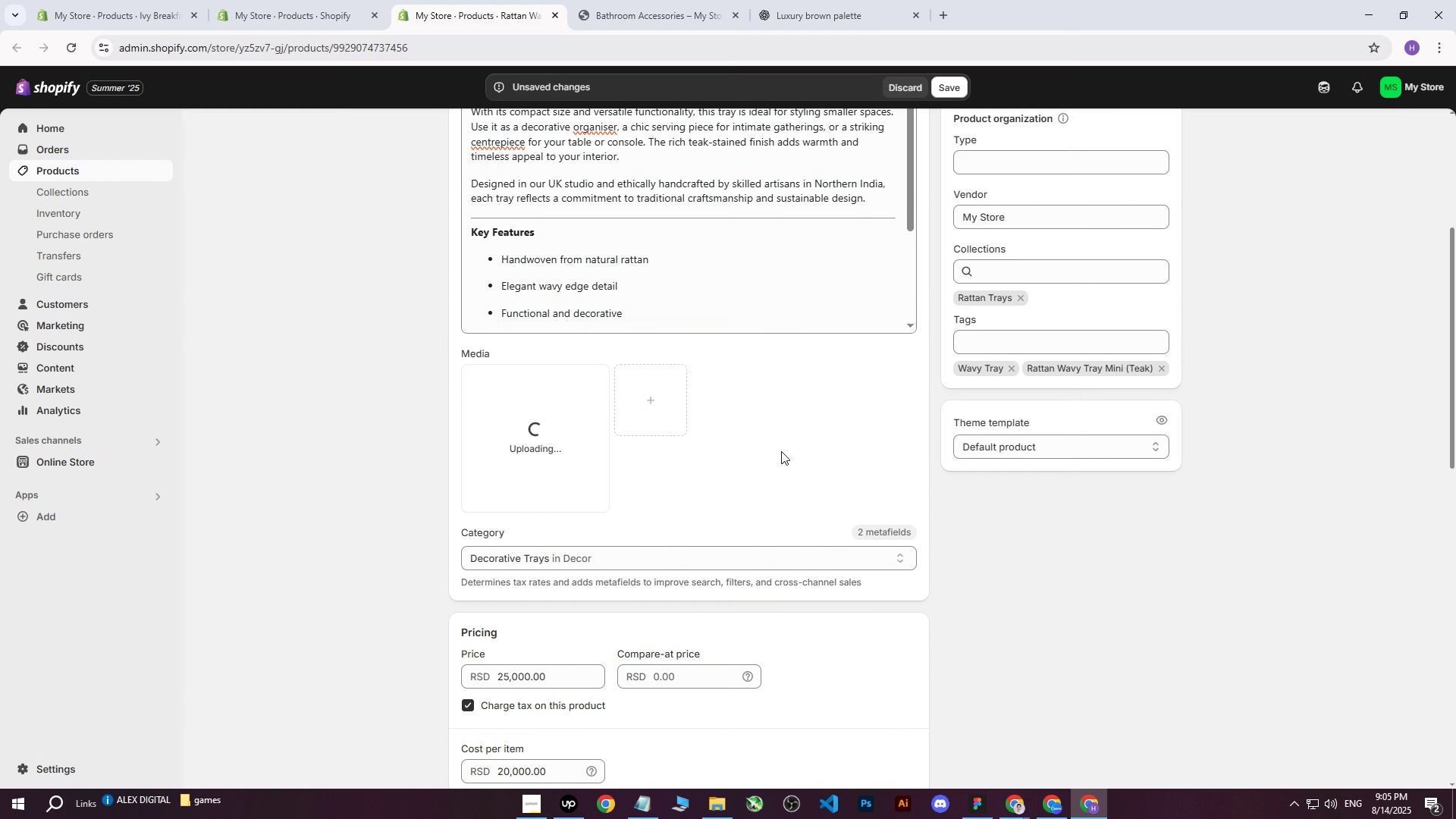 
scroll: coordinate [715, 425], scroll_direction: up, amount: 5.0
 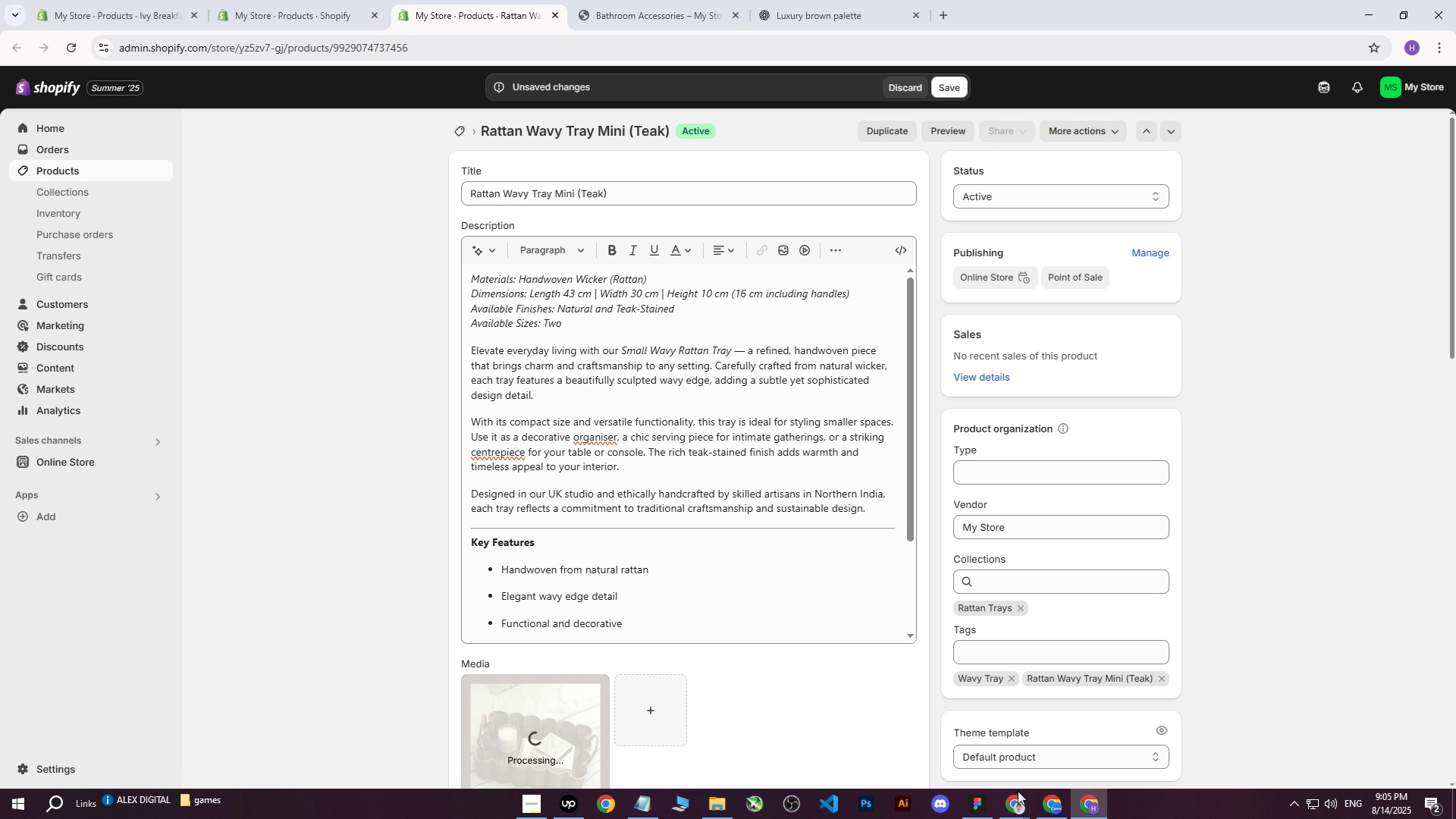 
left_click([1023, 803])
 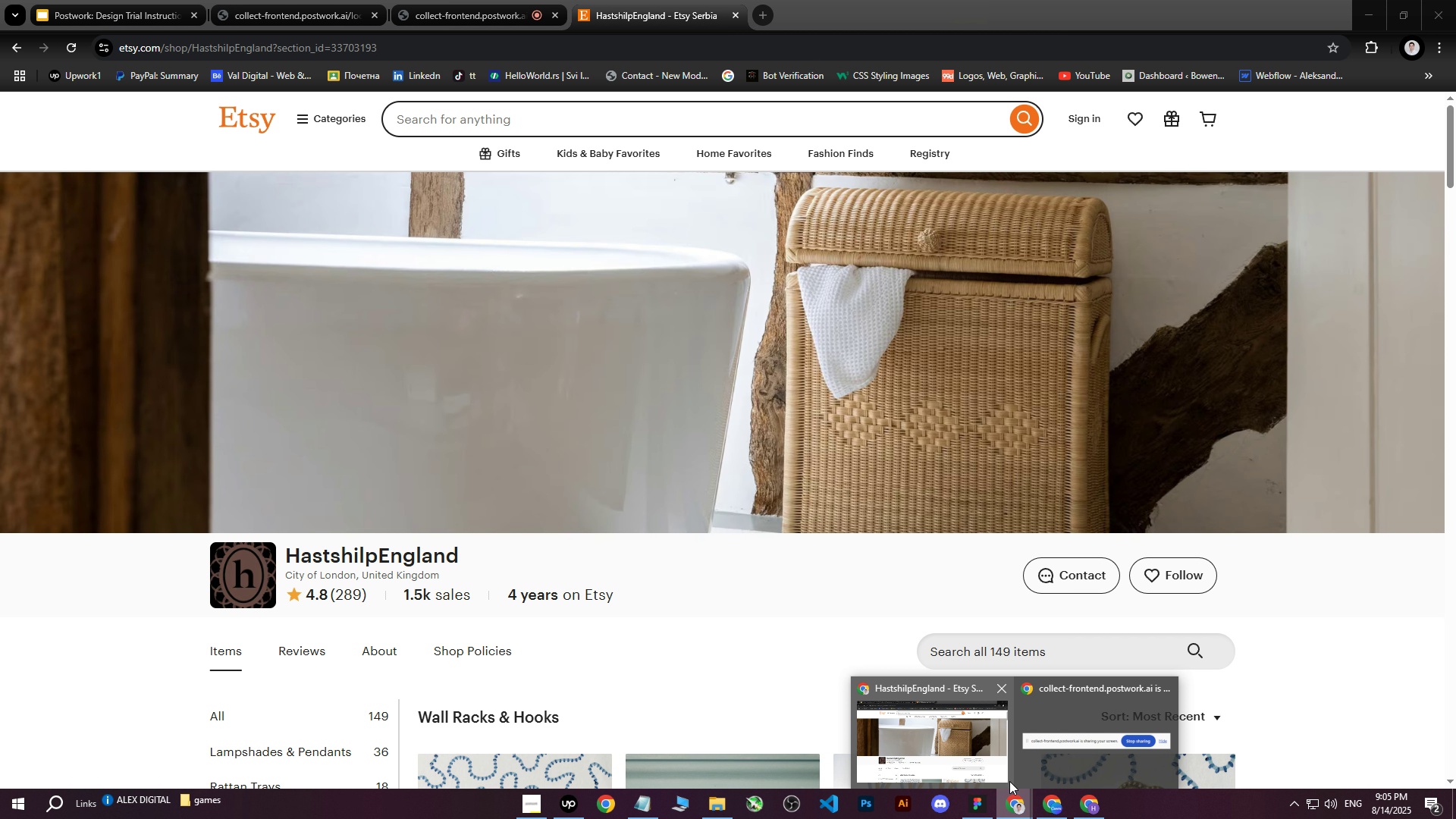 
wait(27.57)
 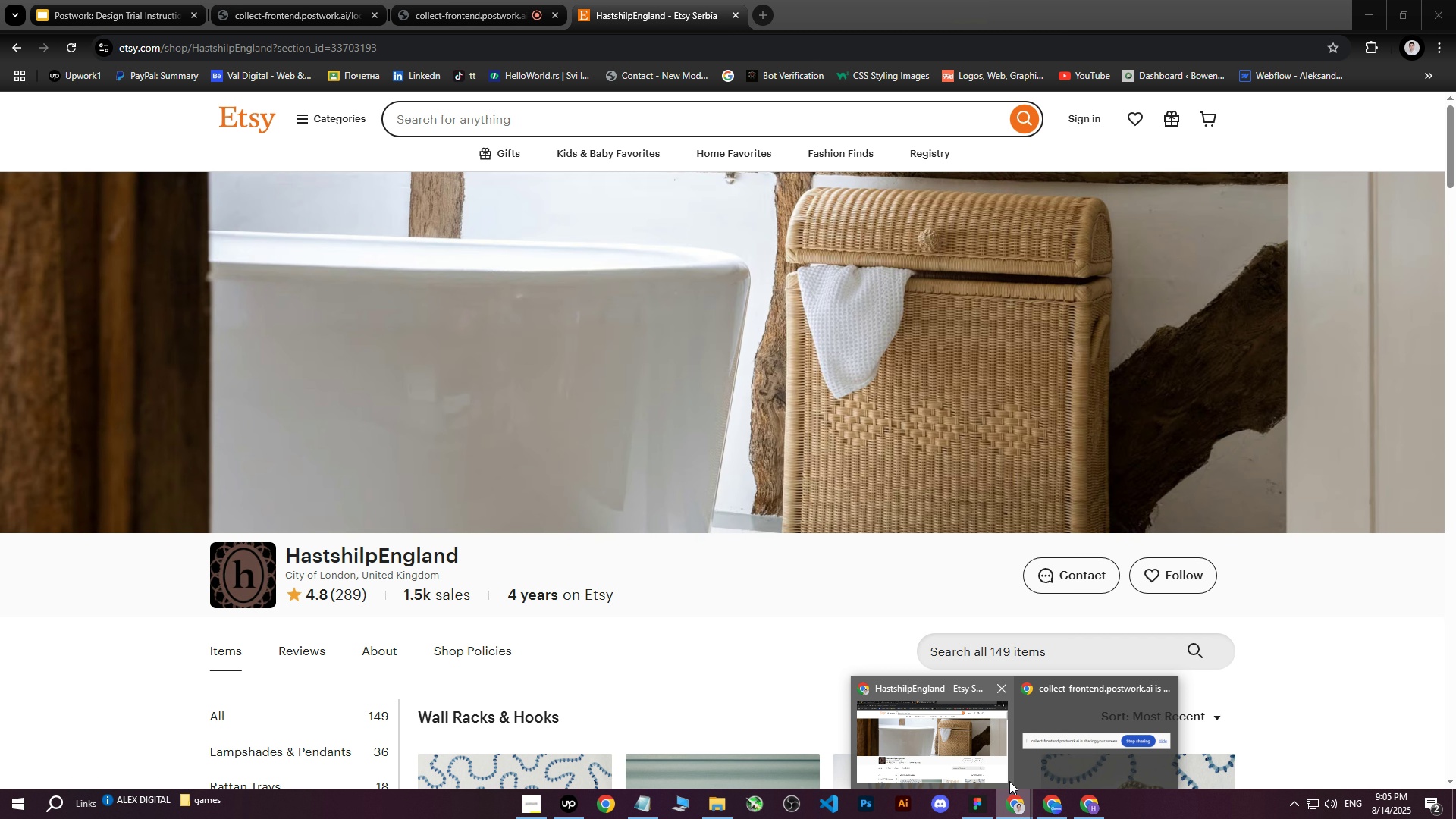 
scroll: coordinate [741, 588], scroll_direction: up, amount: 2.0
 